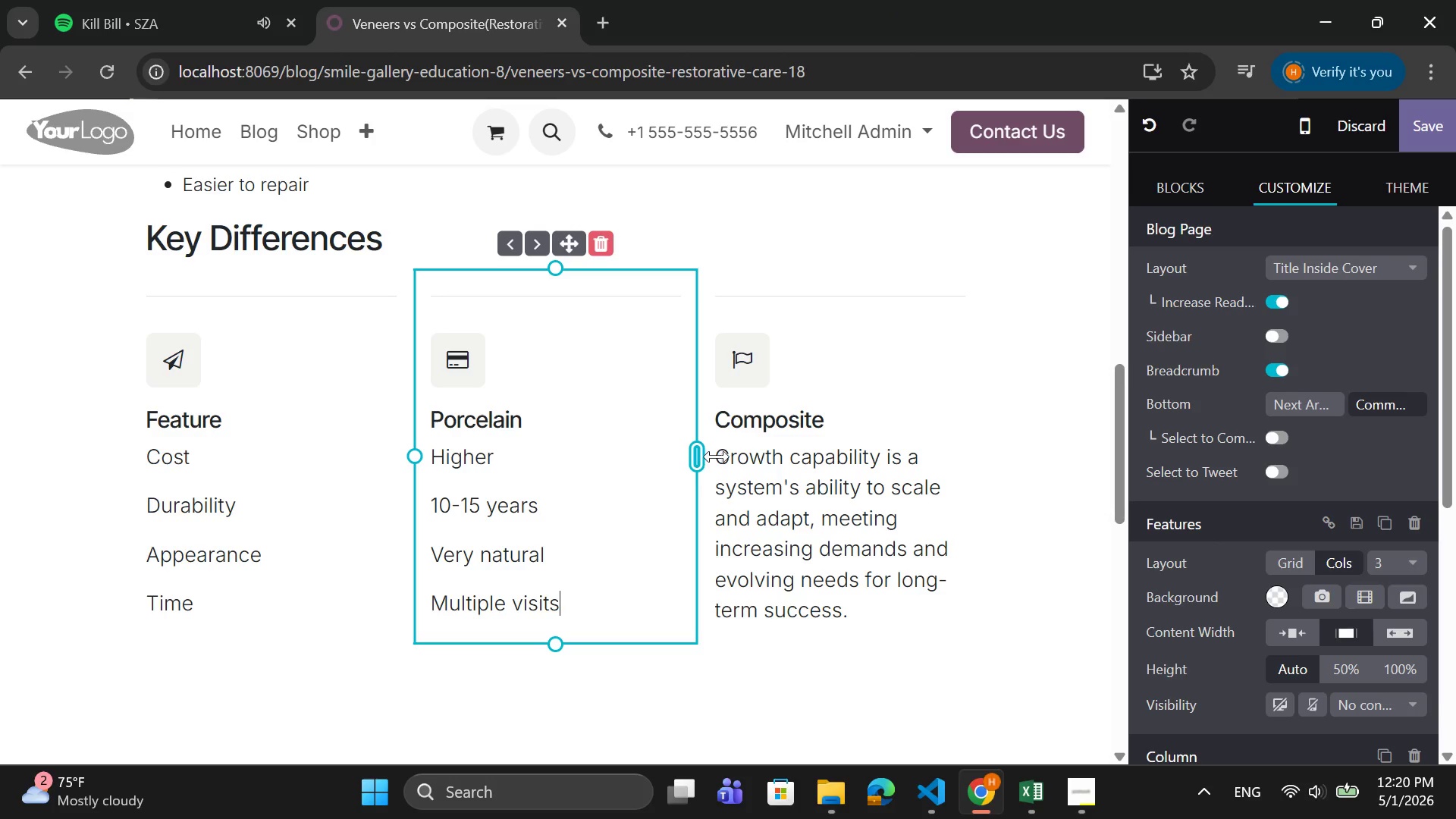 
left_click_drag(start_coordinate=[718, 456], to_coordinate=[878, 644])
 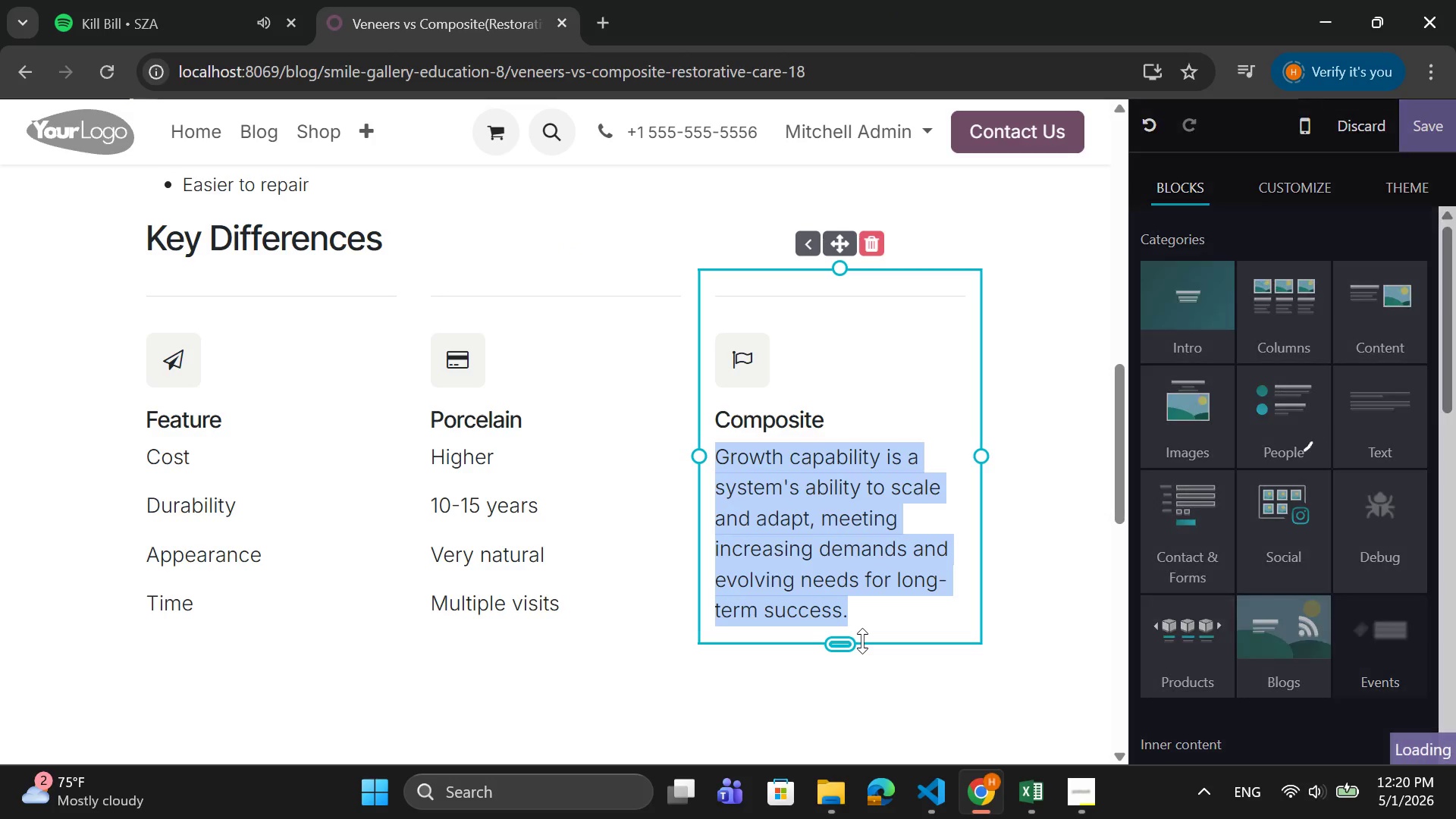 
key(Backspace)
type(Lower)
 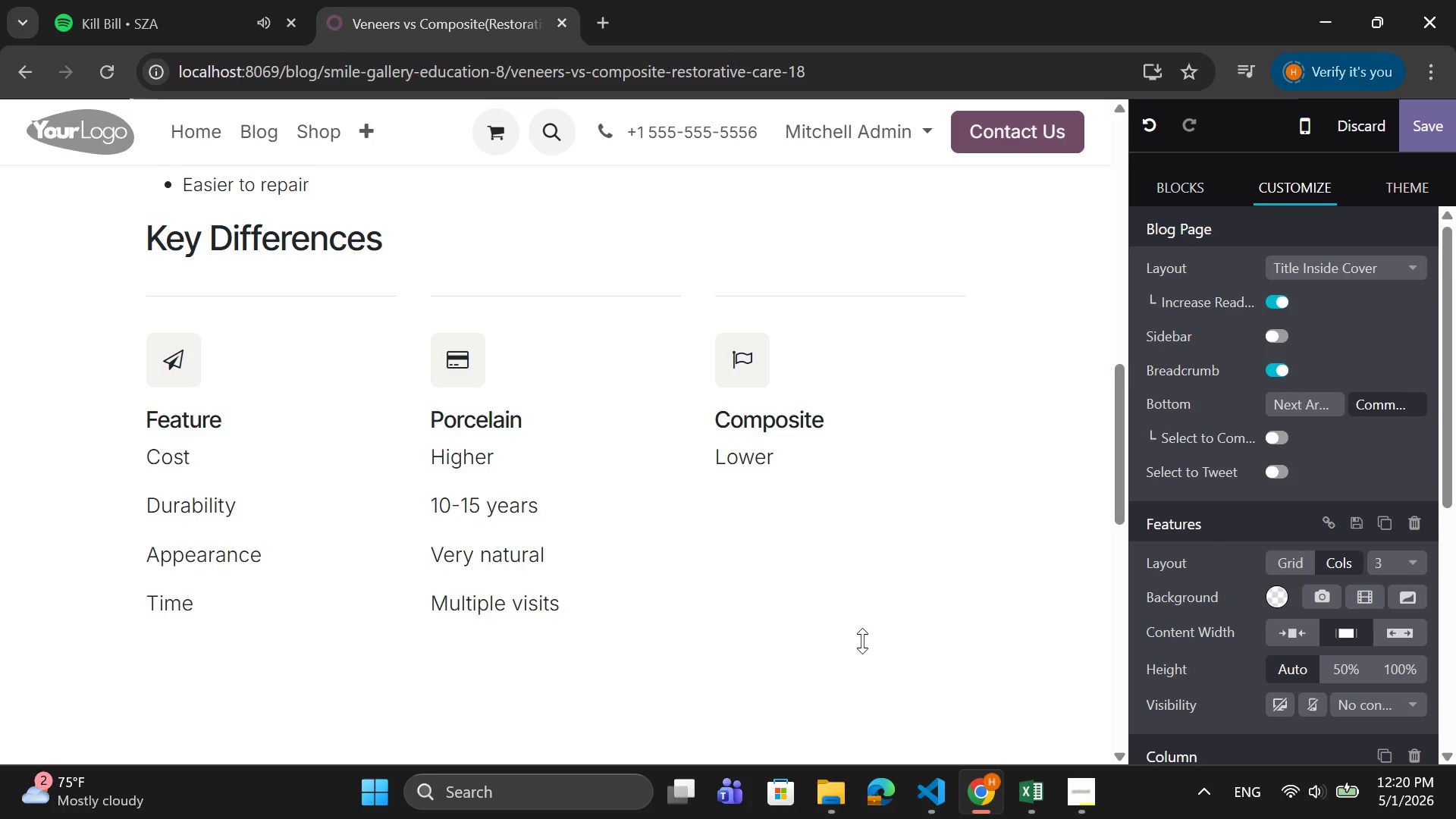 
key(Enter)
 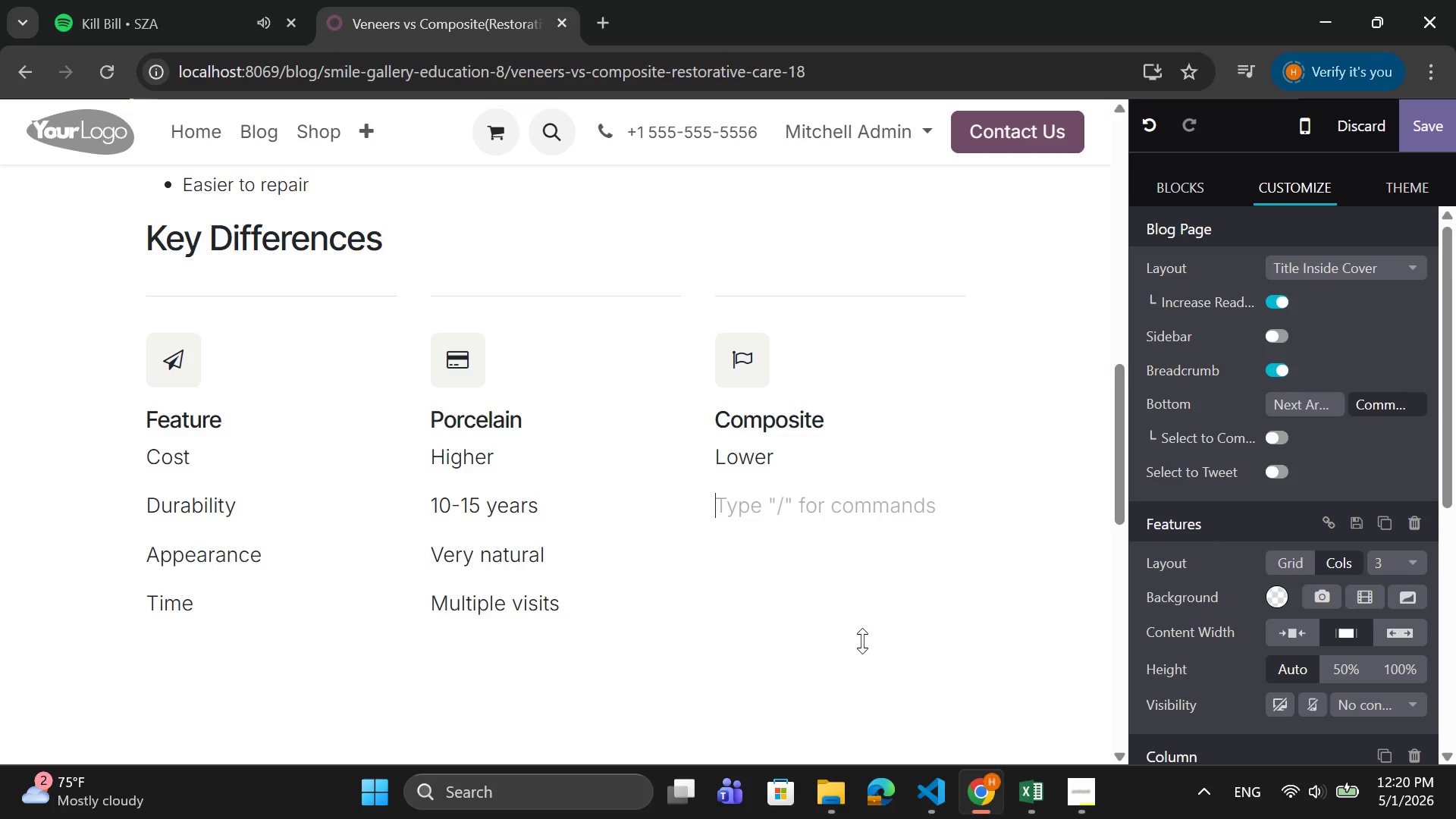 
type(5-7 years)
 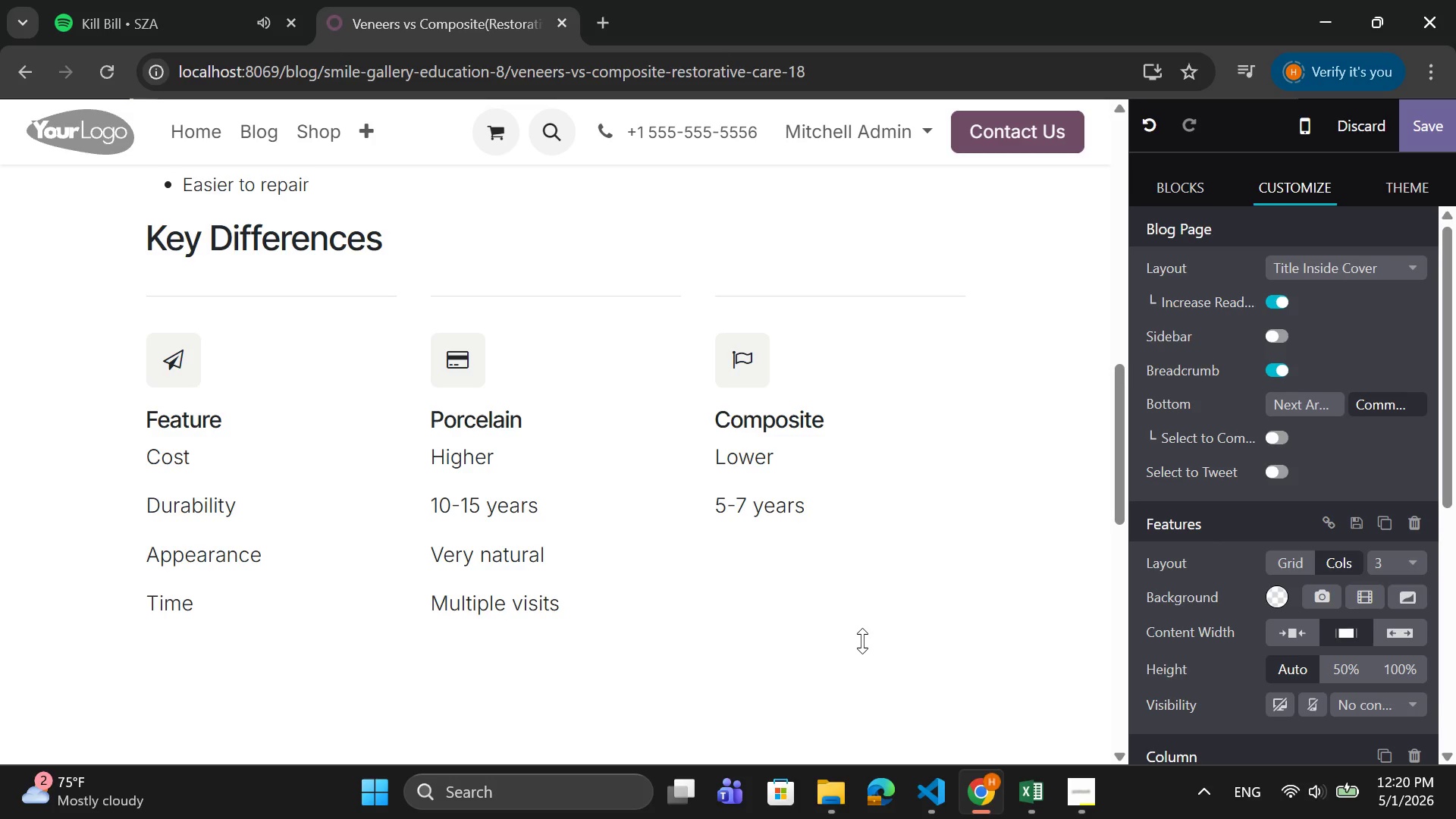 
key(Enter)
 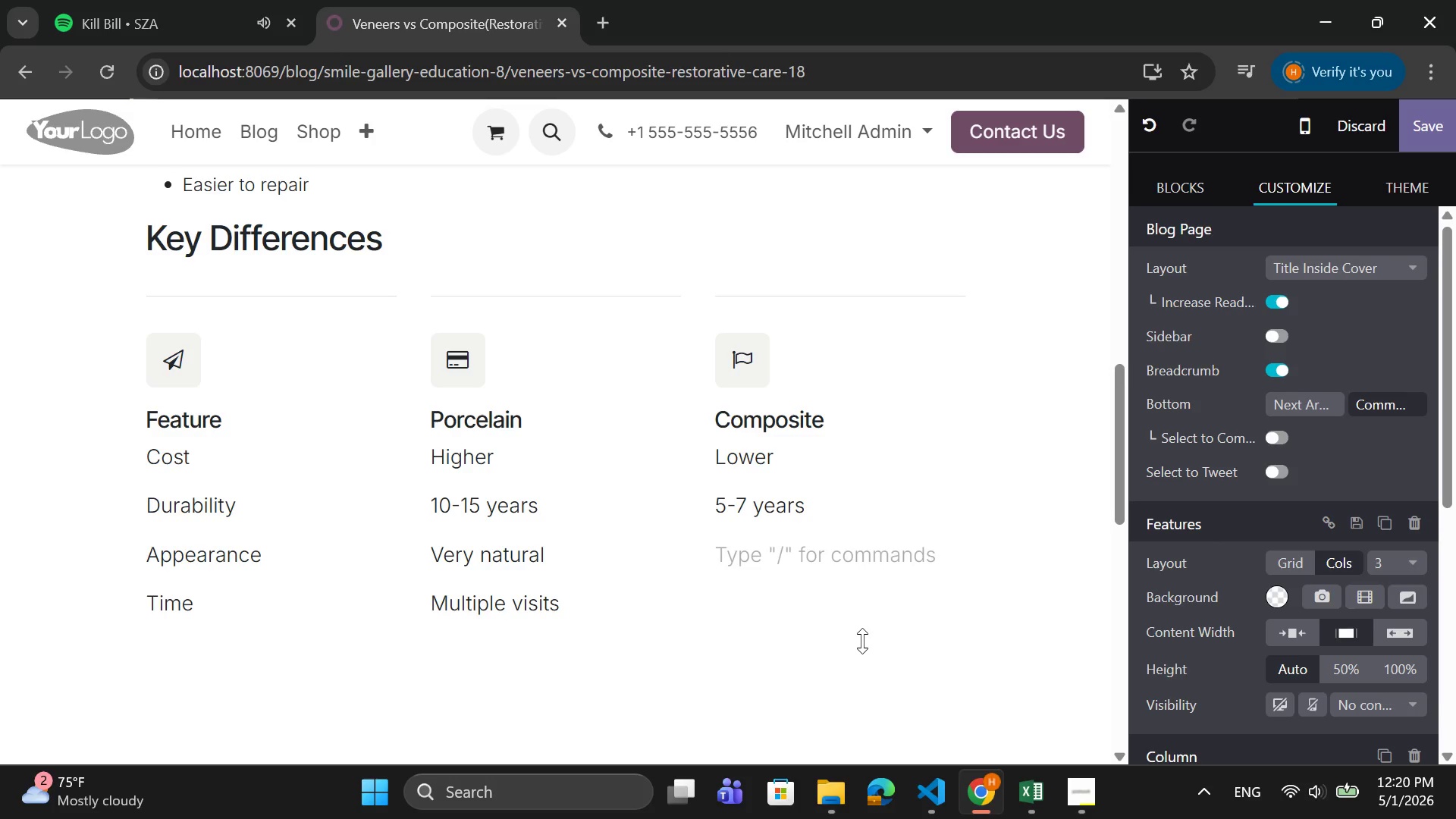 
type(Good)
 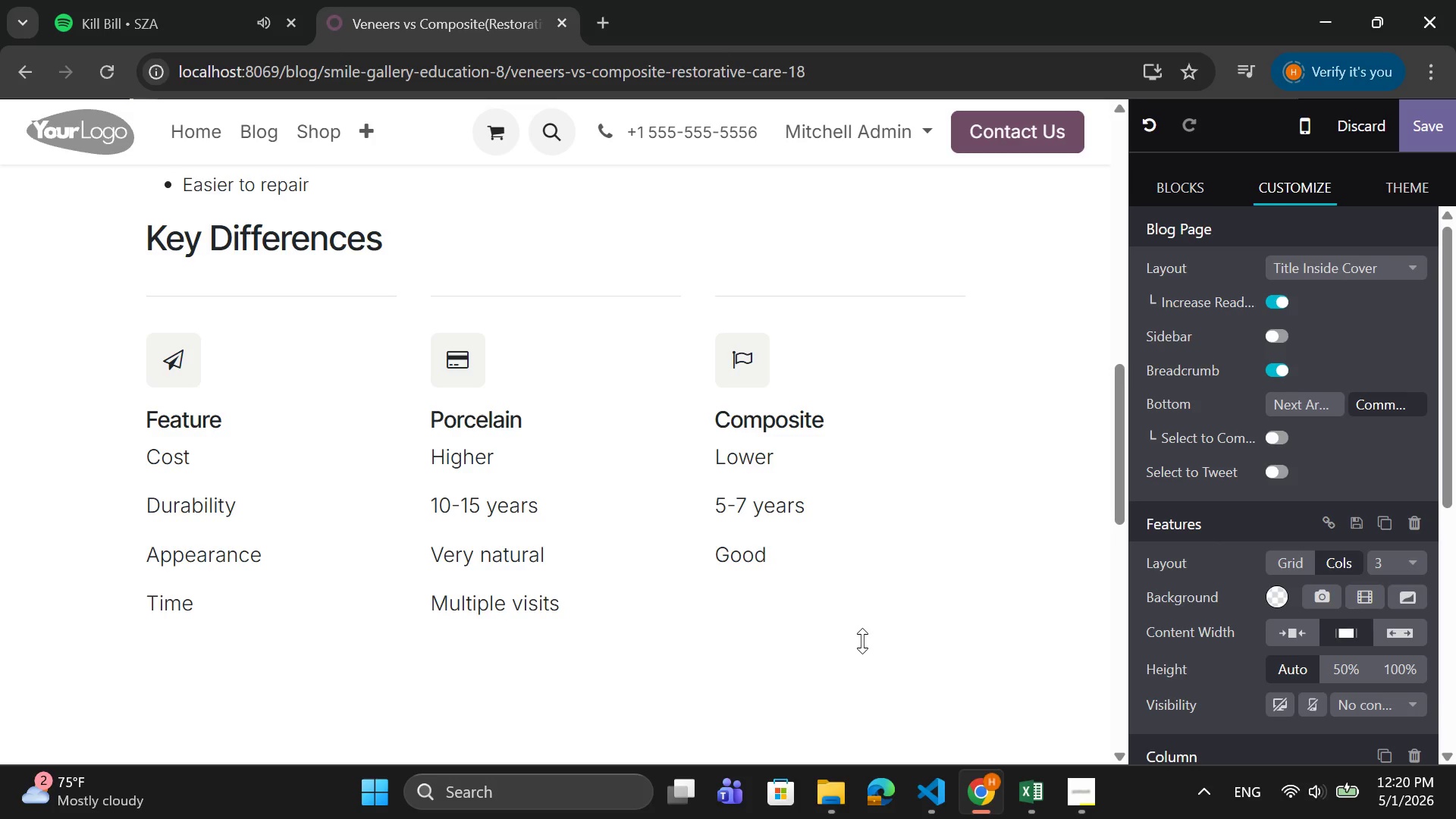 
key(Enter)
 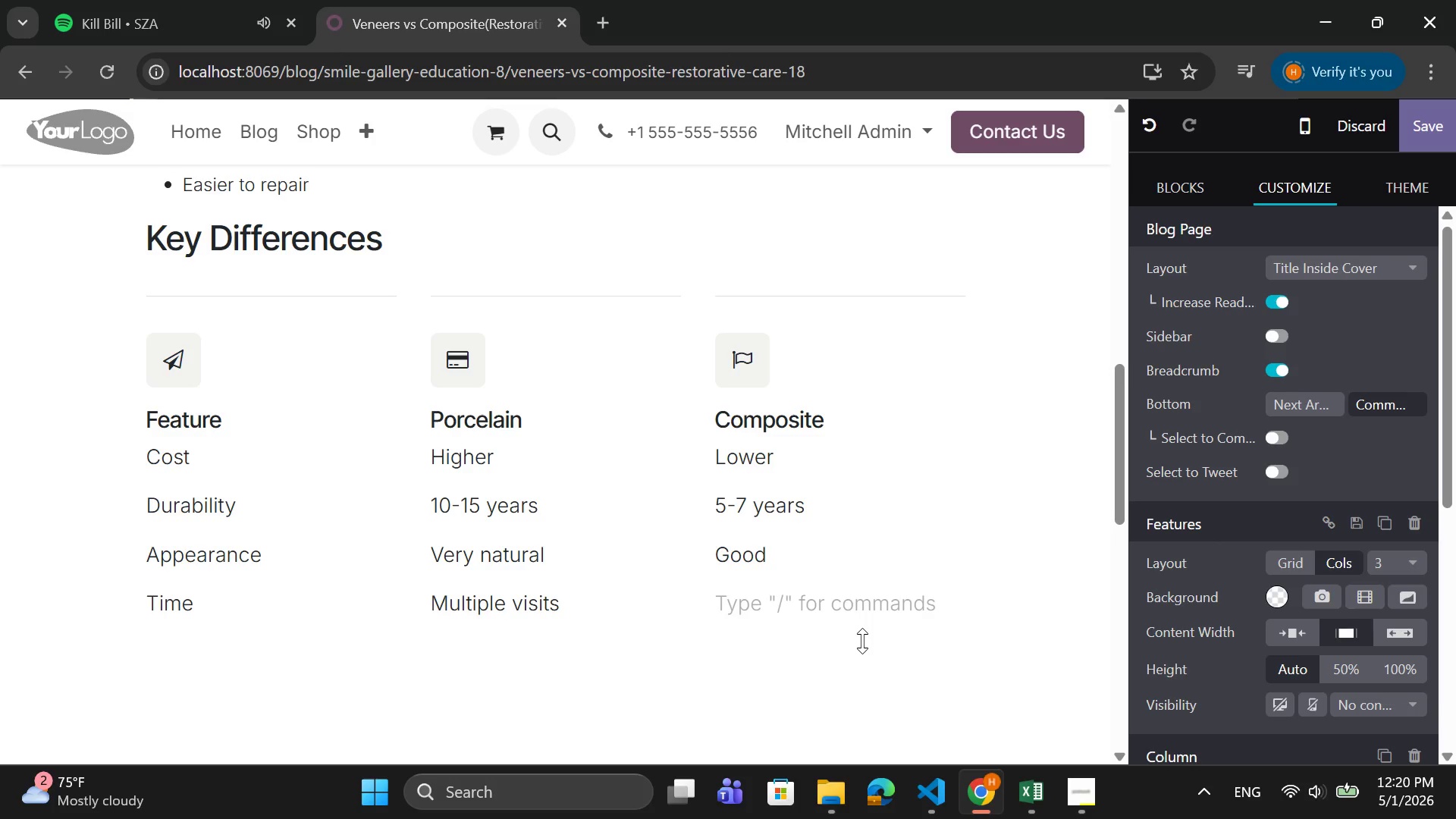 
type(Same-day)
 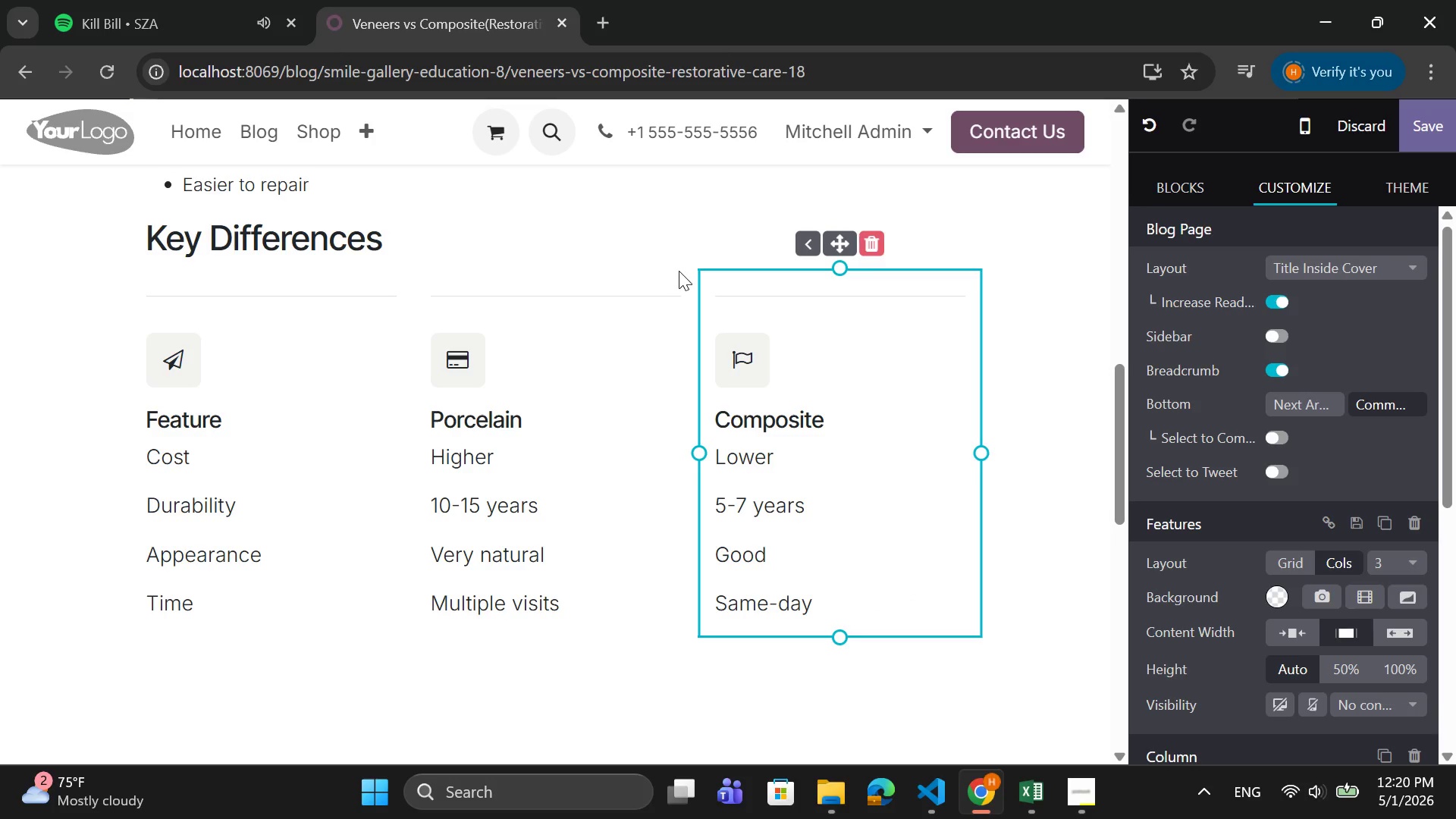 
scroll: coordinate [670, 250], scroll_direction: down, amount: 1.0
 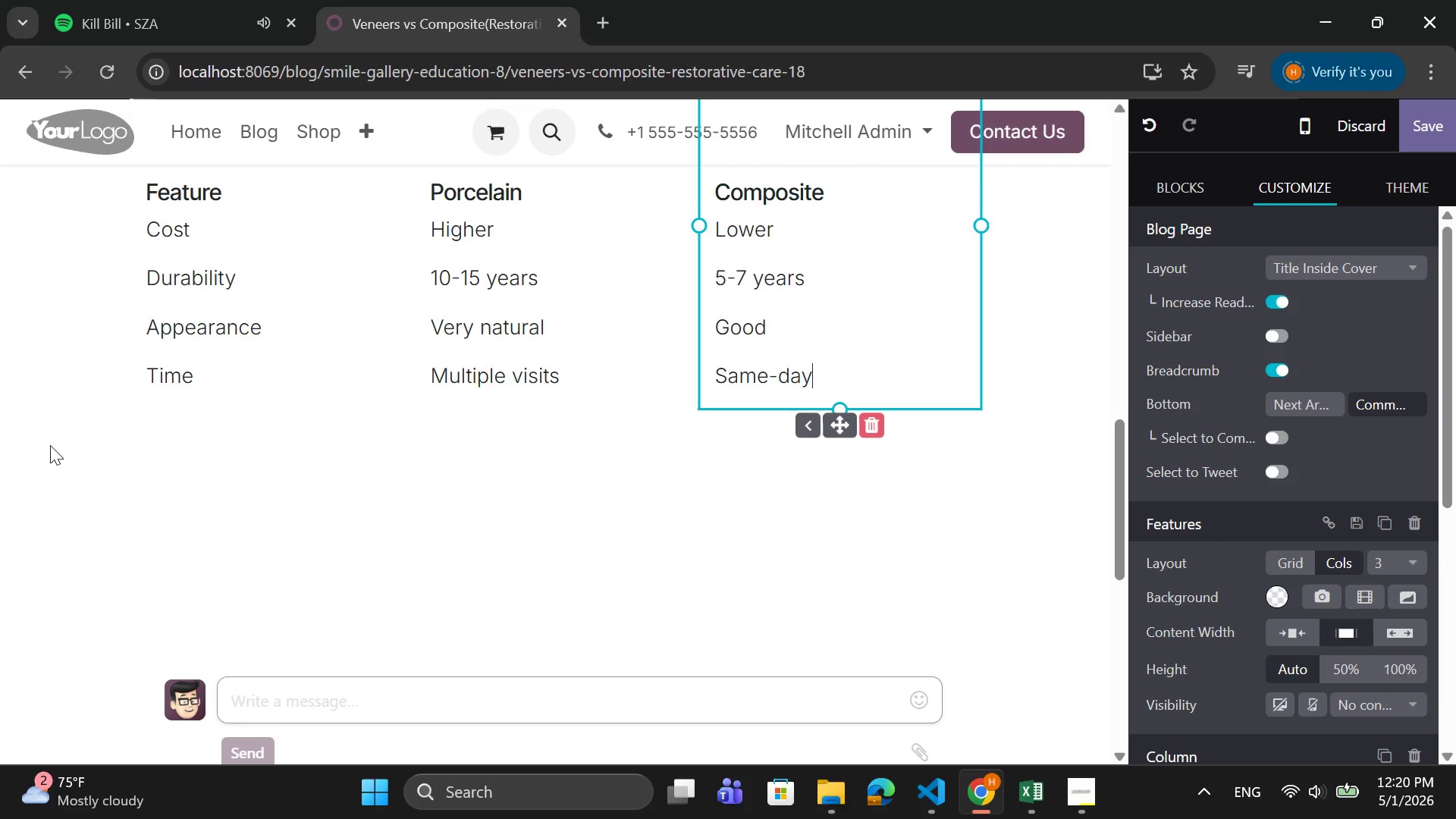 
left_click([146, 454])
 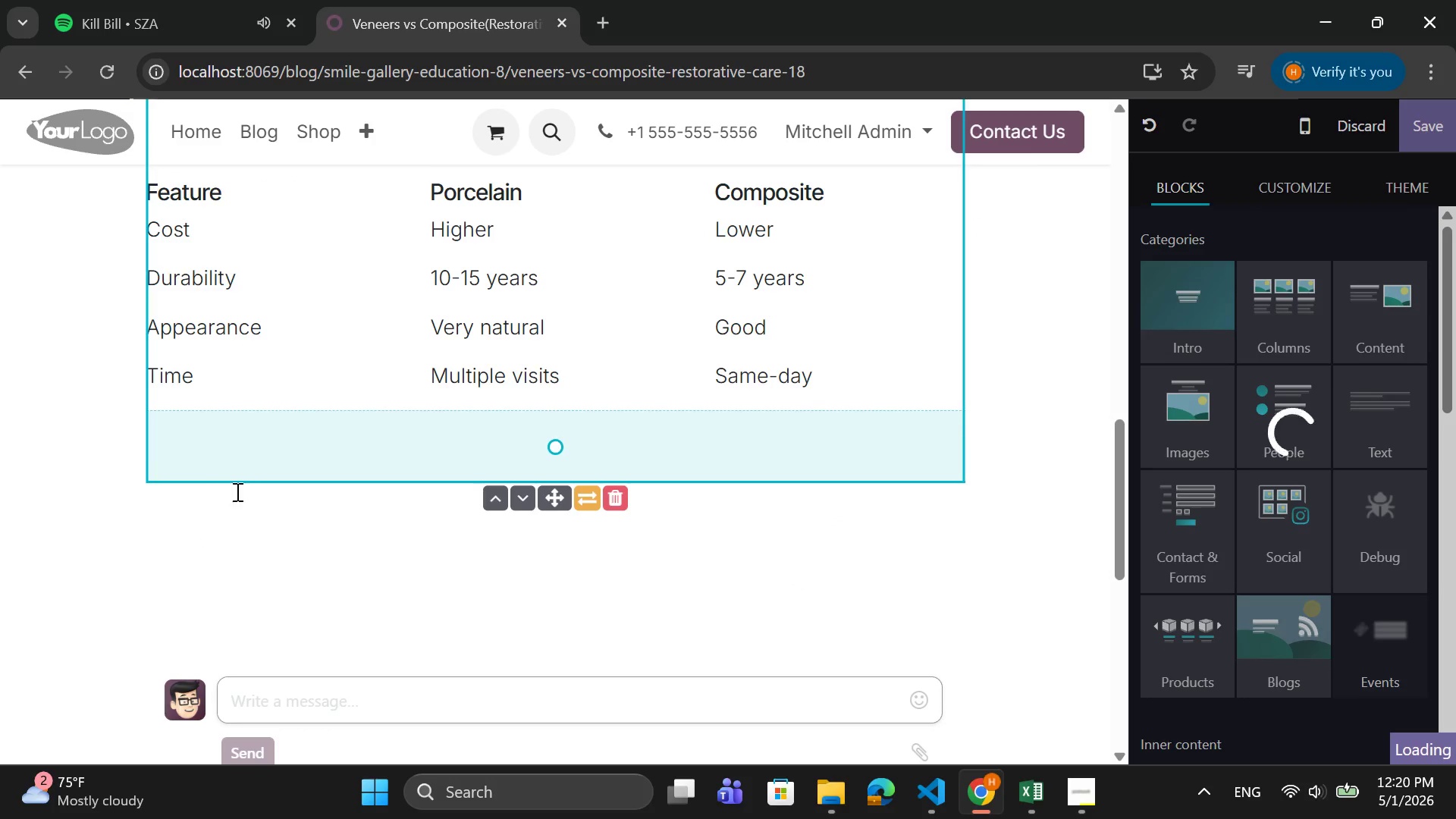 
left_click_drag(start_coordinate=[245, 483], to_coordinate=[250, 396])
 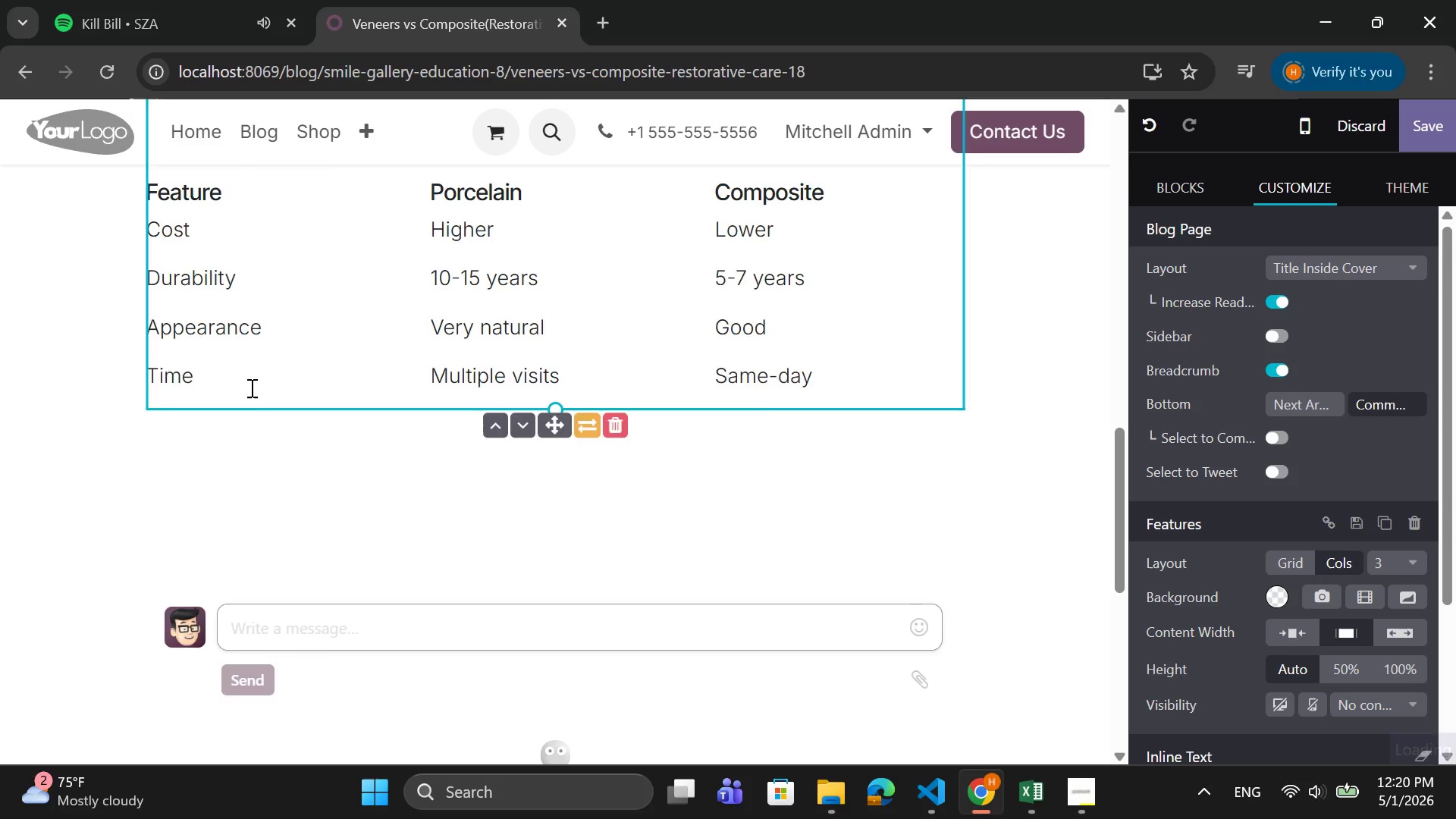 
scroll: coordinate [250, 388], scroll_direction: up, amount: 2.0
 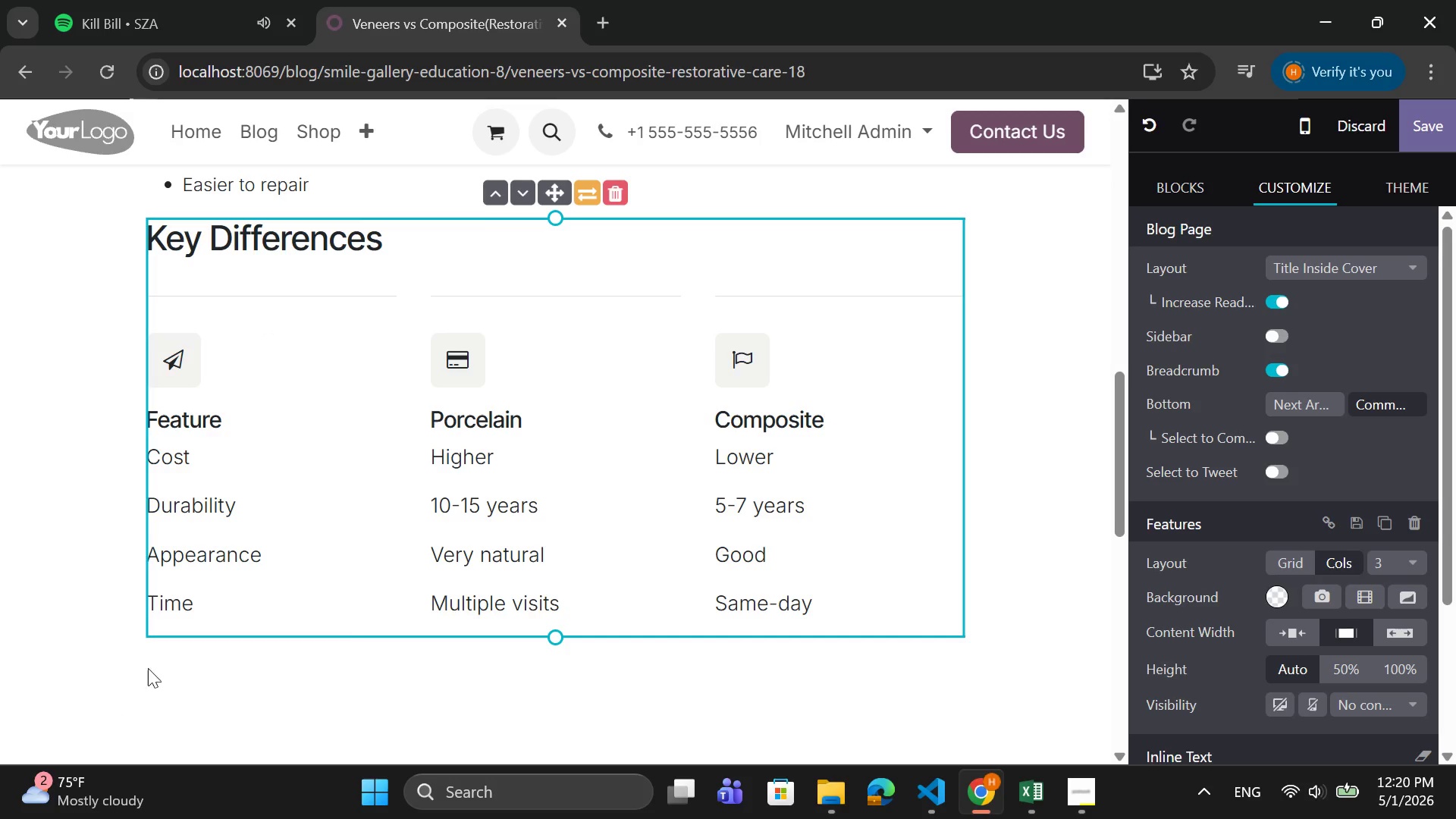 
scroll: coordinate [172, 659], scroll_direction: down, amount: 1.0
 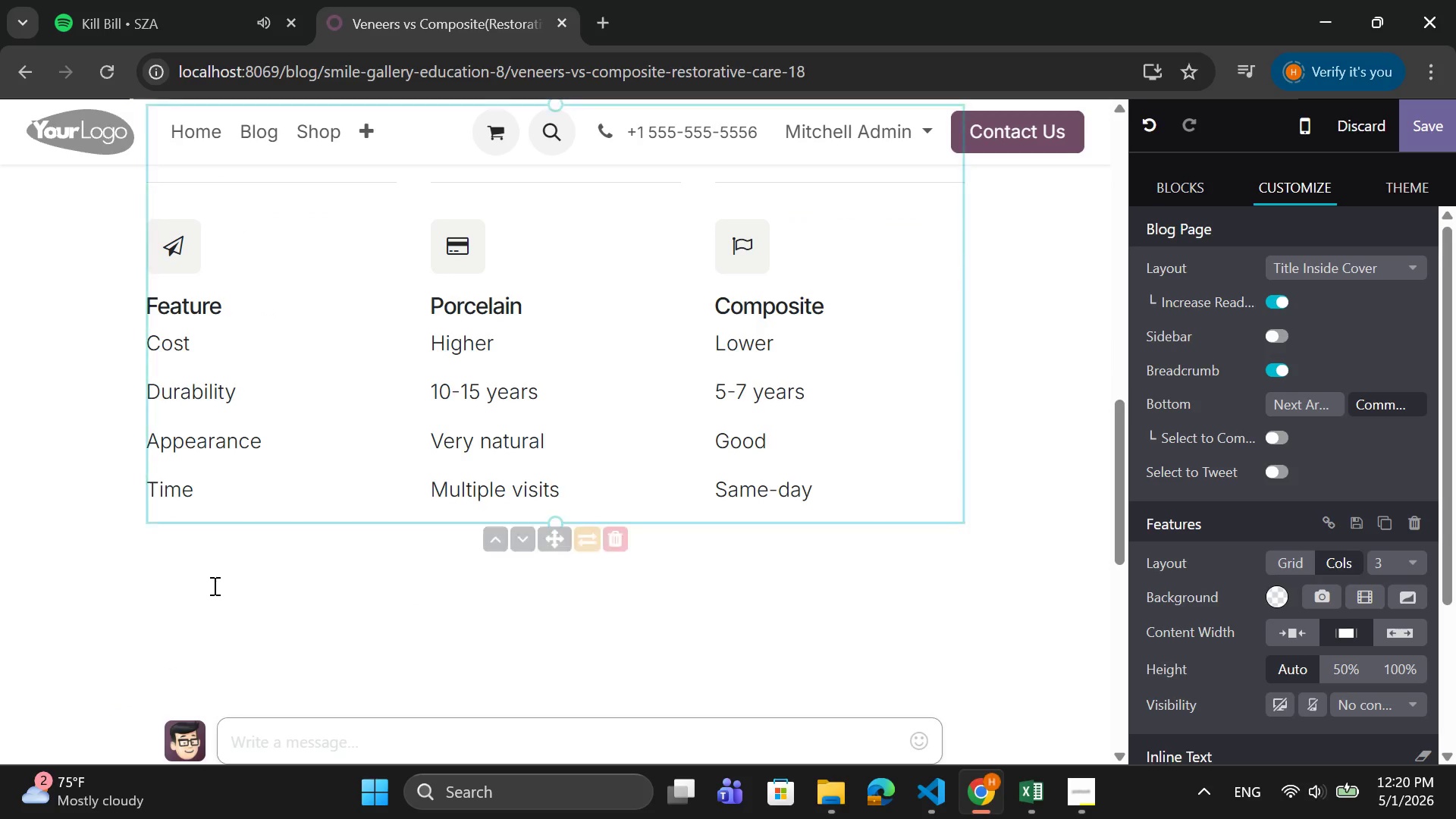 
left_click([213, 585])
 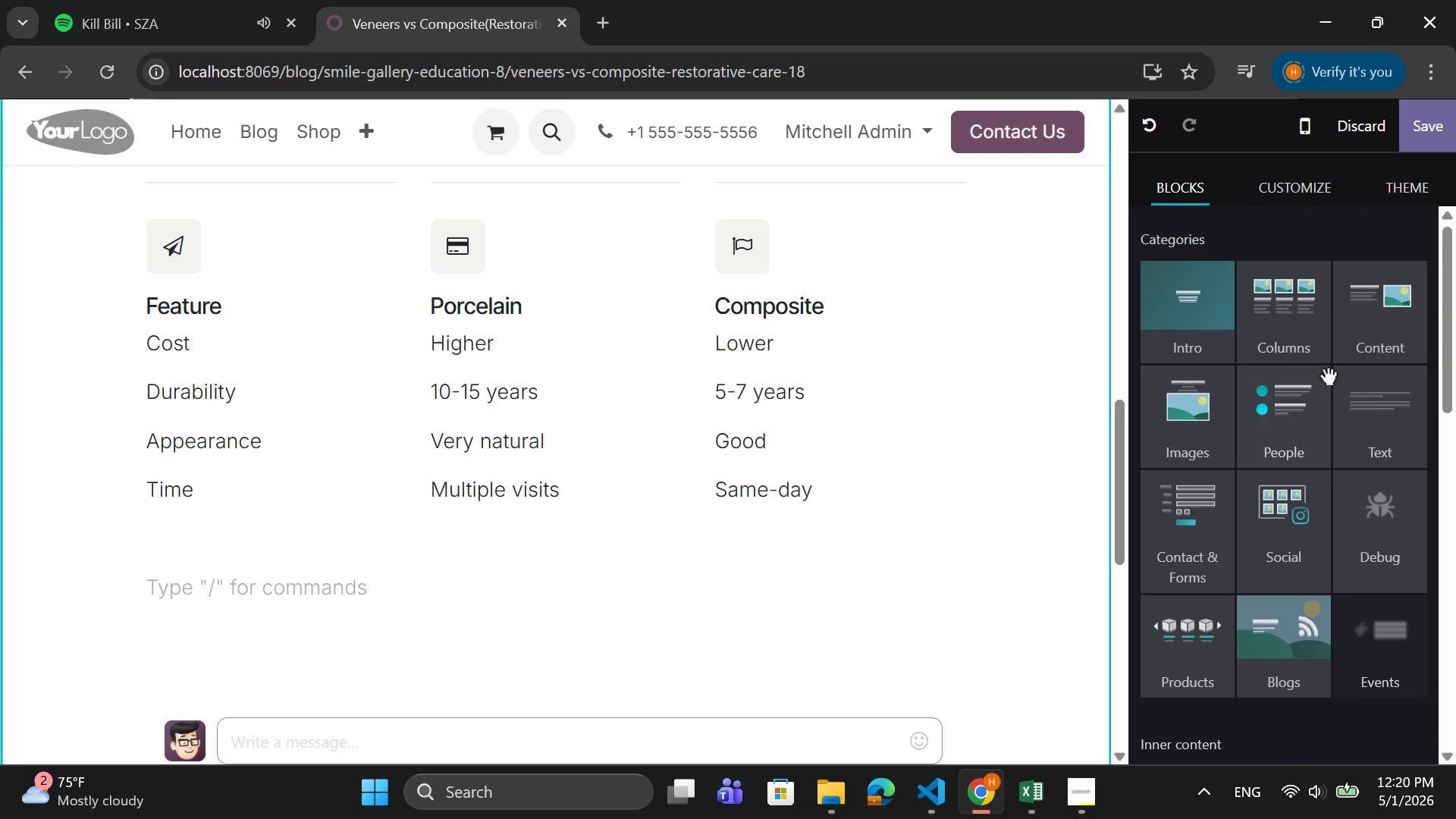 
wait(10.92)
 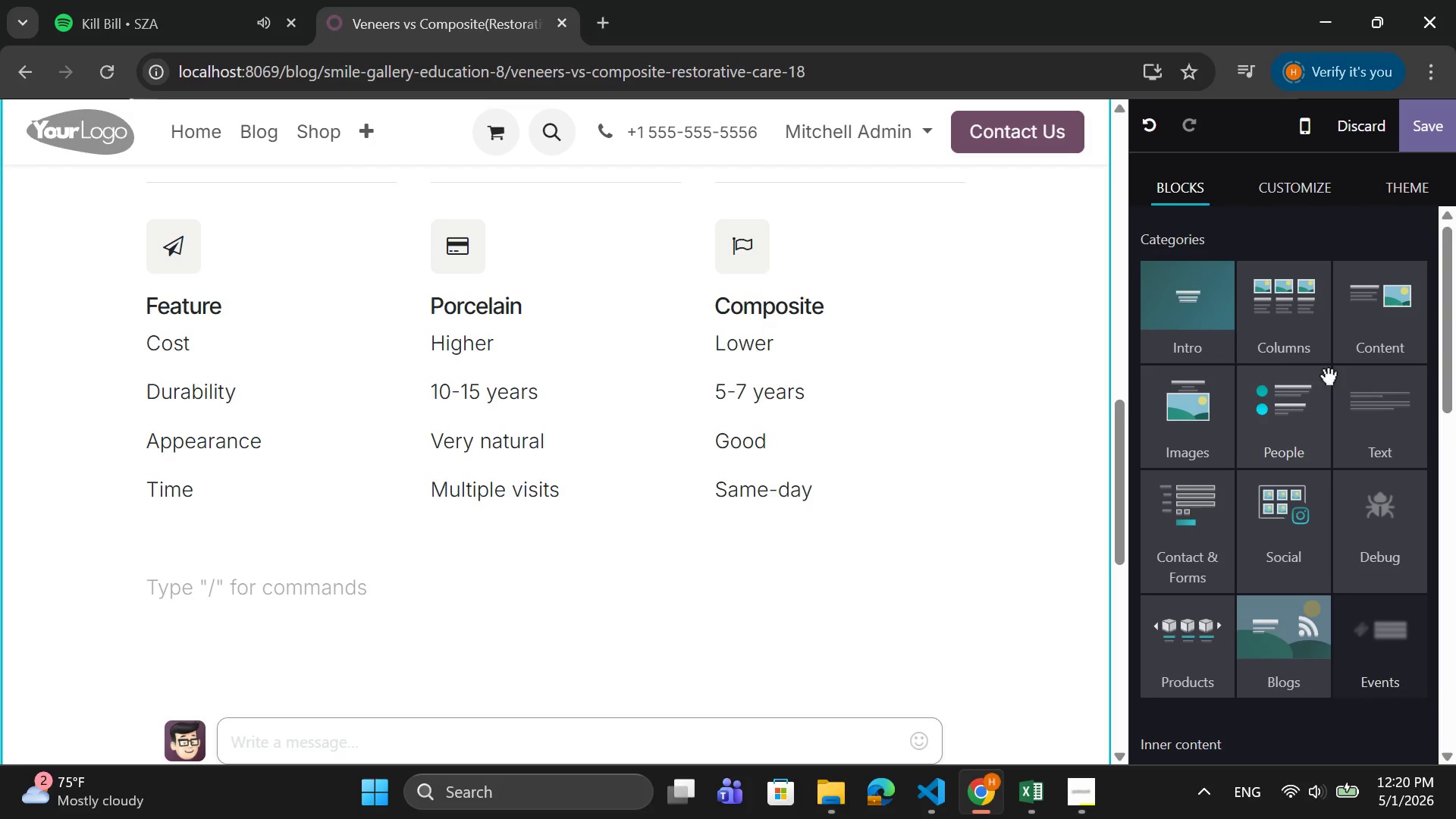 
key(CapsLock)
 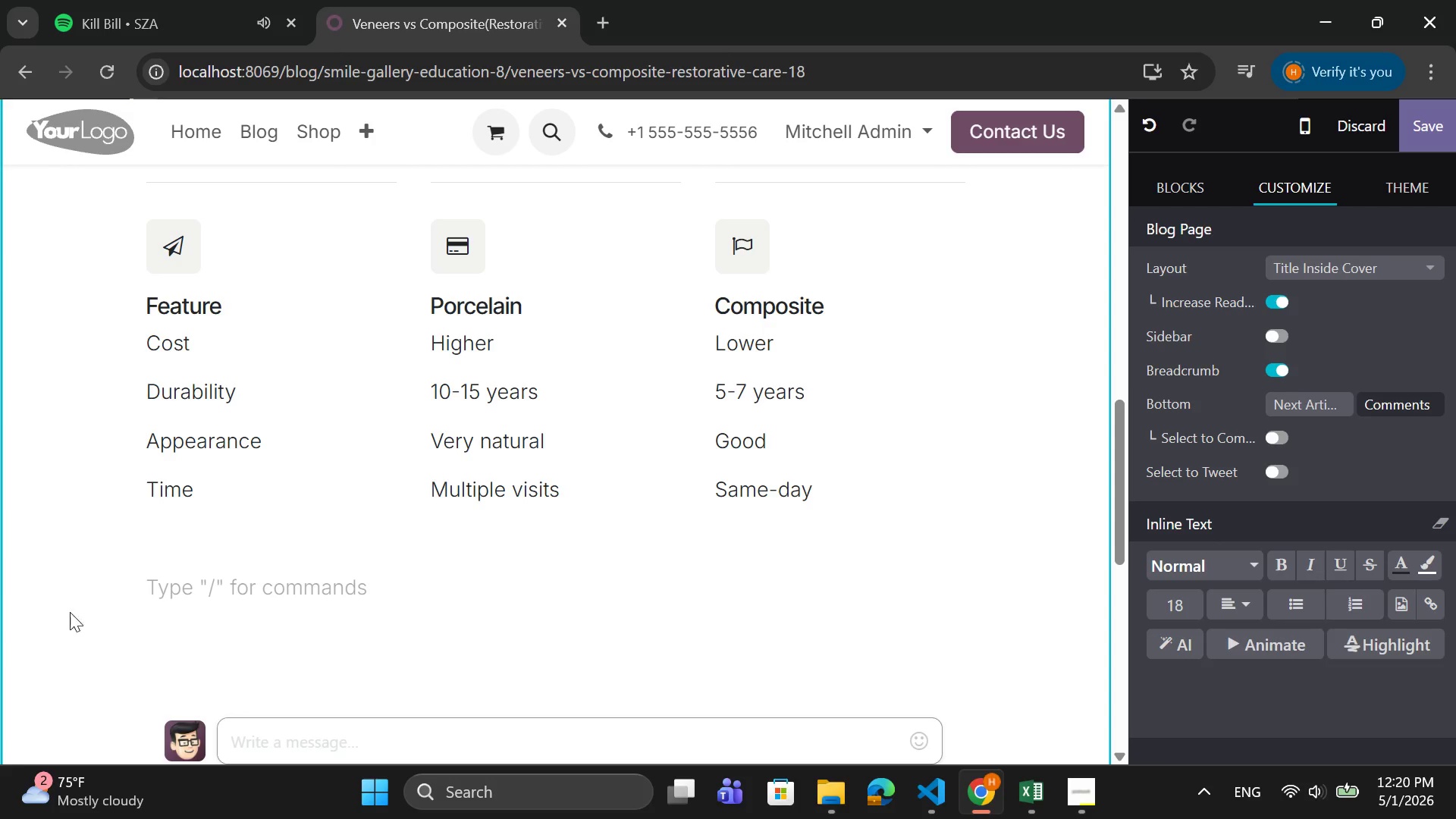 
left_click([168, 589])
 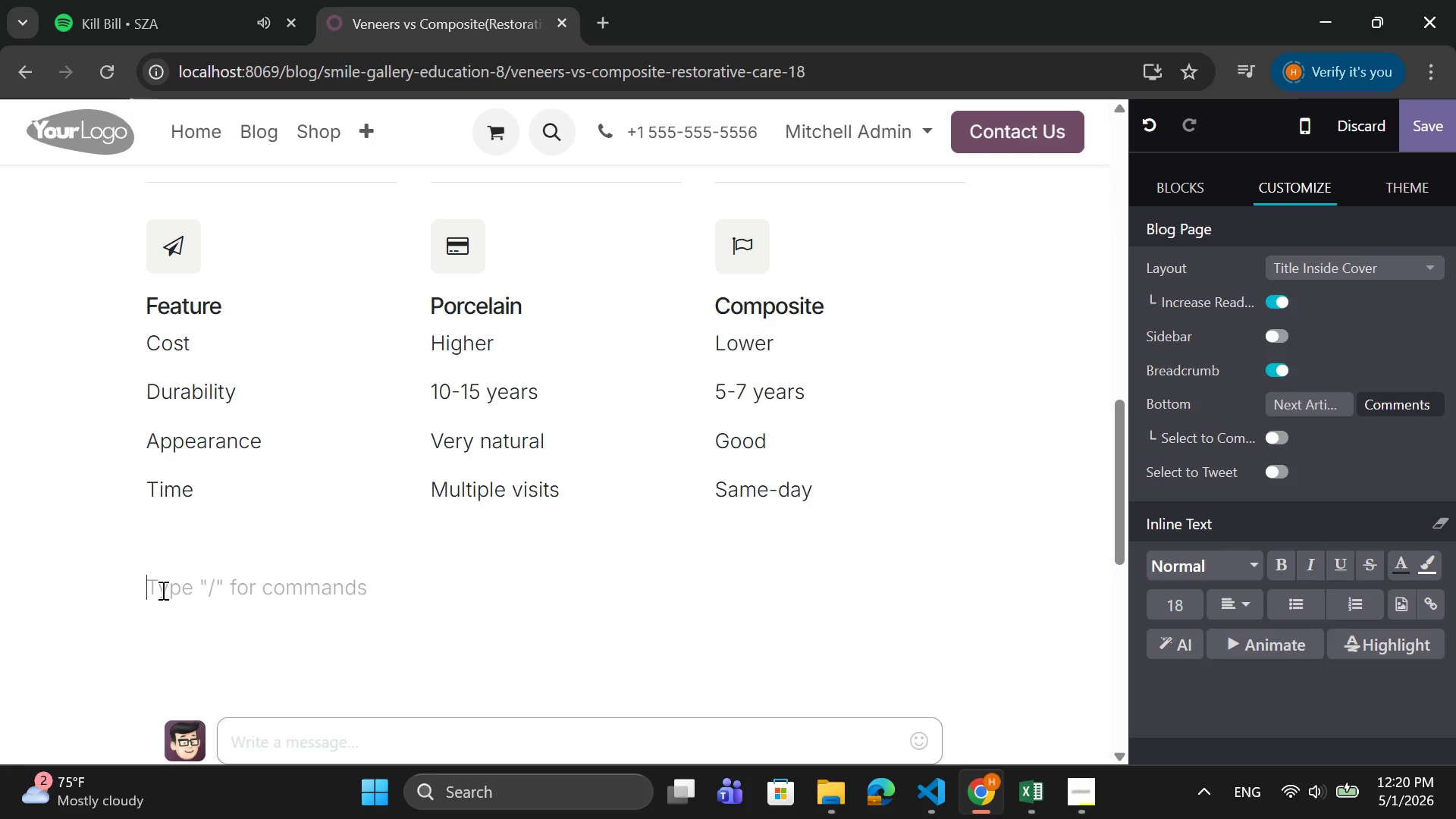 
type(n)
key(Backspace)
type(Not )
 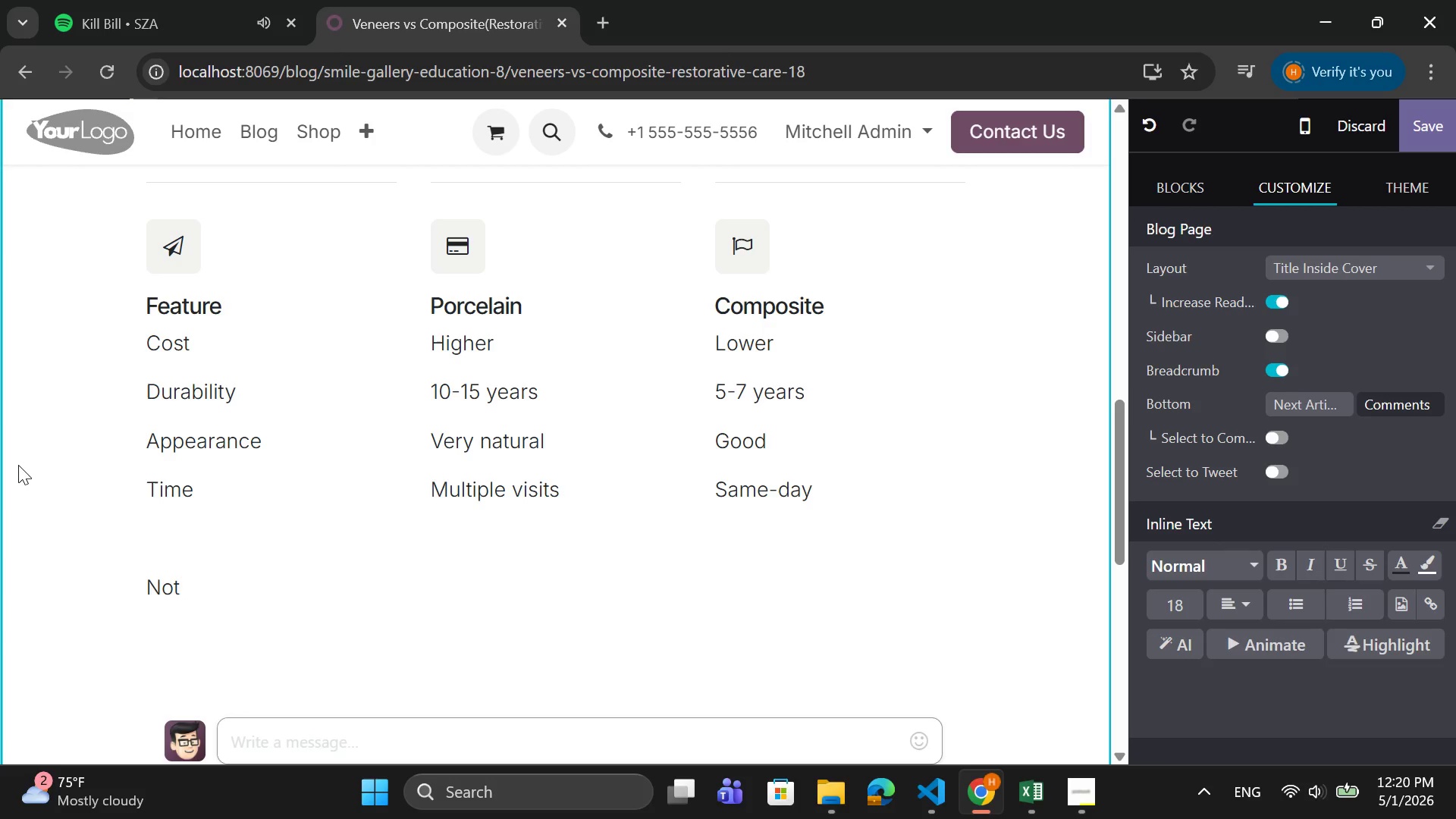 
type(sure which veneers suit you? )
 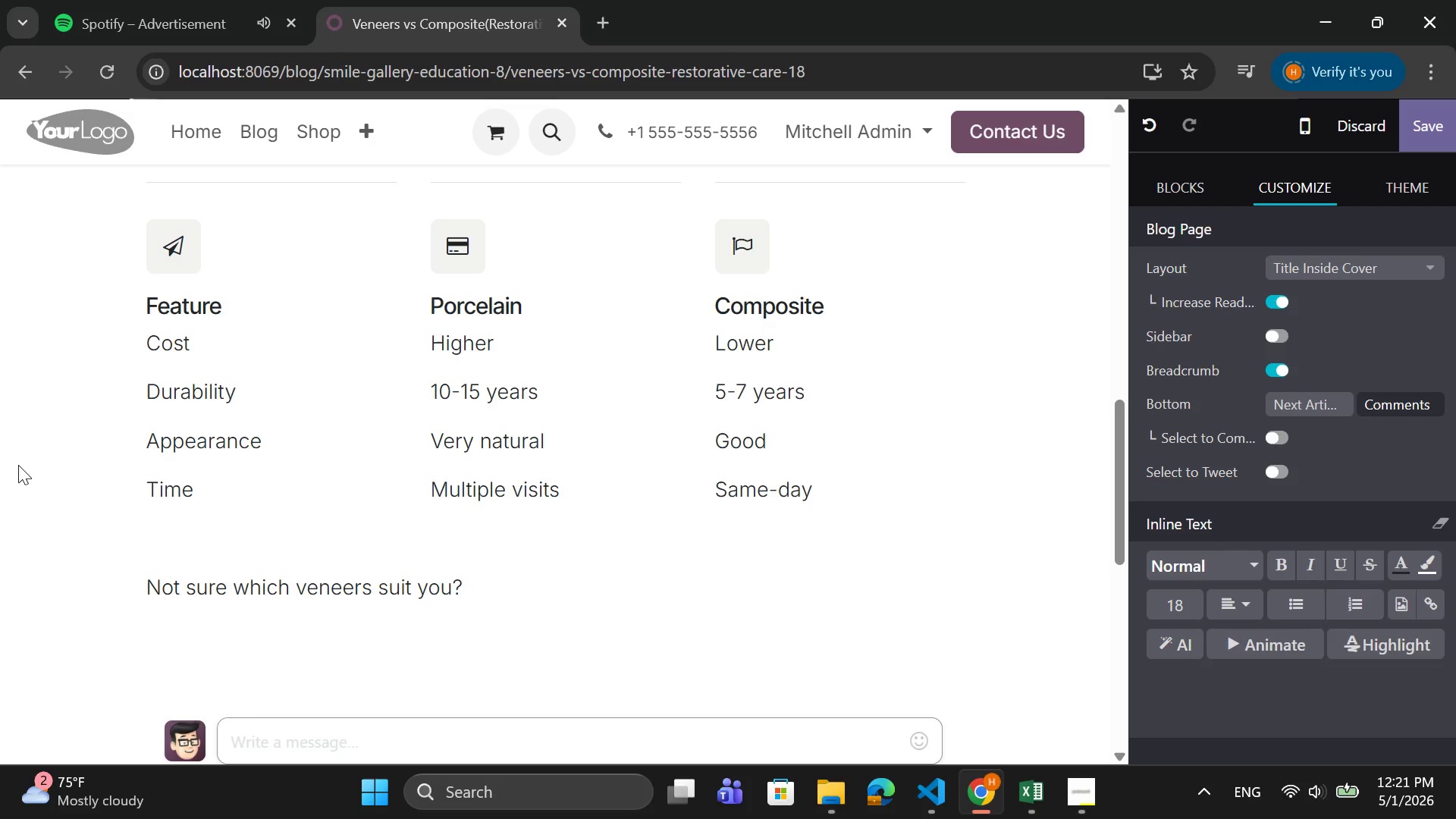 
scroll: coordinate [1213, 443], scroll_direction: down, amount: 5.0
 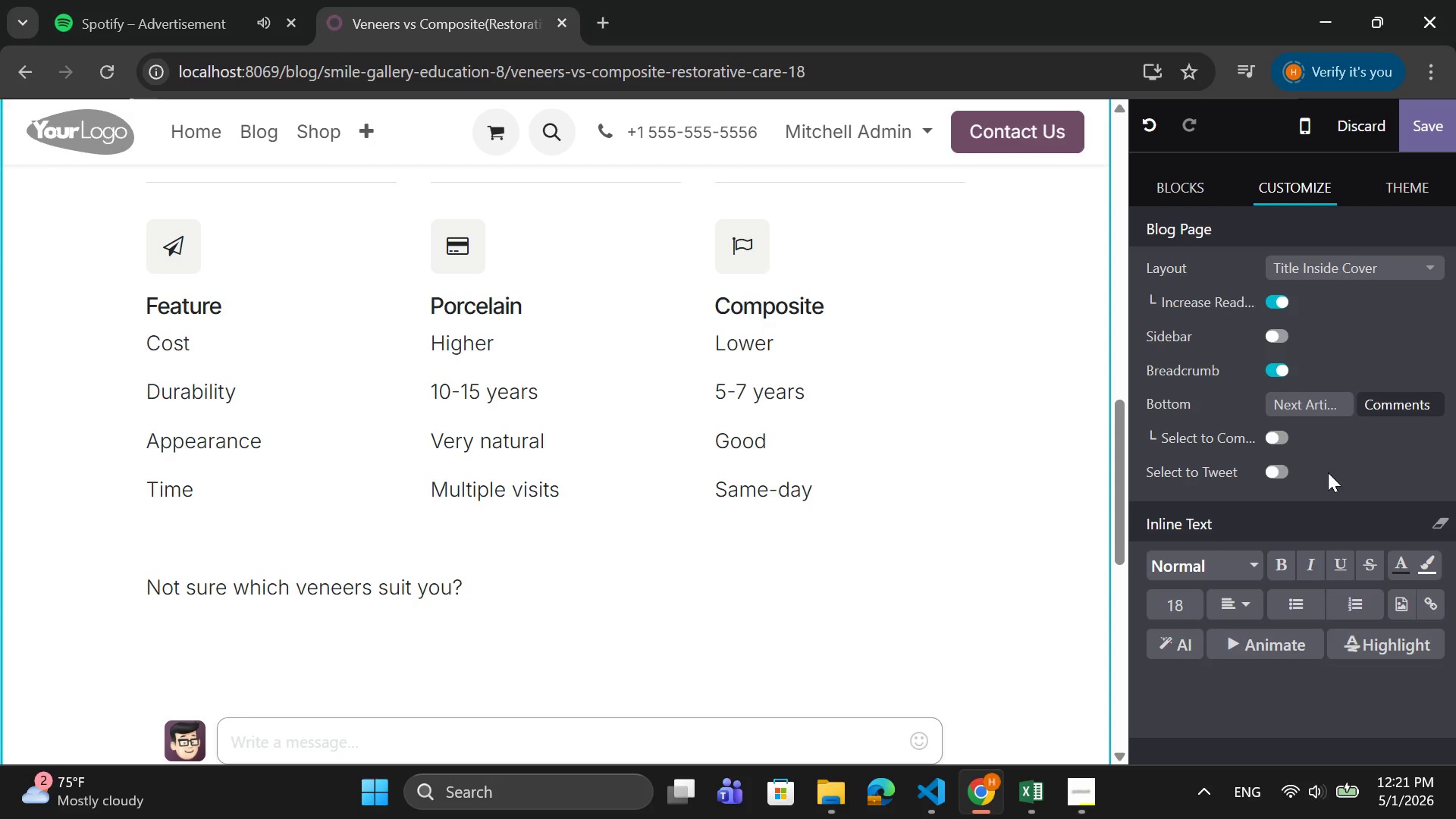 
scroll: coordinate [1323, 469], scroll_direction: up, amount: 4.0
 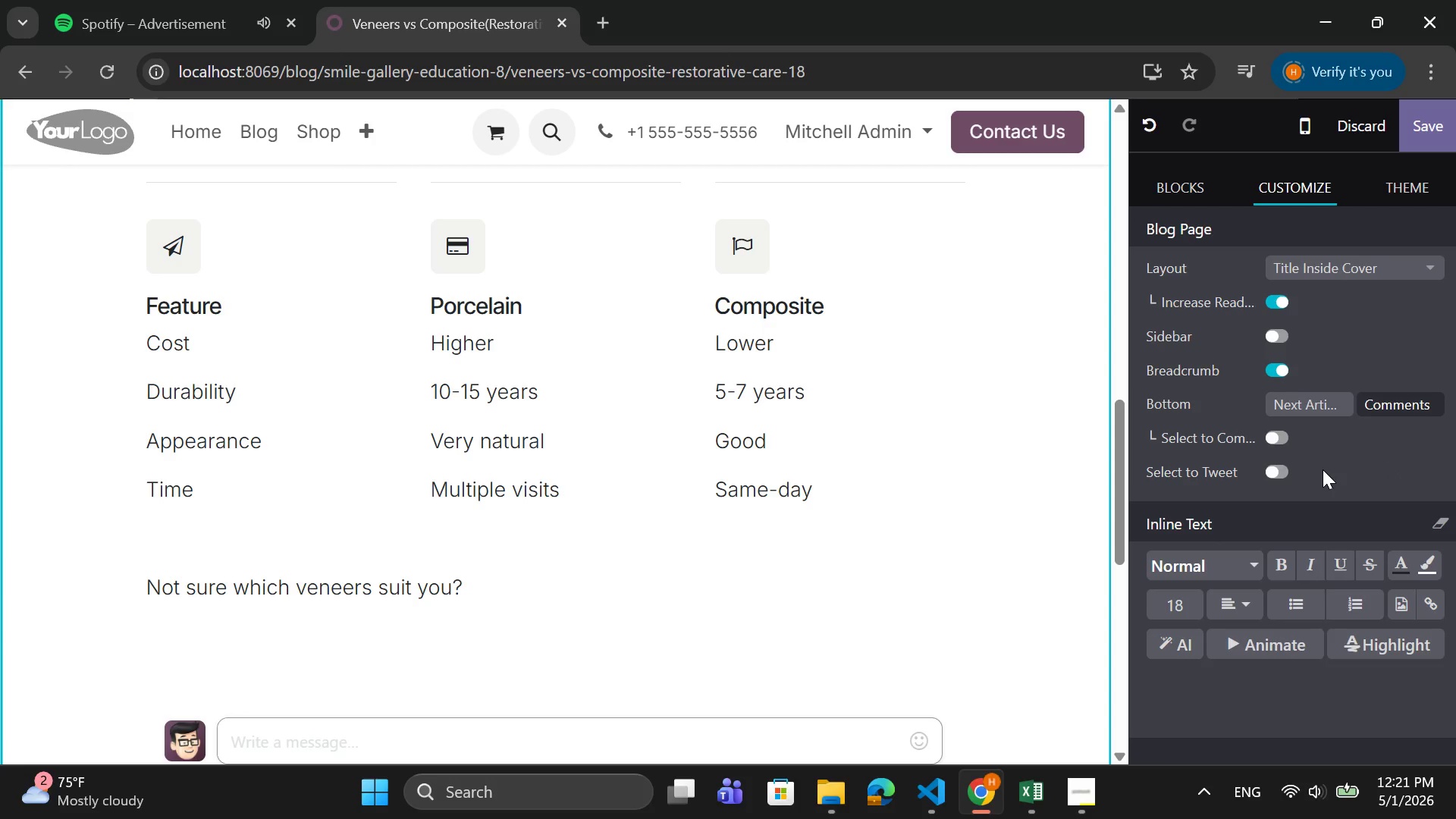 
scroll: coordinate [1319, 477], scroll_direction: down, amount: 1.0
 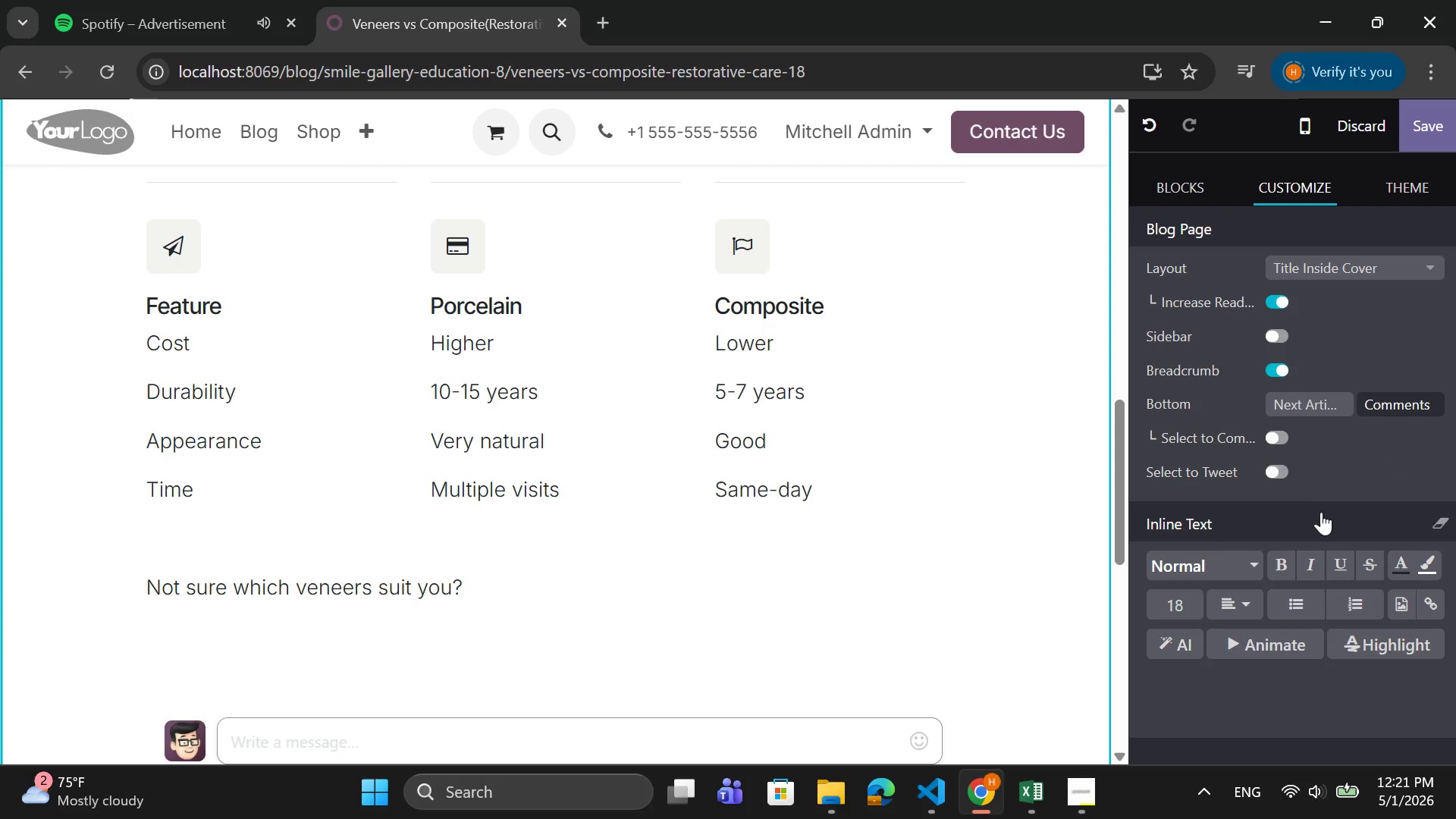 
left_click([1321, 512])
 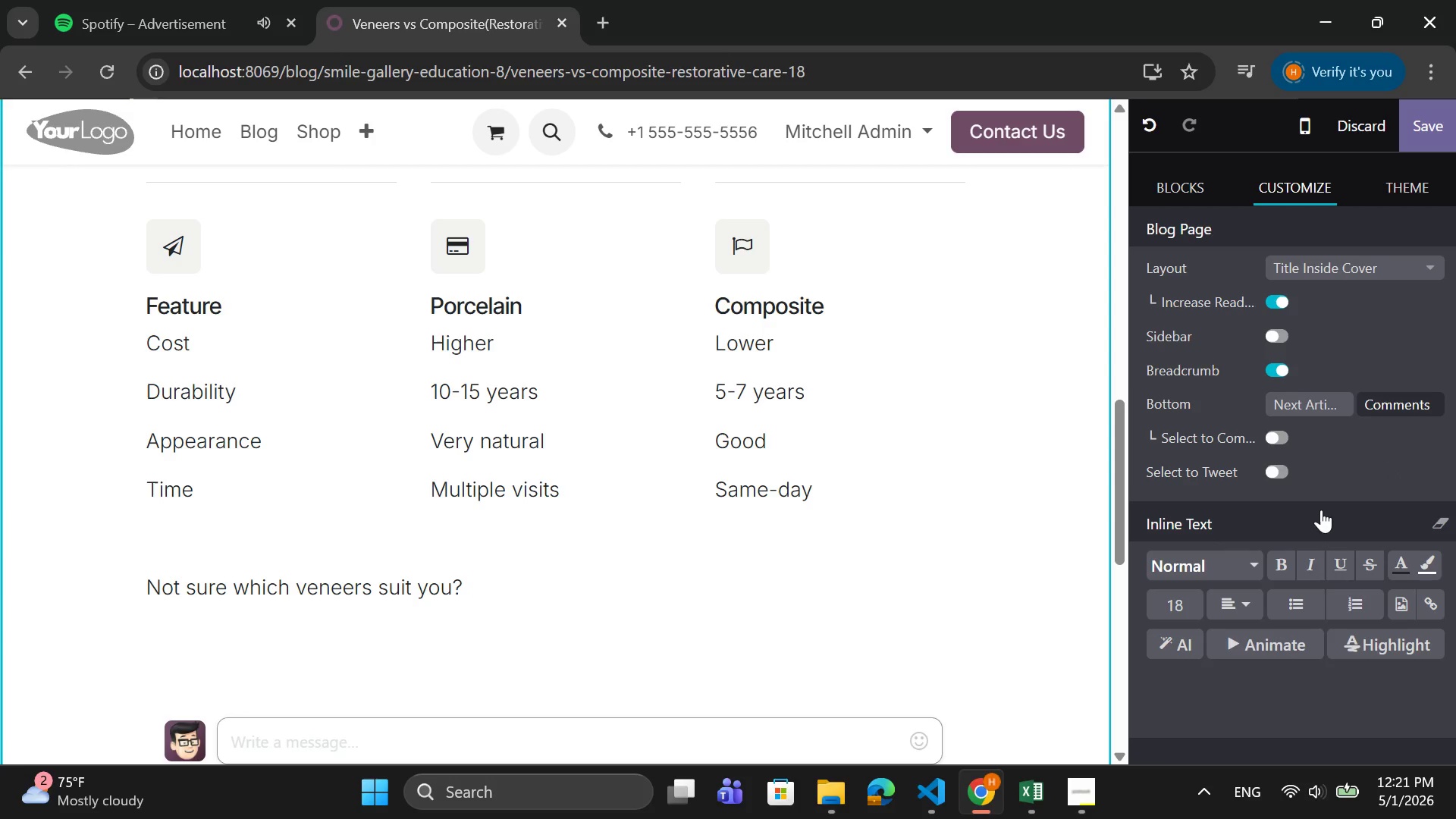 
scroll: coordinate [1321, 510], scroll_direction: up, amount: 2.0
 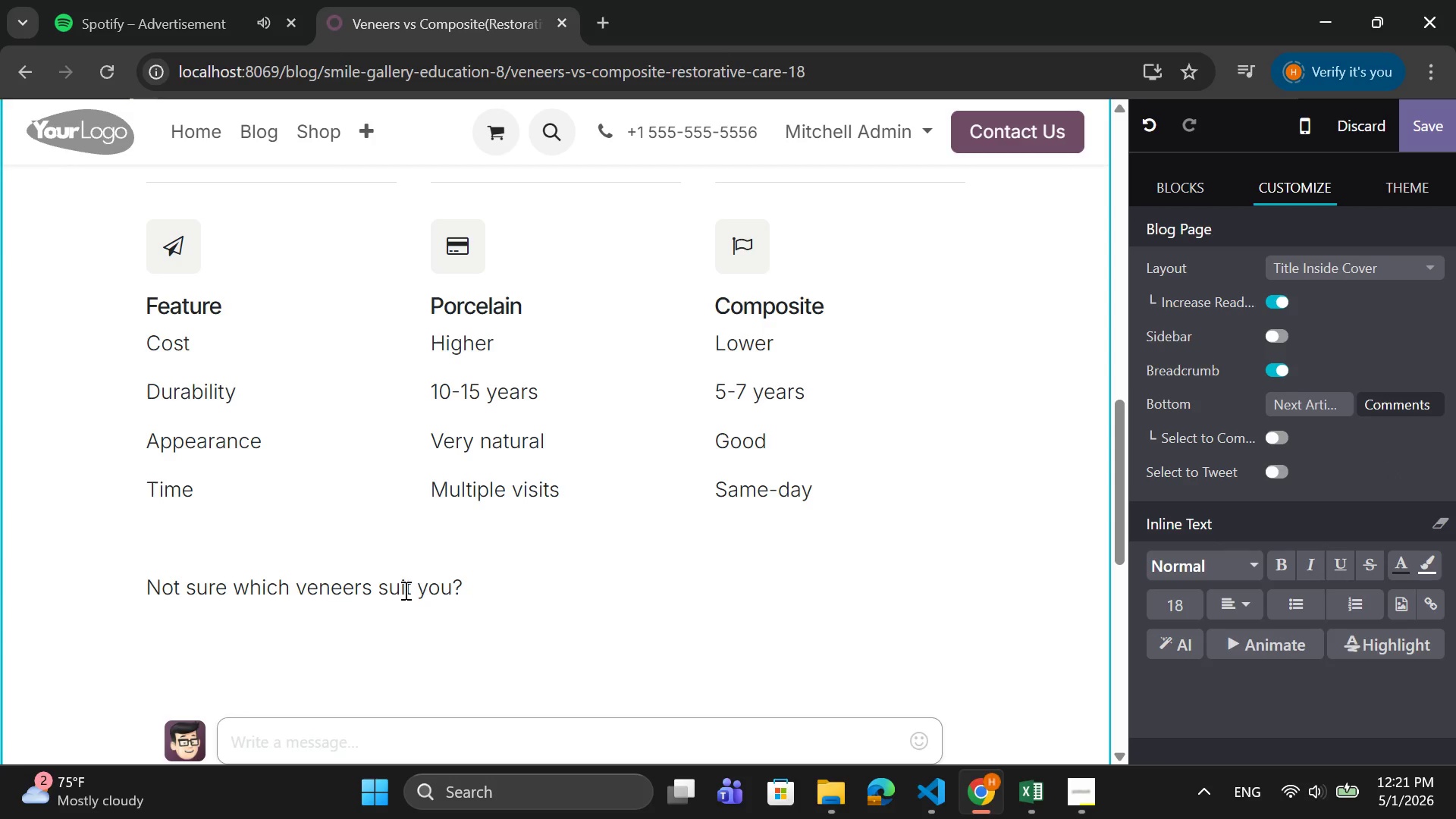 
left_click([494, 595])
 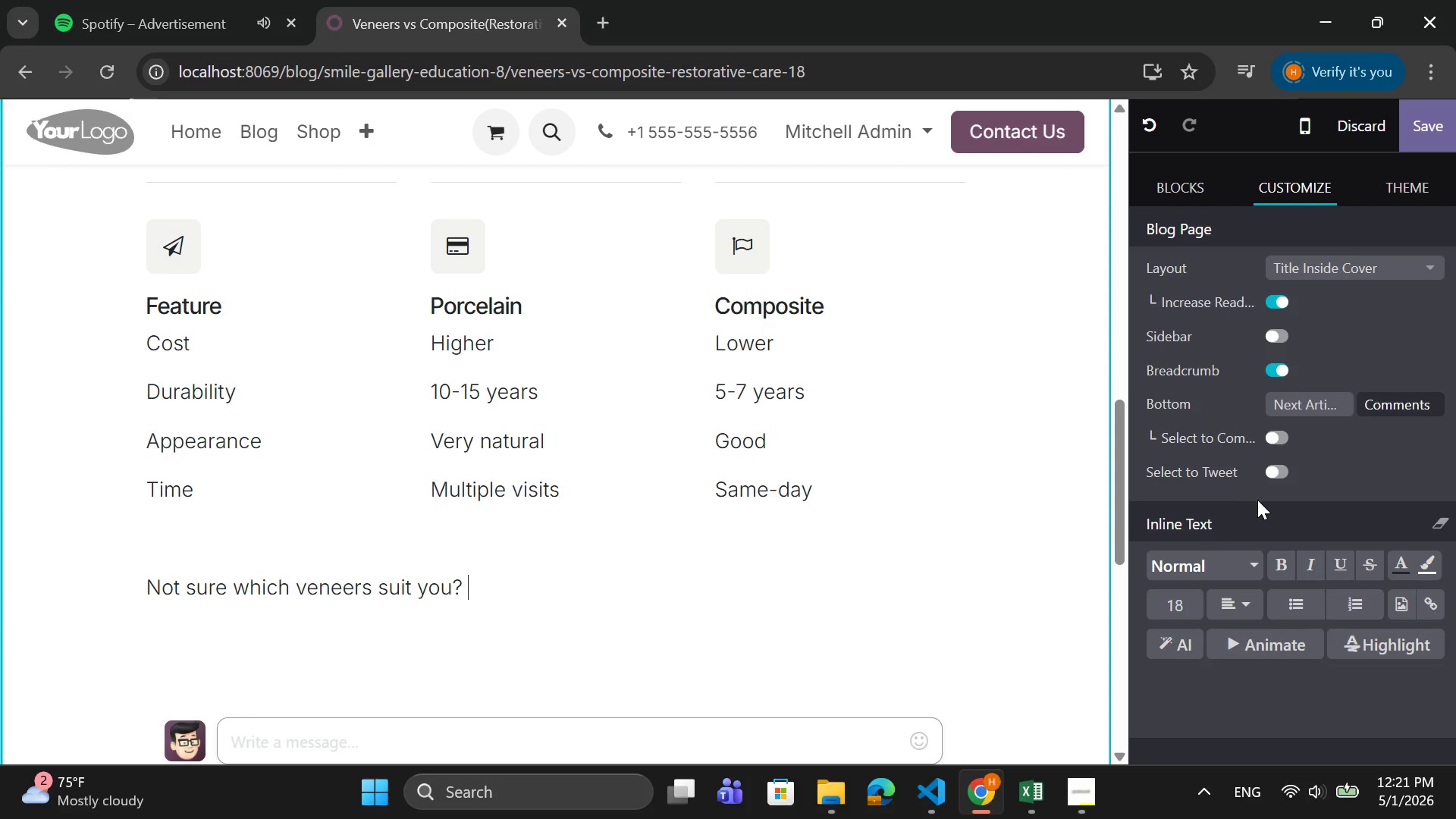 
scroll: coordinate [1257, 500], scroll_direction: up, amount: 2.0
 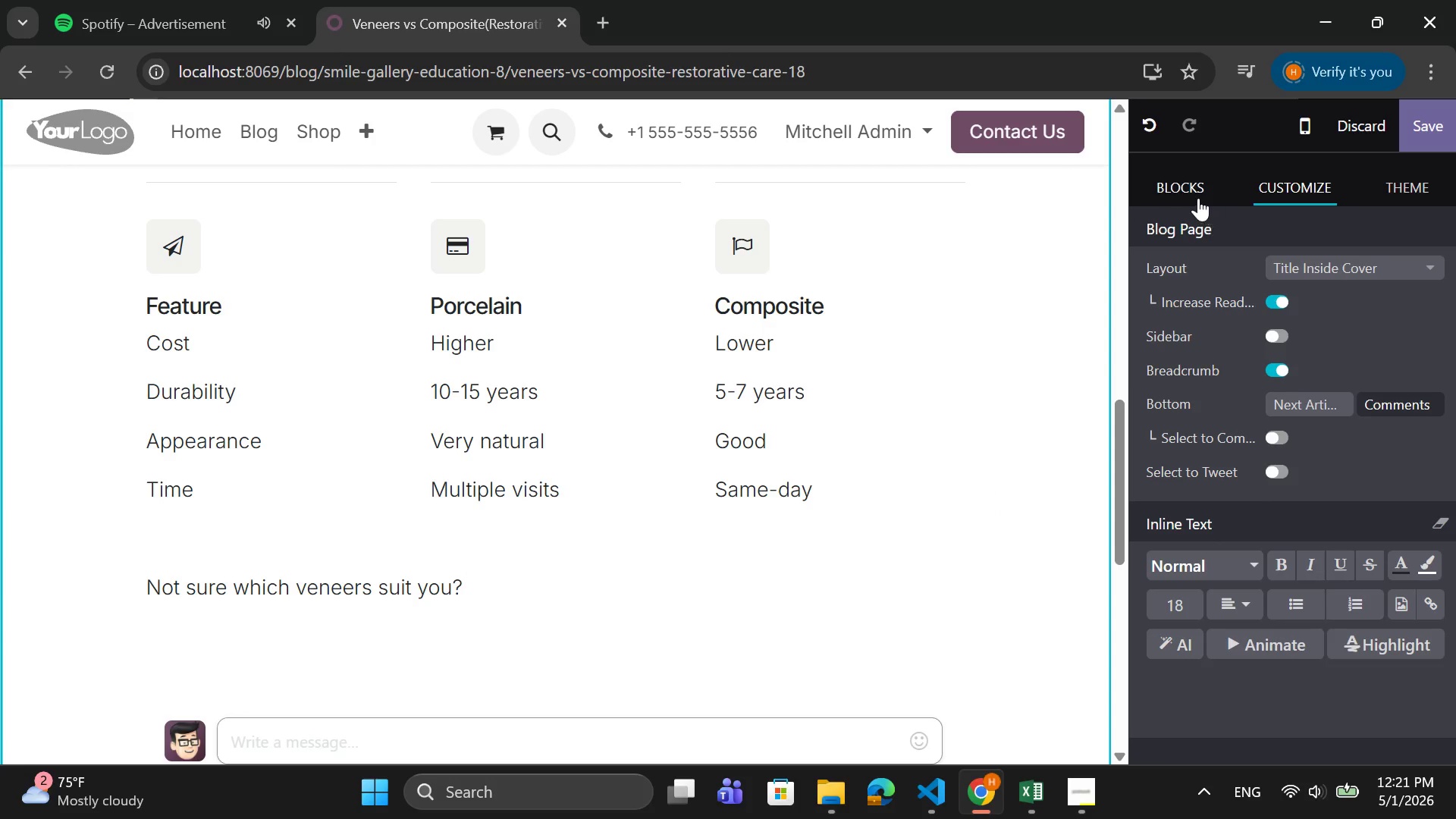 
left_click([1194, 196])
 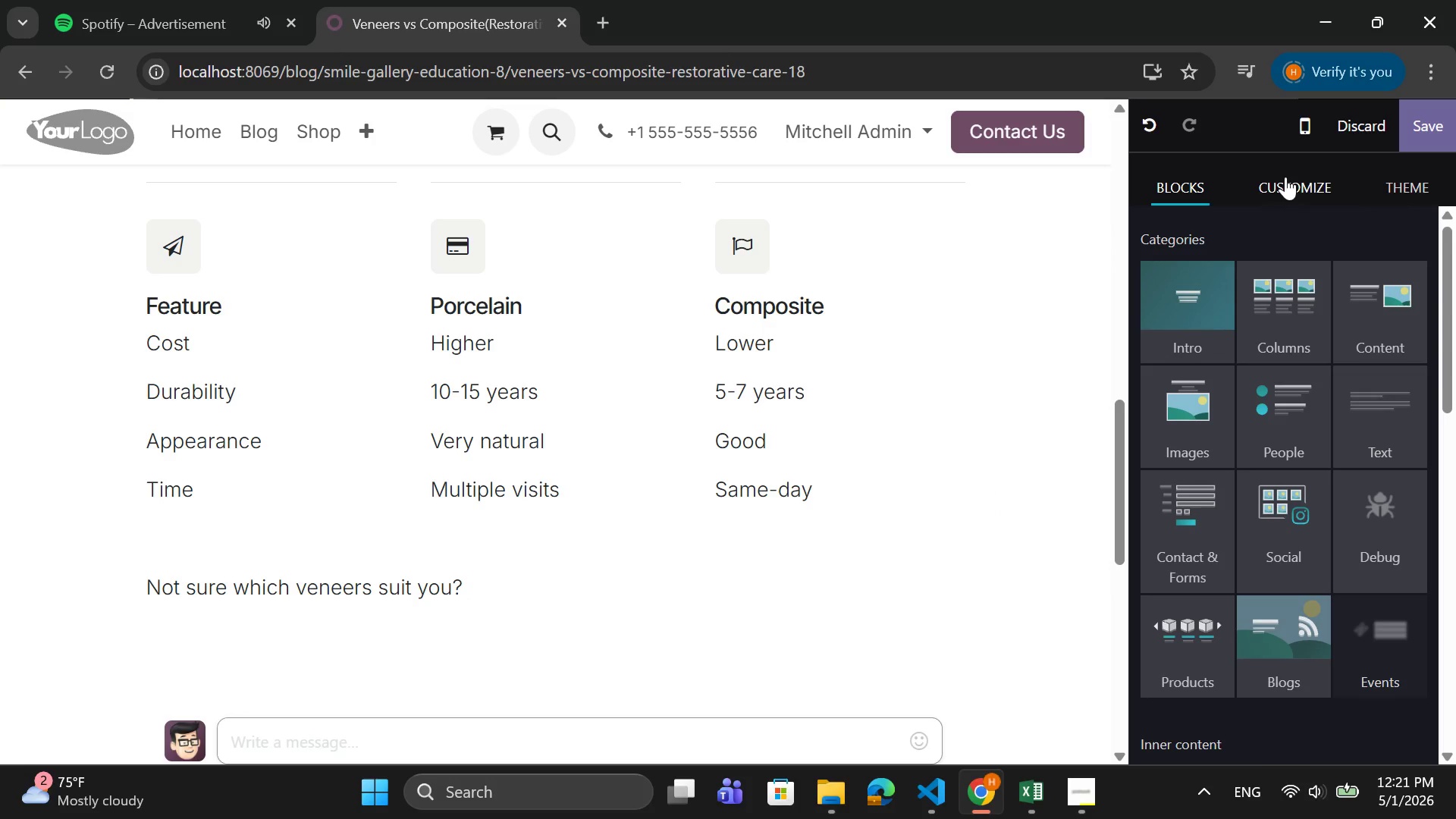 
left_click([1285, 177])
 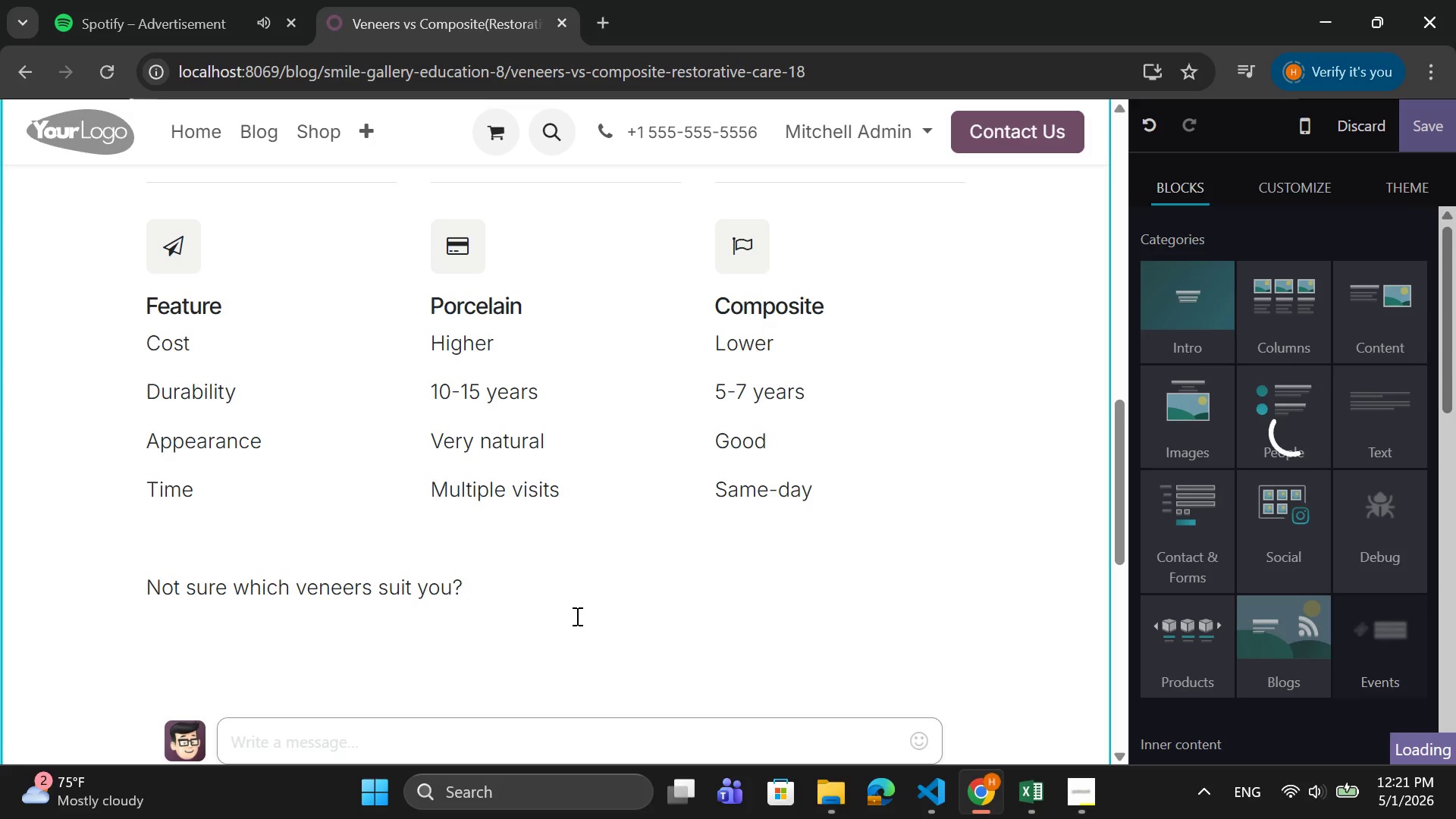 
left_click([543, 580])
 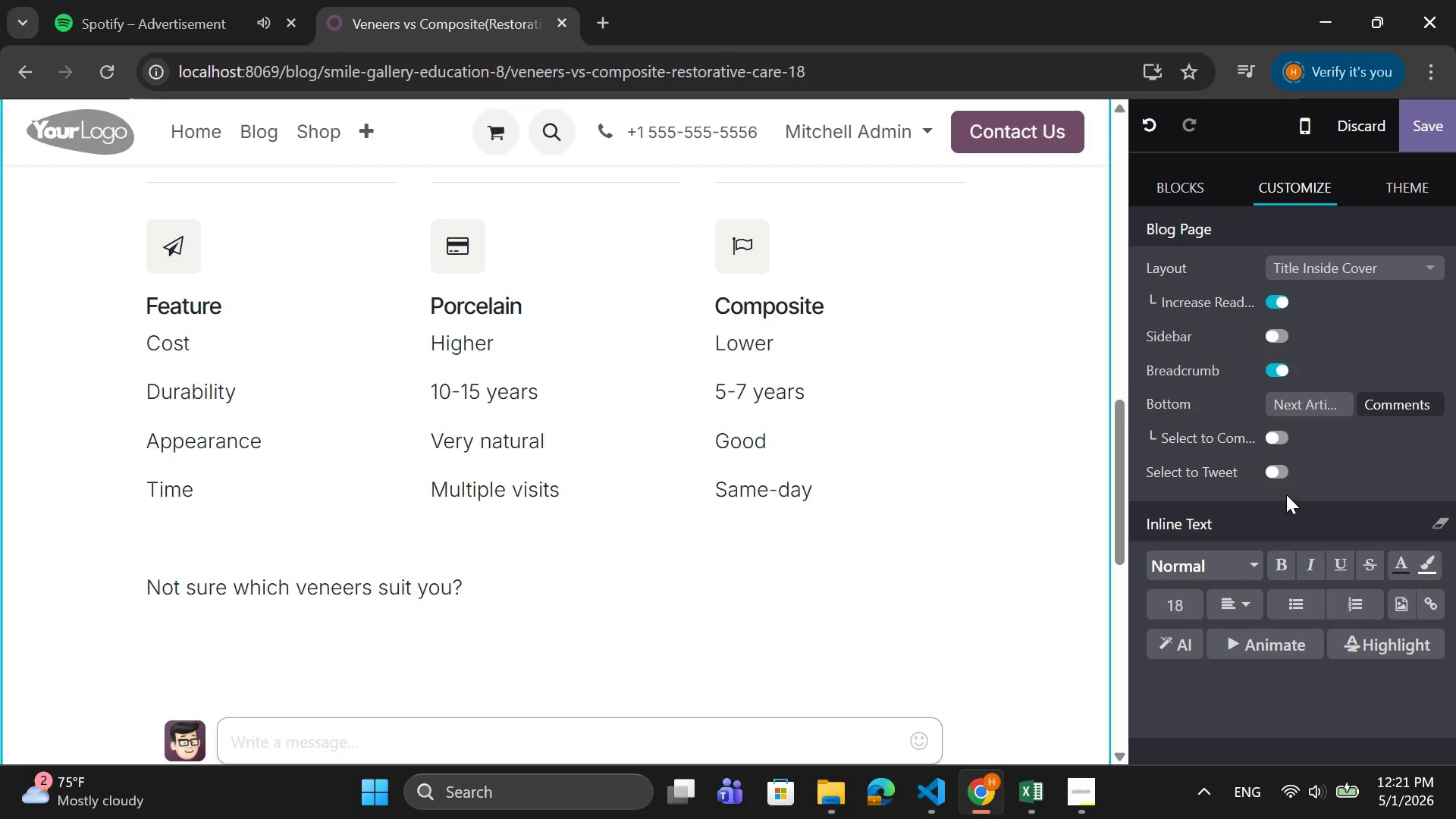 
scroll: coordinate [1286, 494], scroll_direction: up, amount: 4.0
 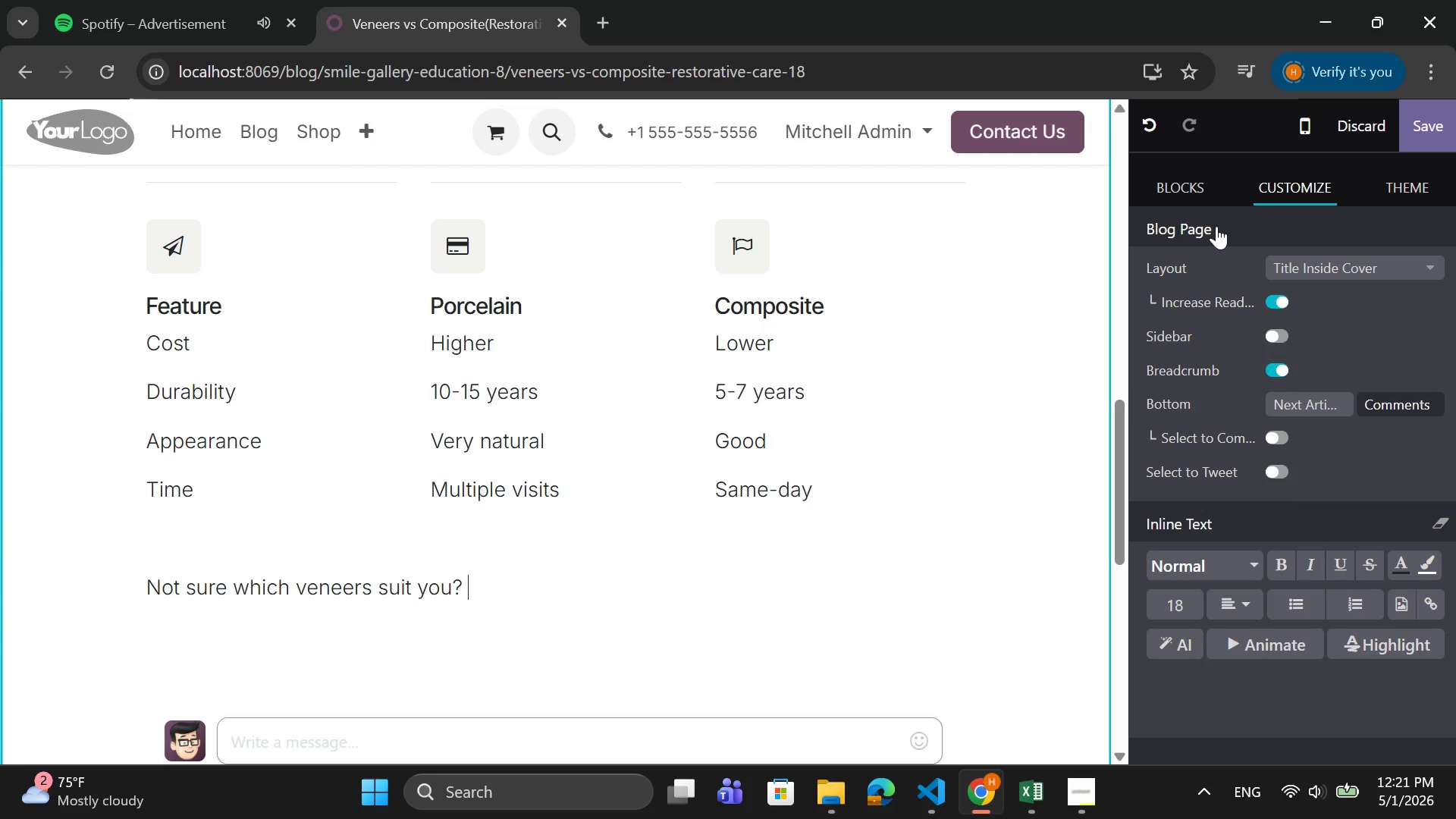 
left_click([1191, 228])
 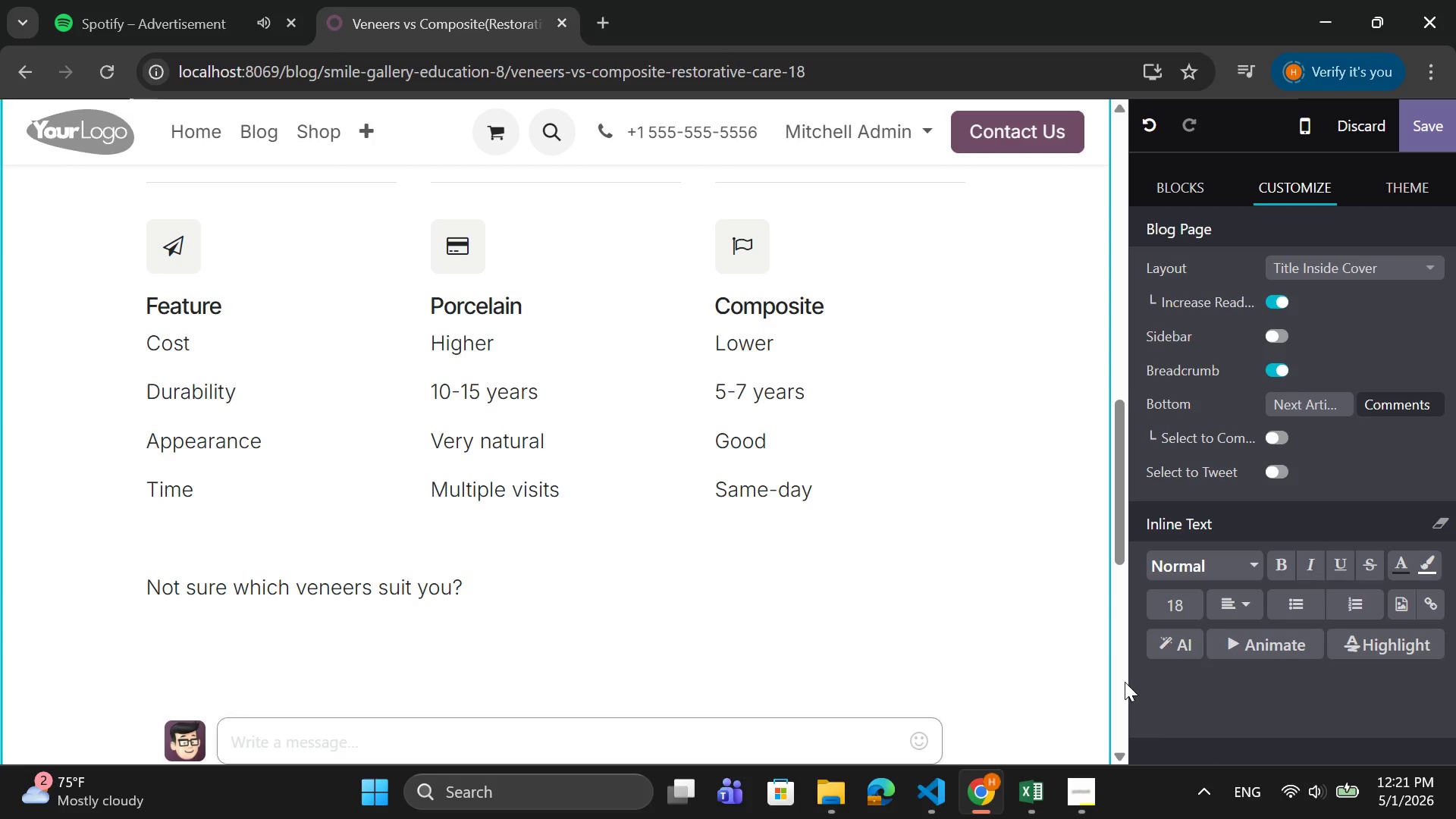 
left_click_drag(start_coordinate=[467, 582], to_coordinate=[125, 595])
 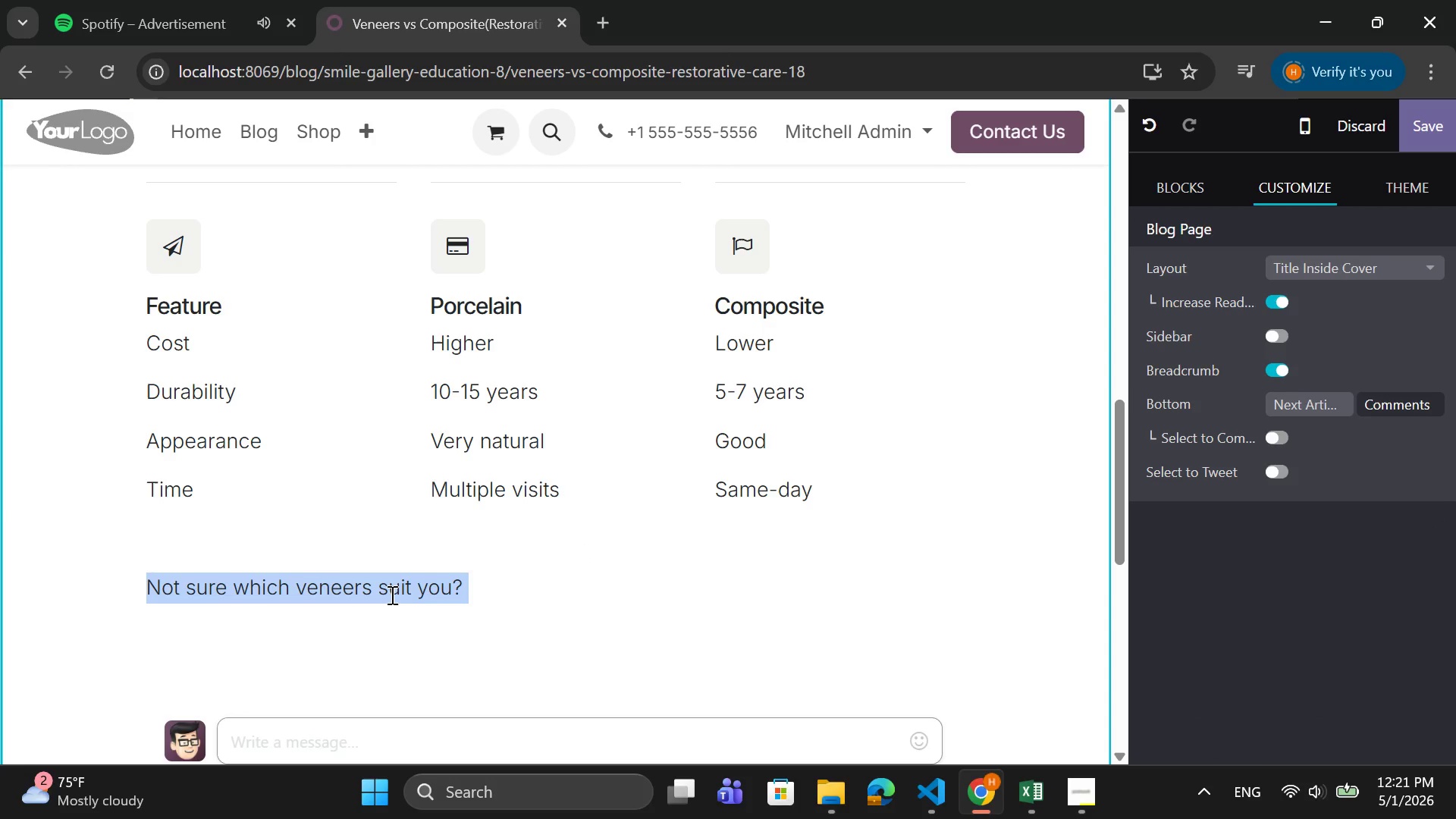 
left_click([390, 595])
 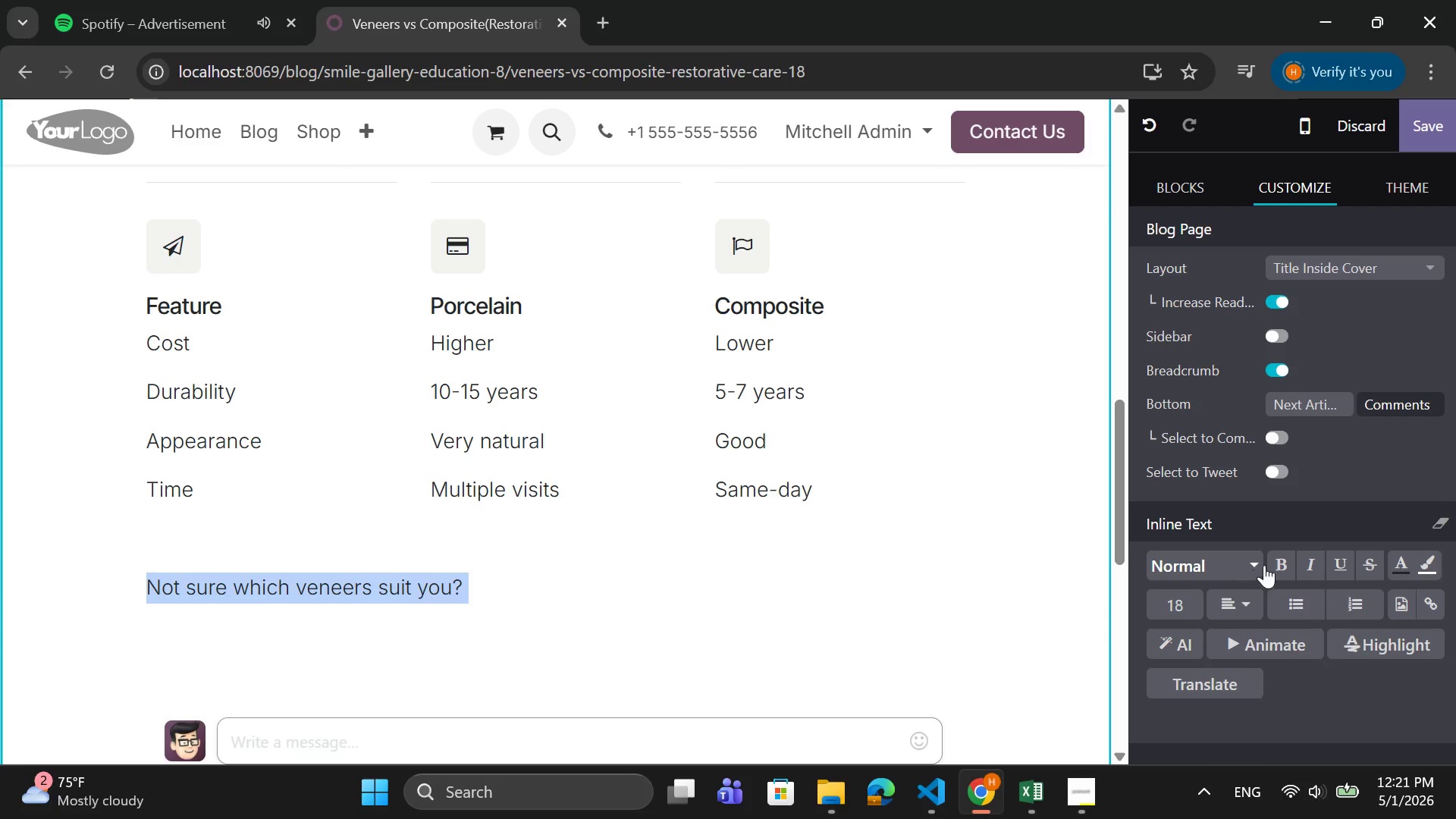 
left_click([1279, 562])
 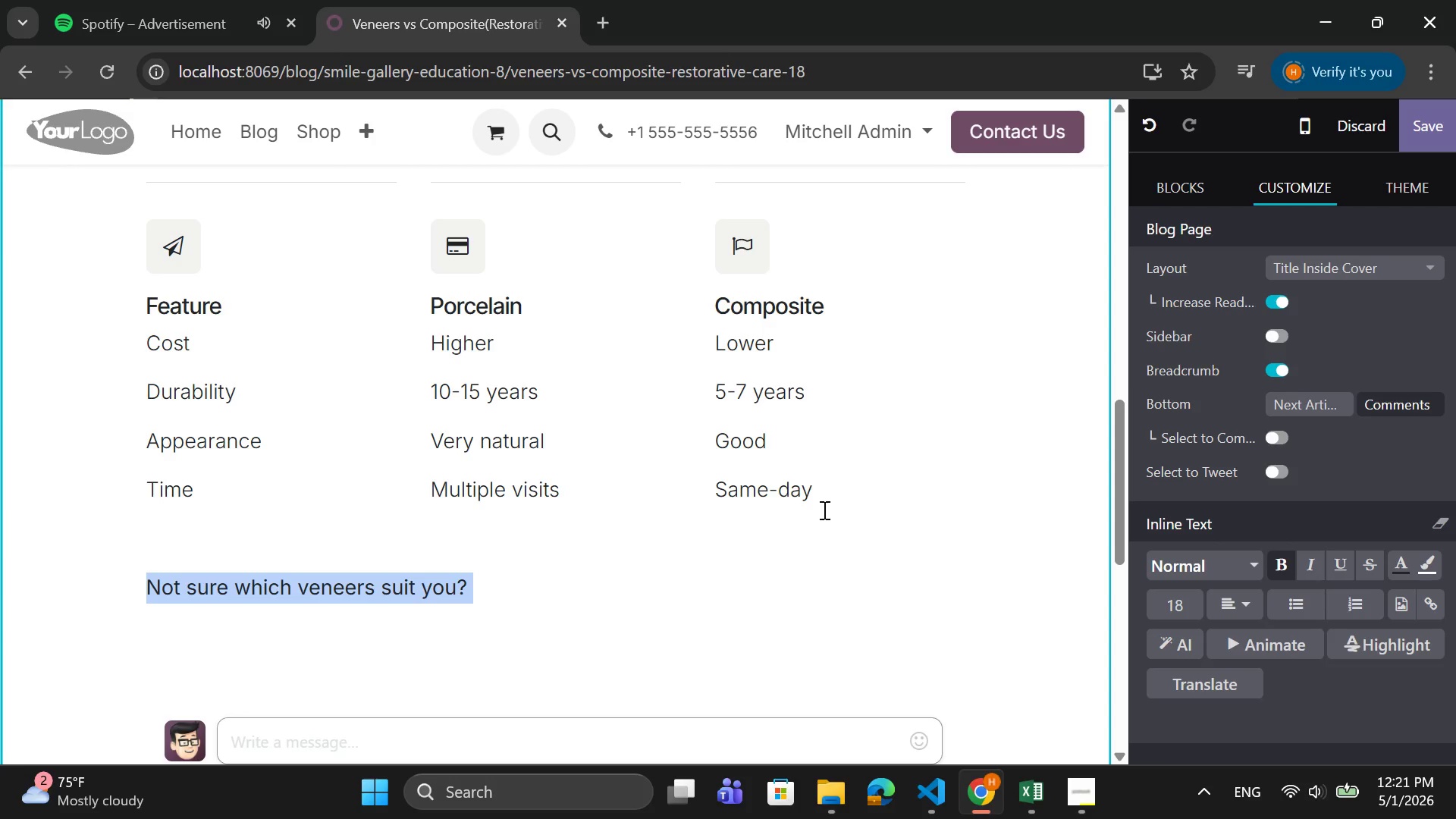 
left_click_drag(start_coordinate=[843, 496], to_coordinate=[712, 350])
 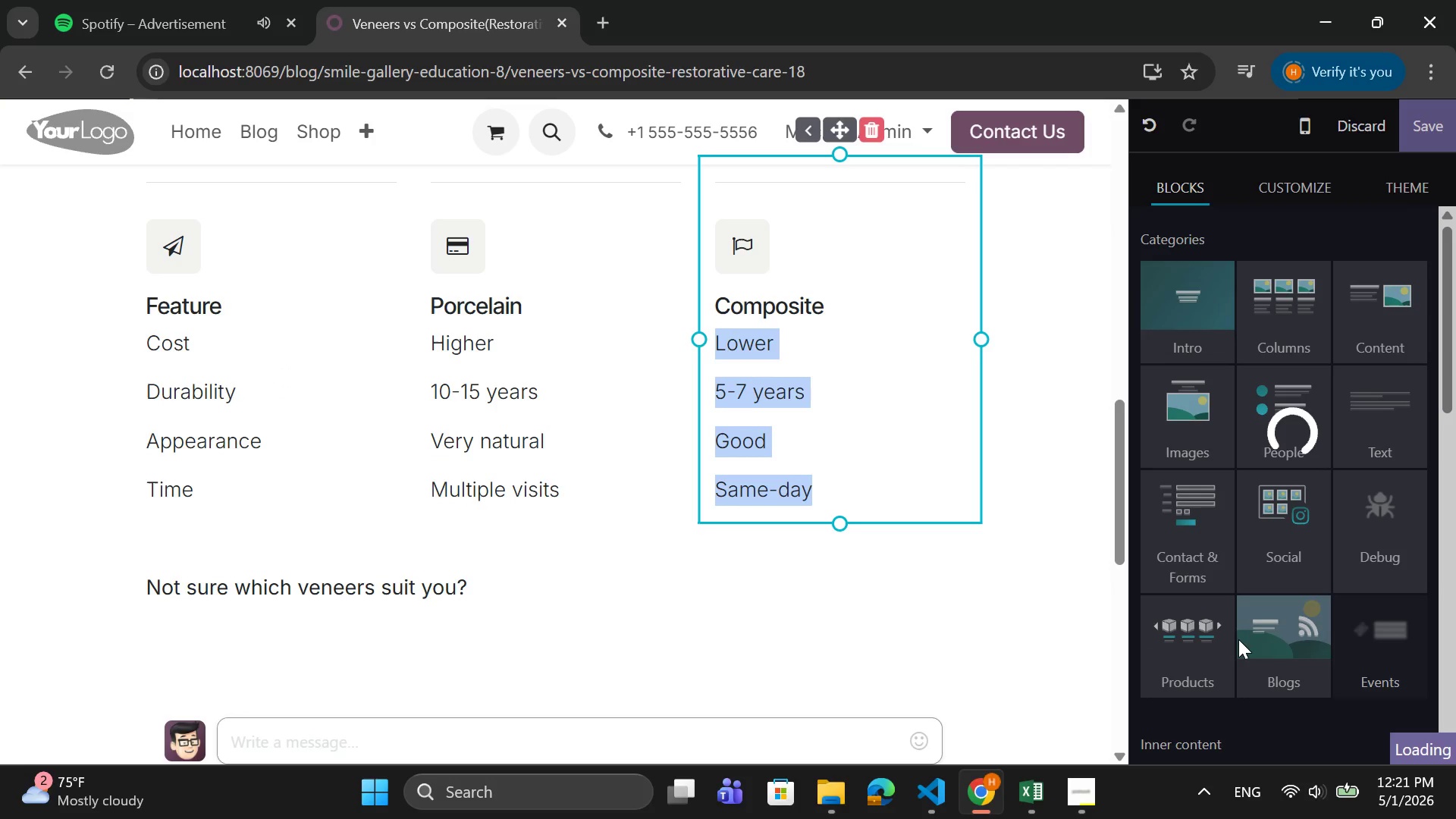 
scroll: coordinate [1238, 640], scroll_direction: down, amount: 5.0
 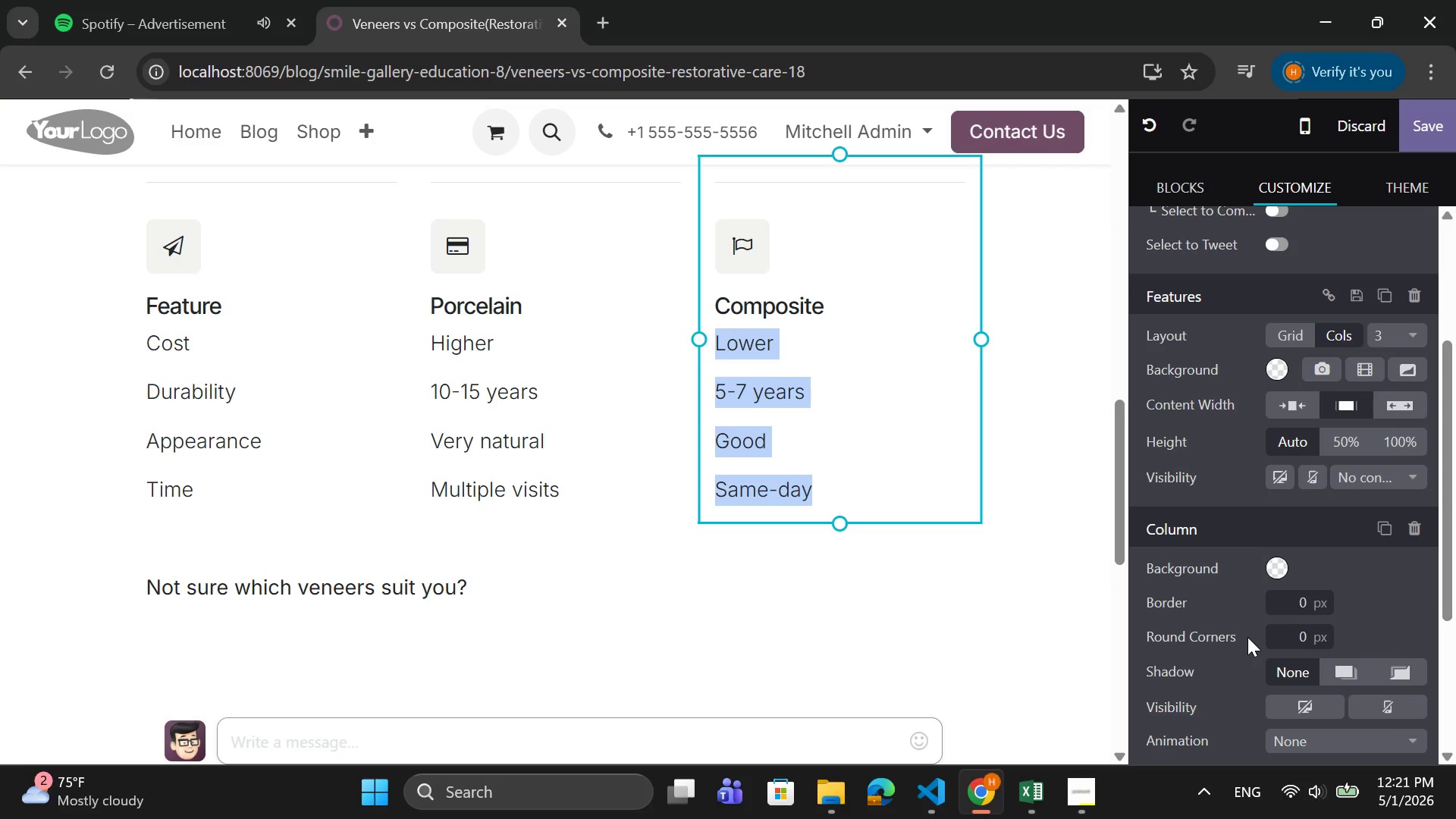 
left_click([1190, 633])
 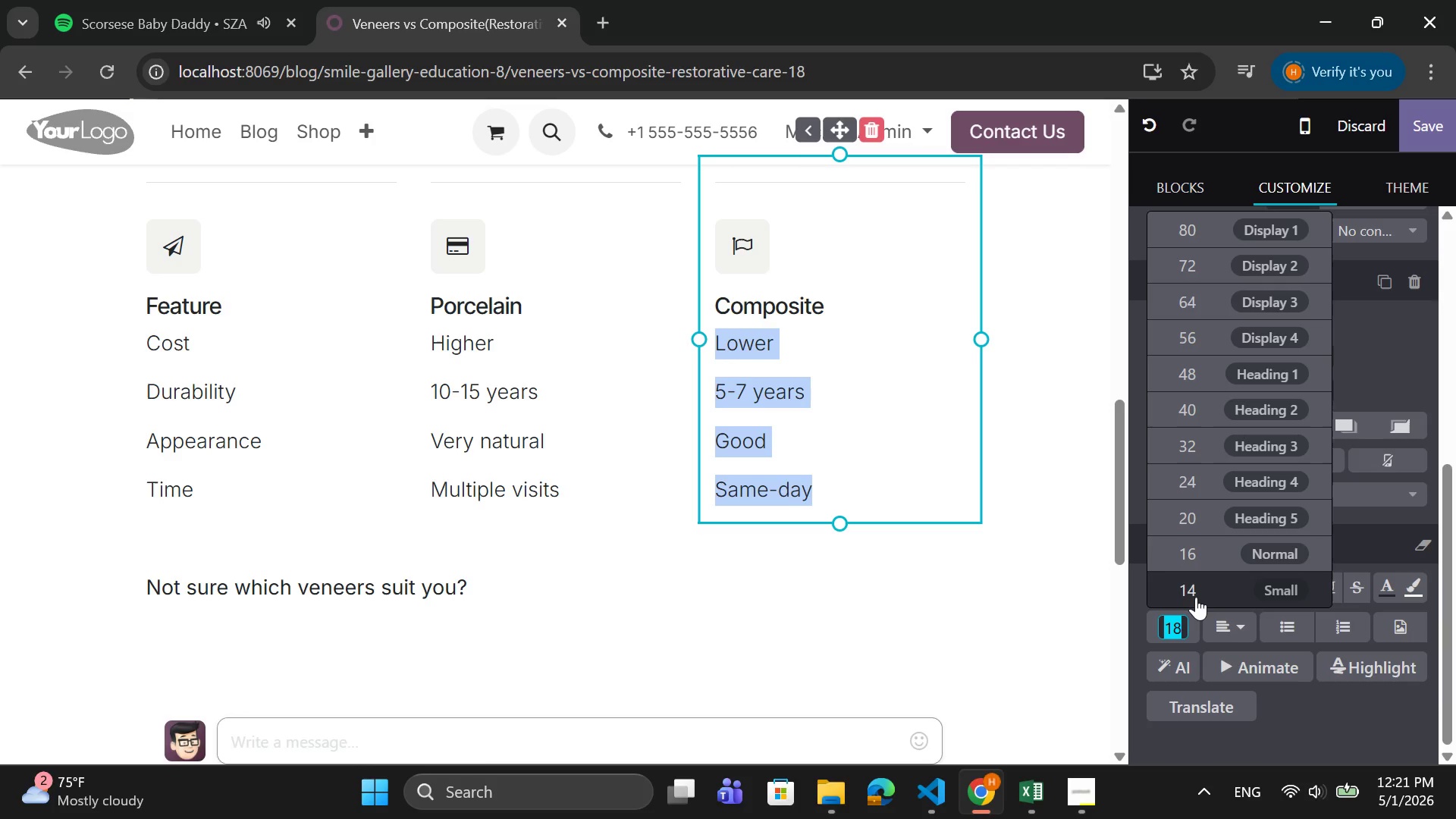 
scroll: coordinate [1247, 636], scroll_direction: down, amount: 4.0
 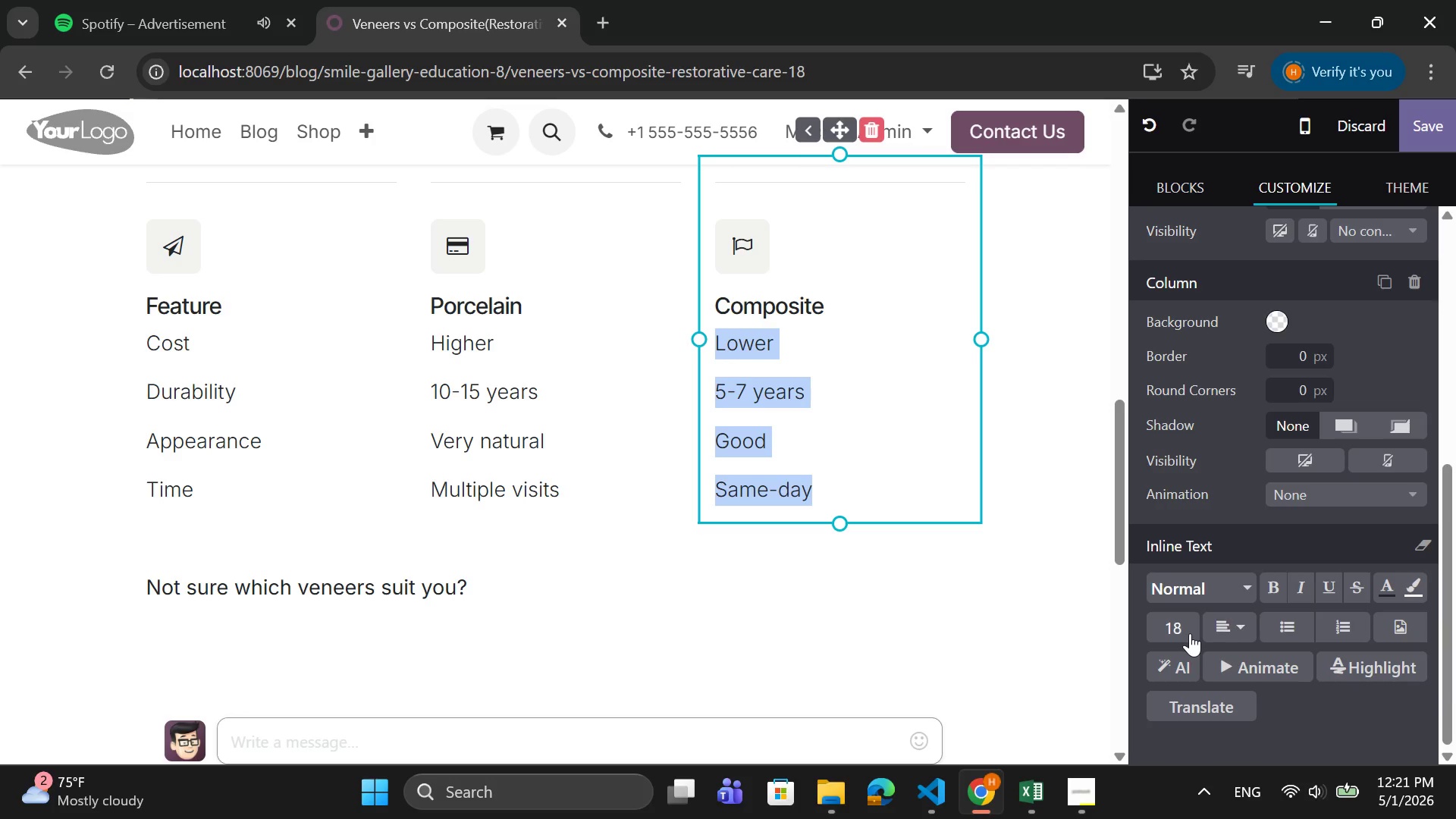 
left_click([1203, 557])
 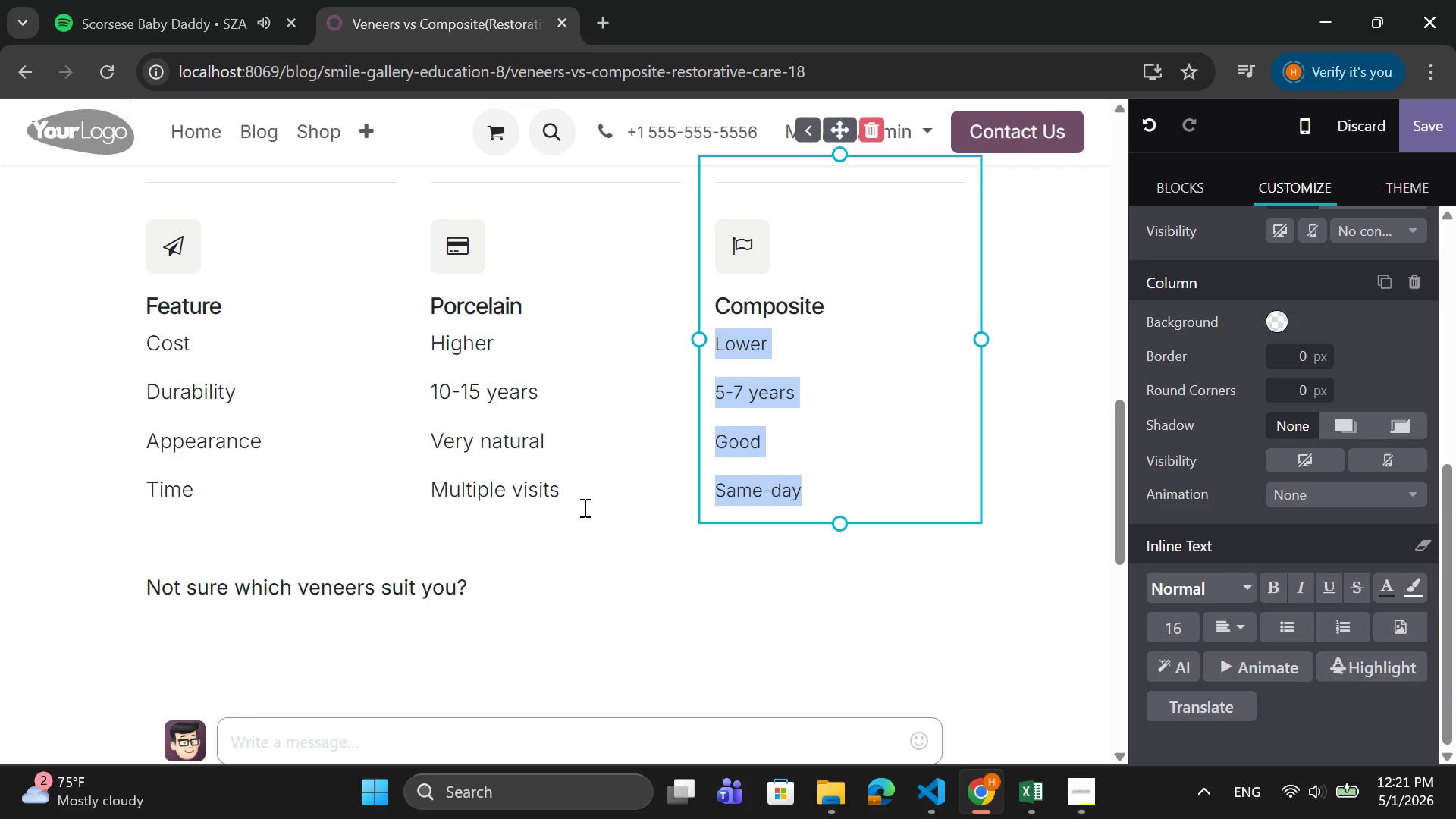 
left_click_drag(start_coordinate=[583, 498], to_coordinate=[428, 356])
 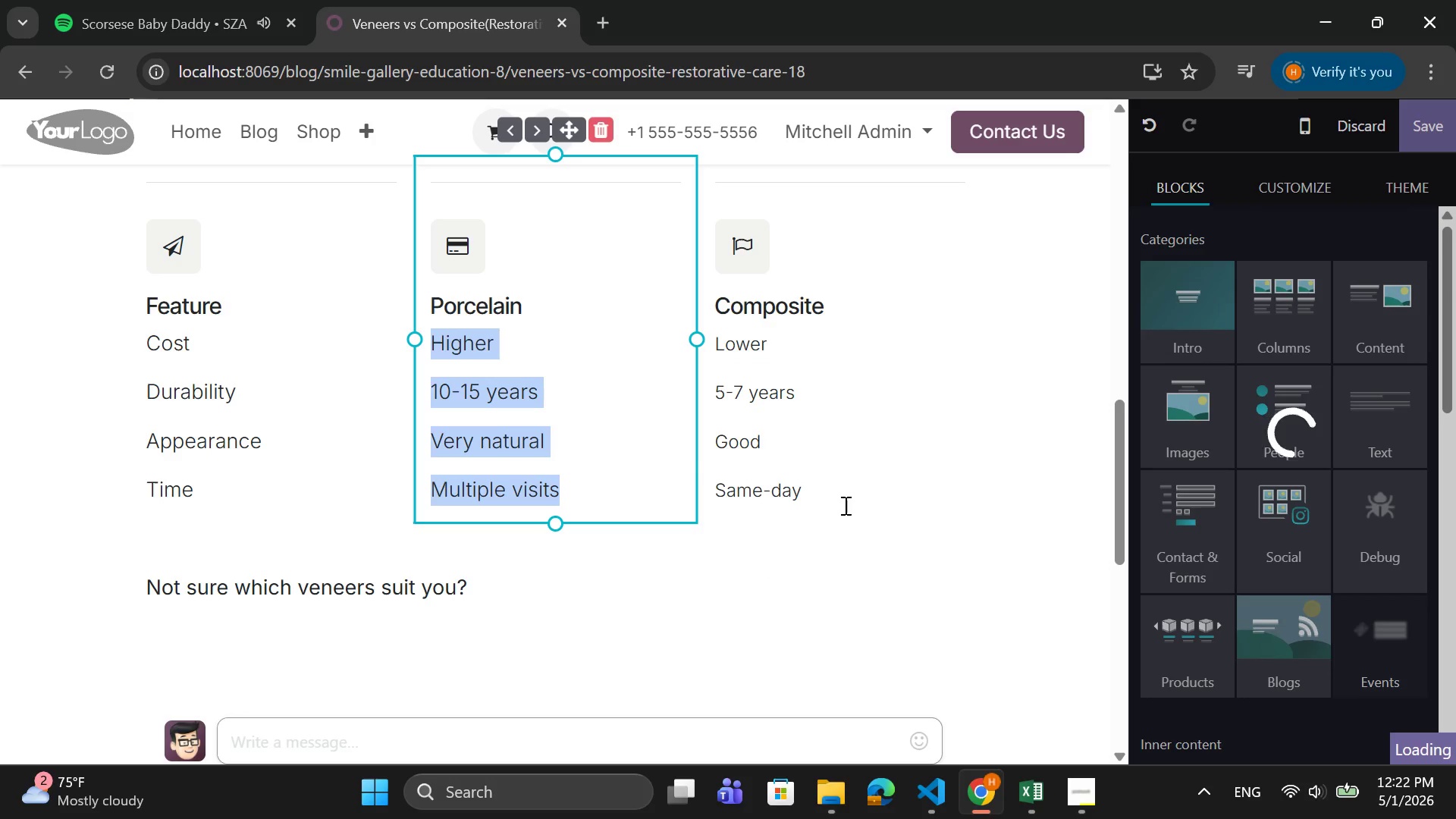 
left_click([844, 503])
 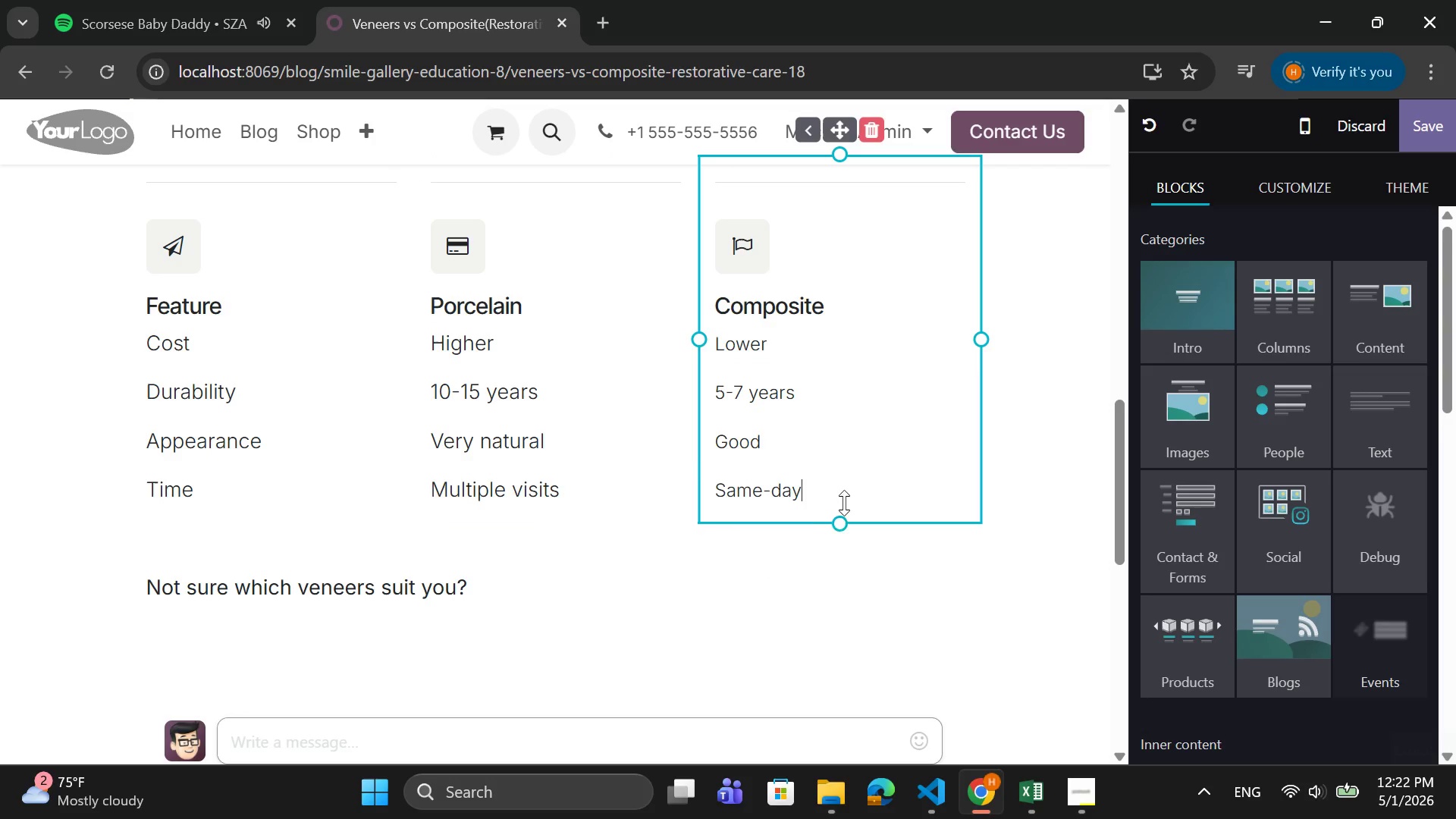 
left_click_drag(start_coordinate=[844, 503], to_coordinate=[723, 380])
 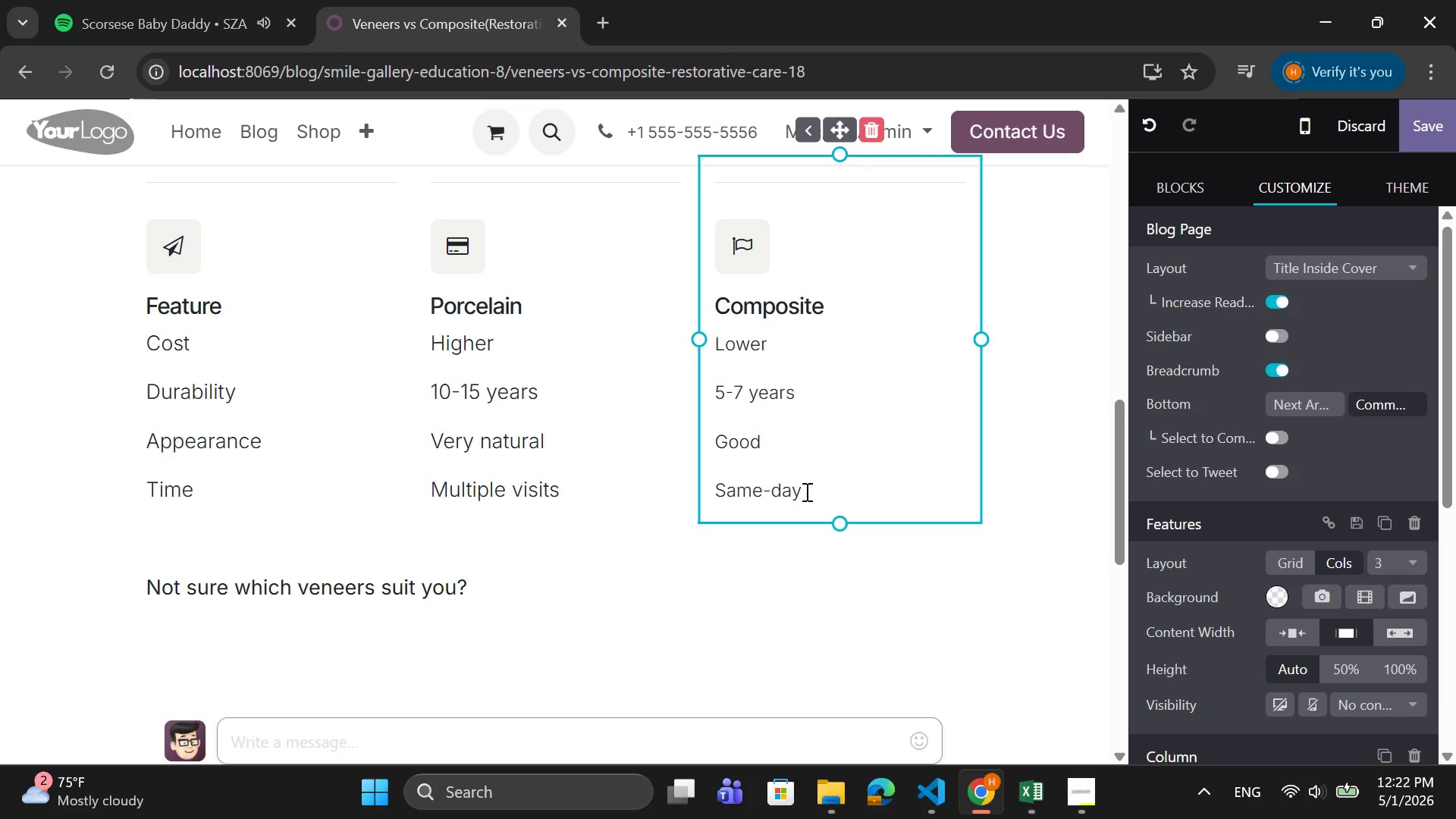 
left_click_drag(start_coordinate=[805, 491], to_coordinate=[711, 357])
 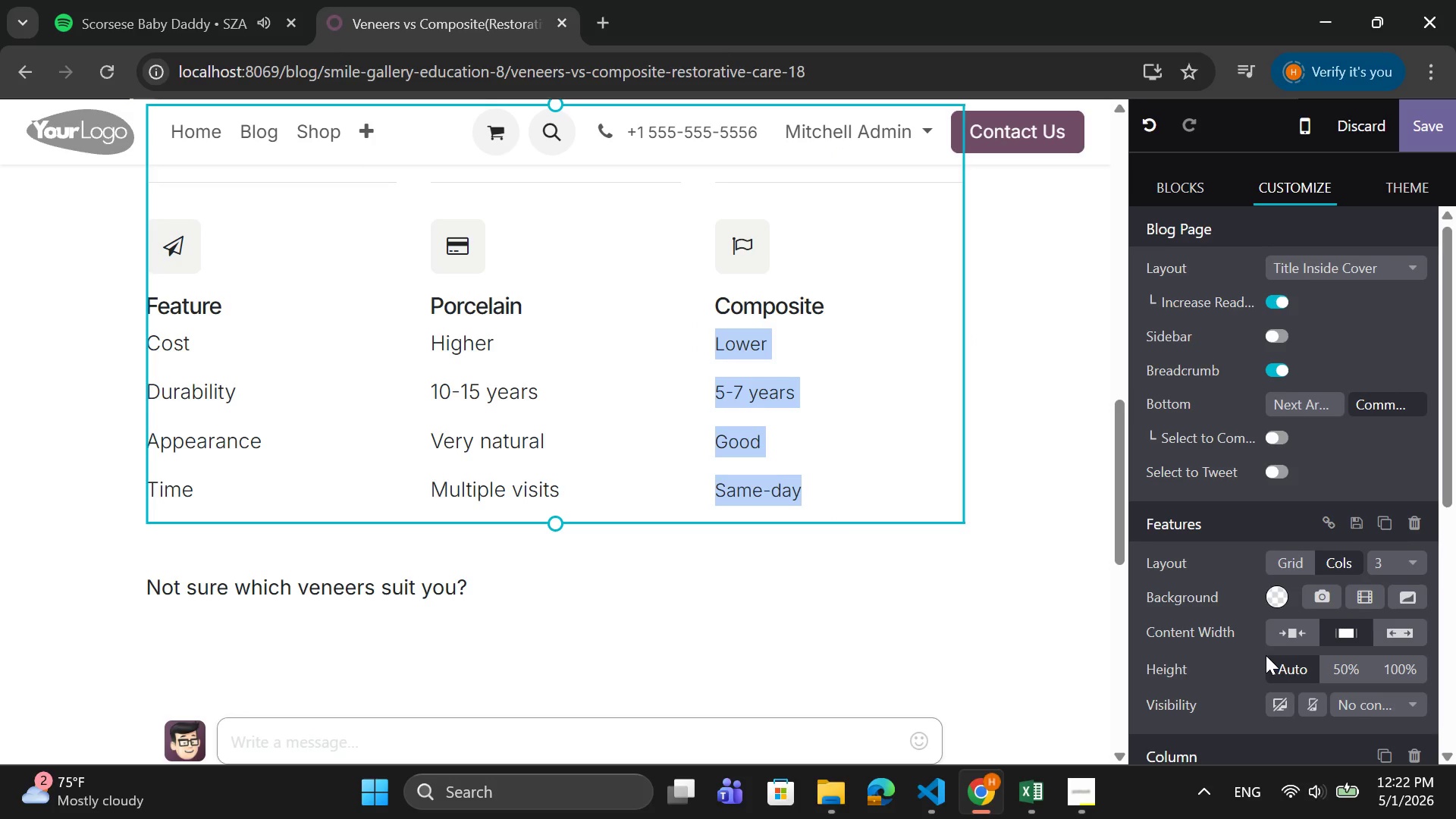 
scroll: coordinate [1265, 655], scroll_direction: down, amount: 6.0
 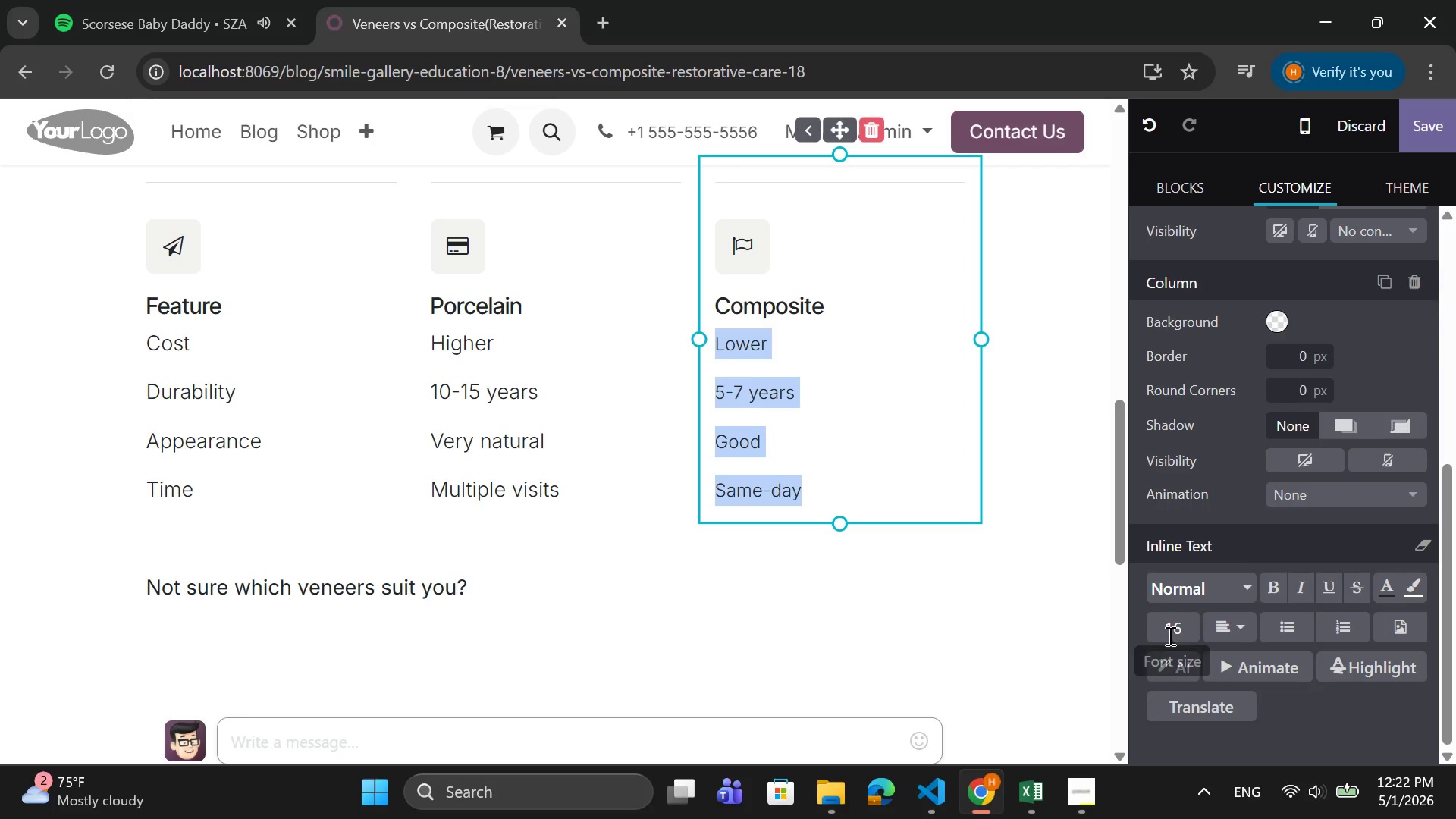 
left_click([1169, 635])
 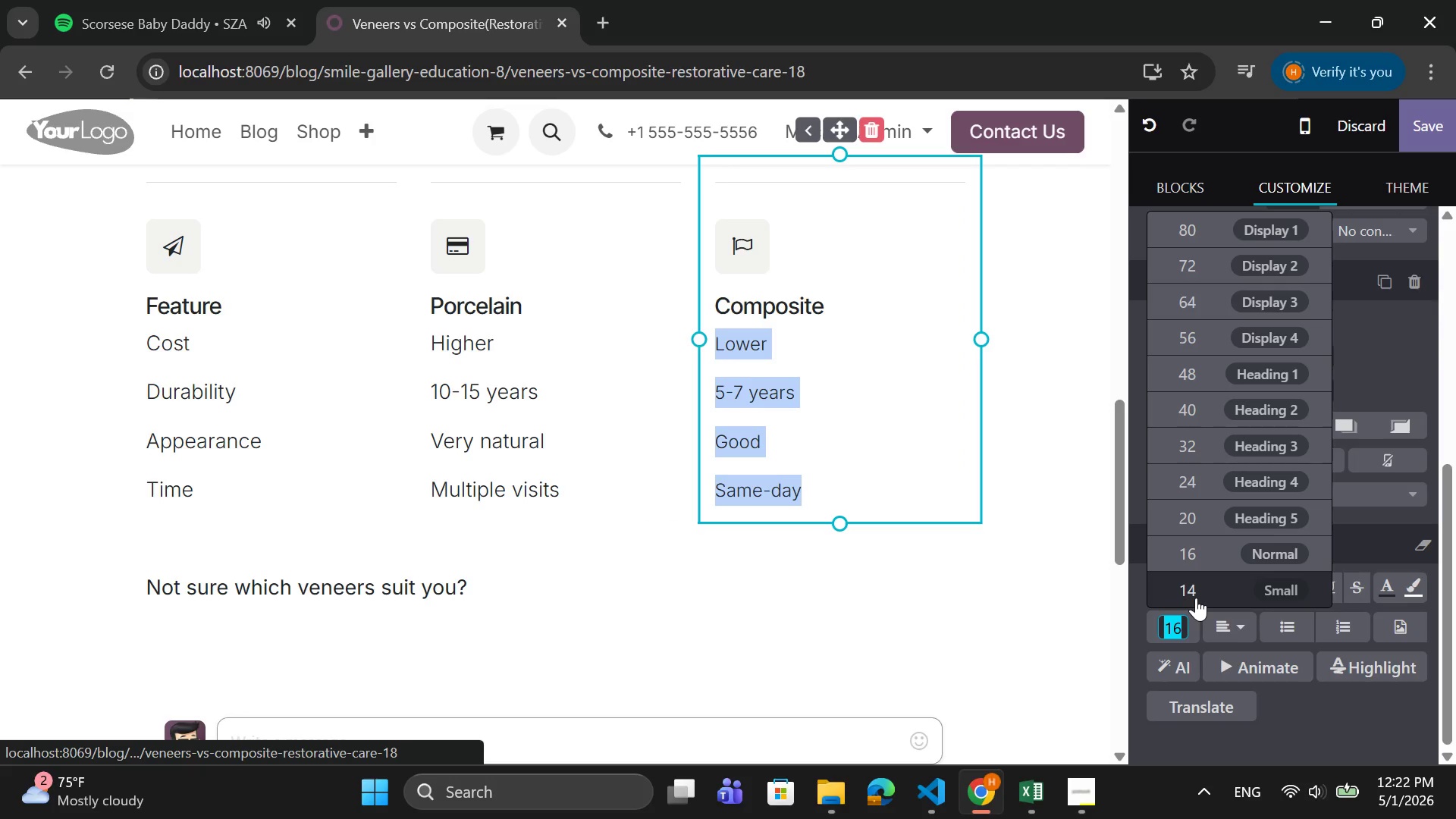 
type(18)
 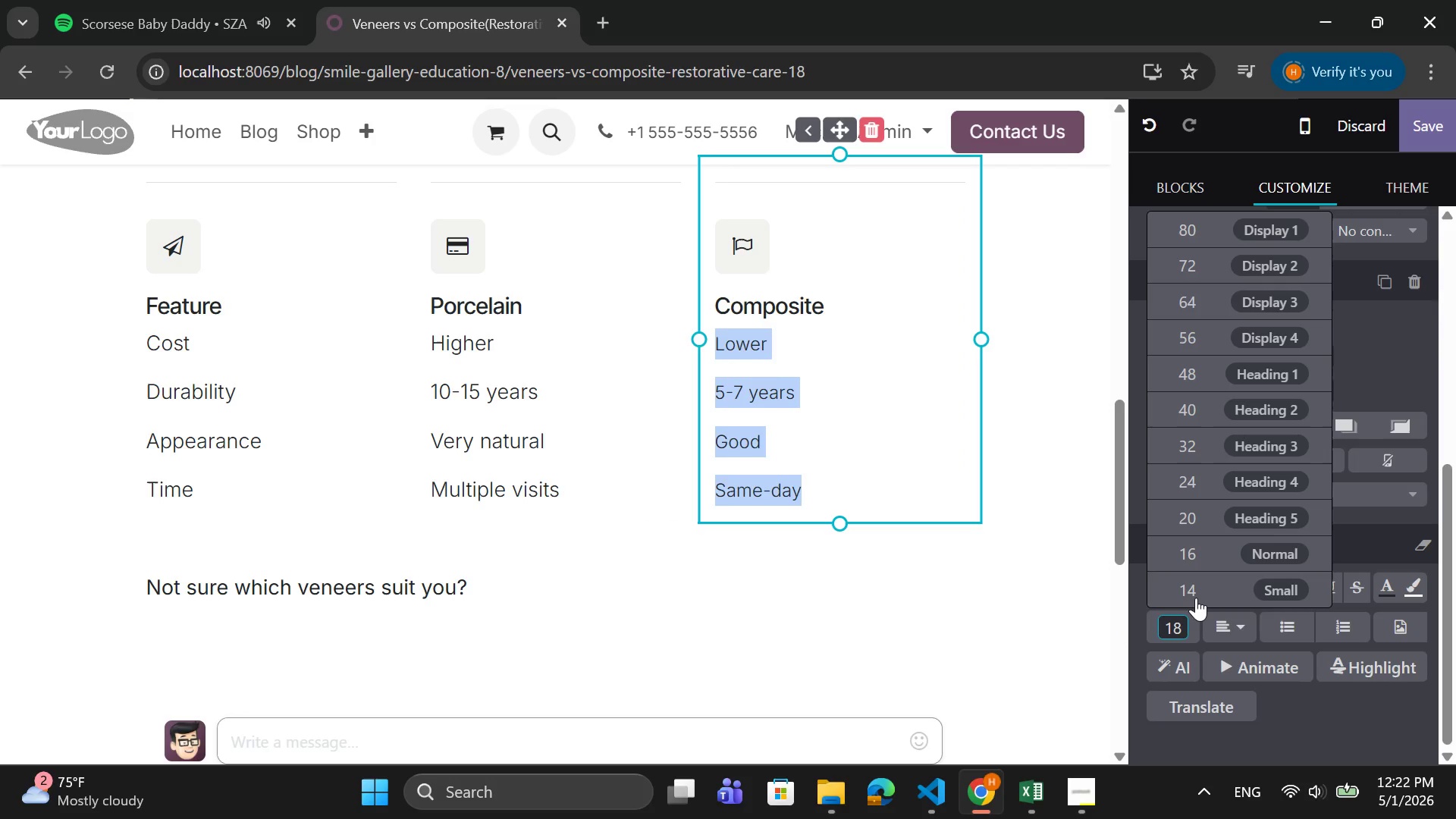 
key(Enter)
 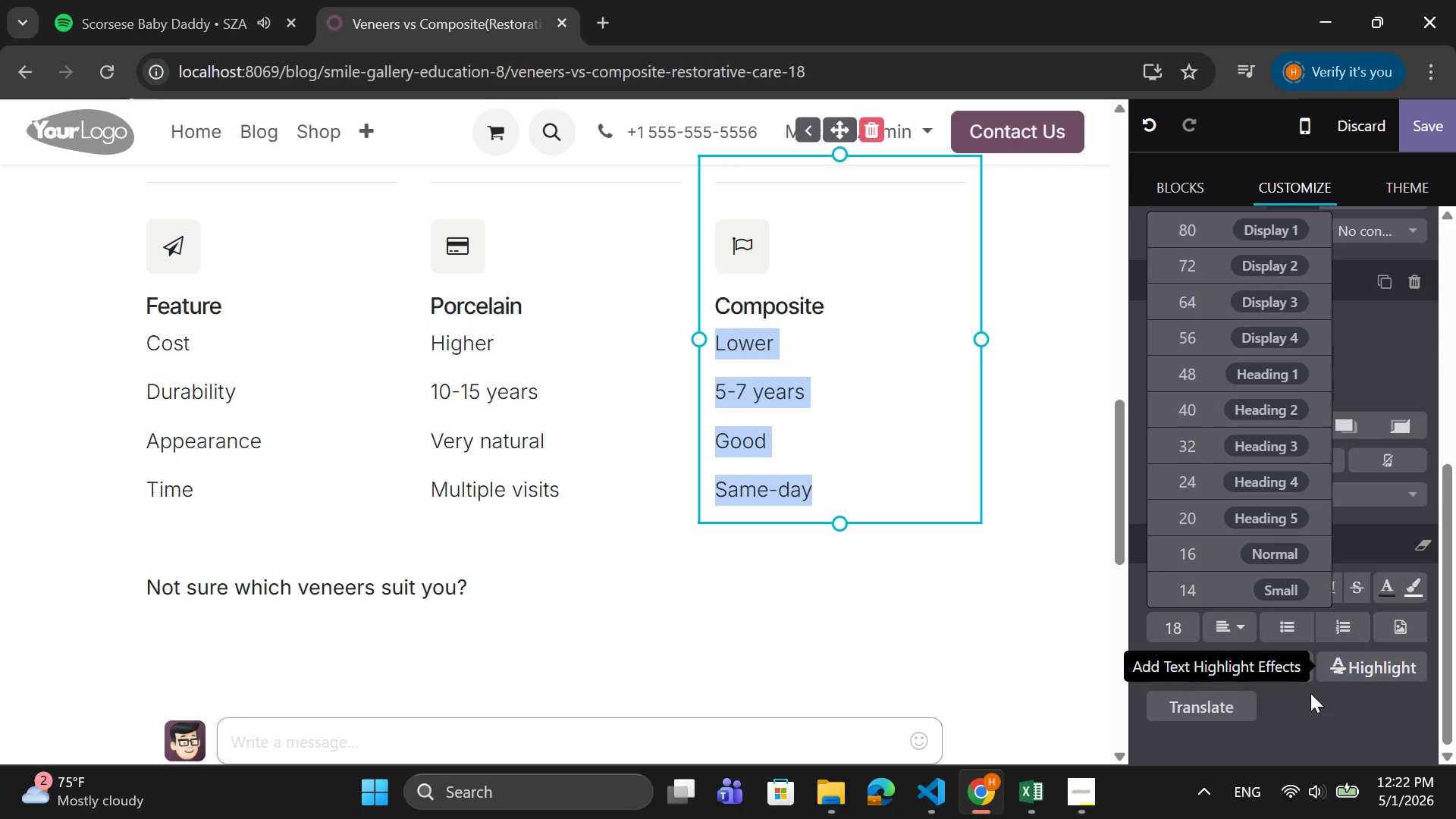 
left_click([1309, 715])
 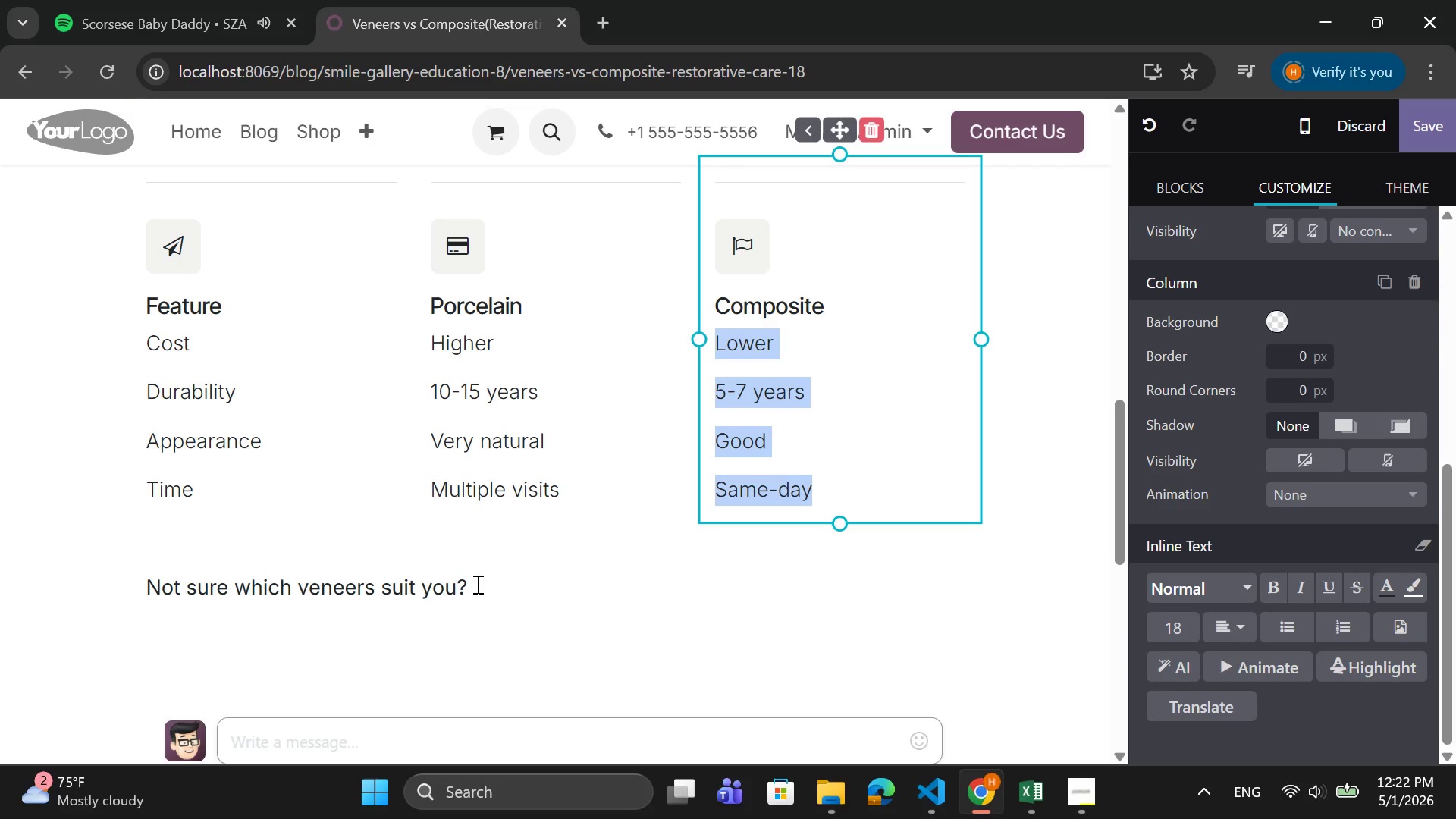 
left_click([441, 596])
 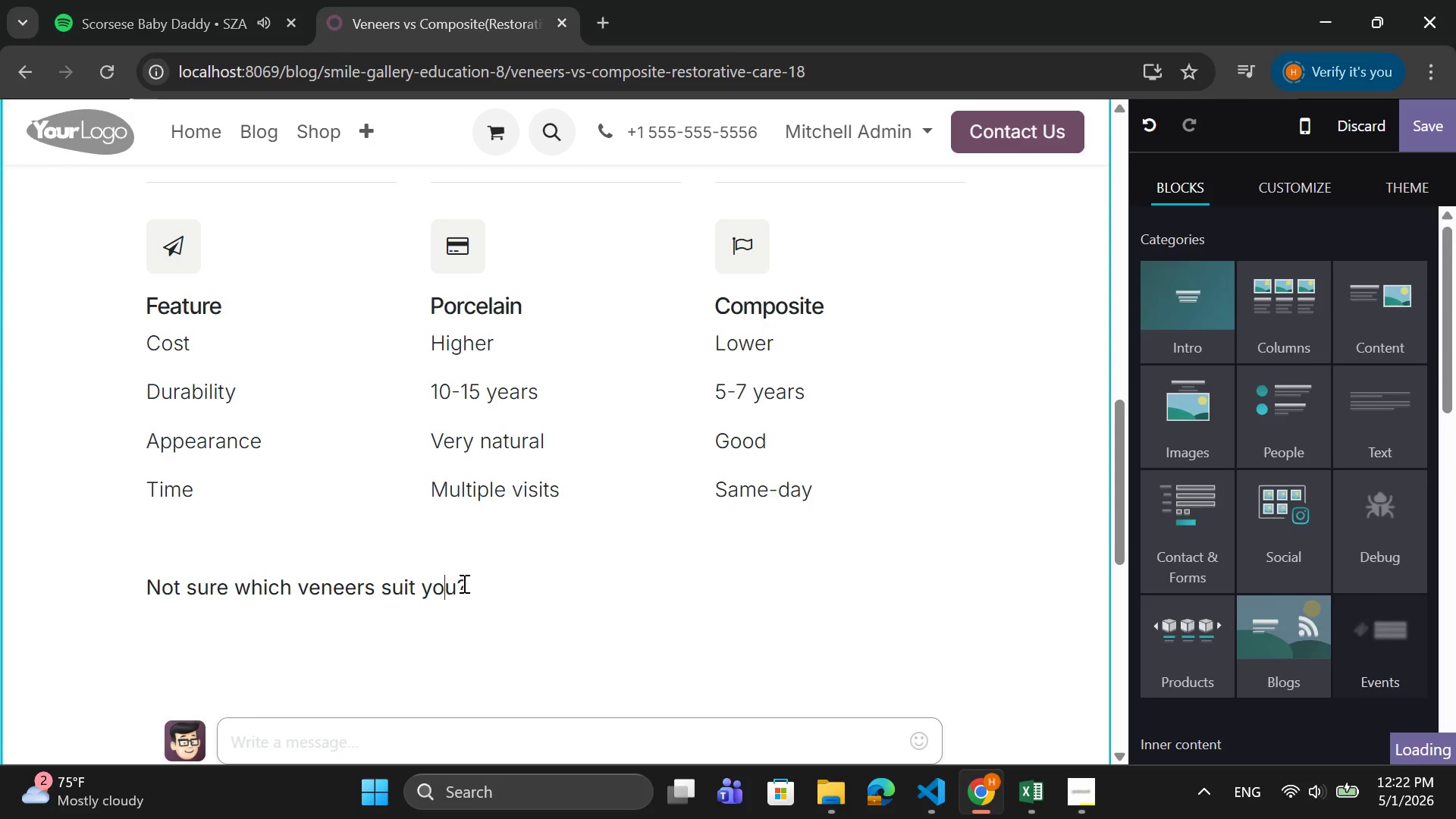 
left_click_drag(start_coordinate=[473, 583], to_coordinate=[153, 587])
 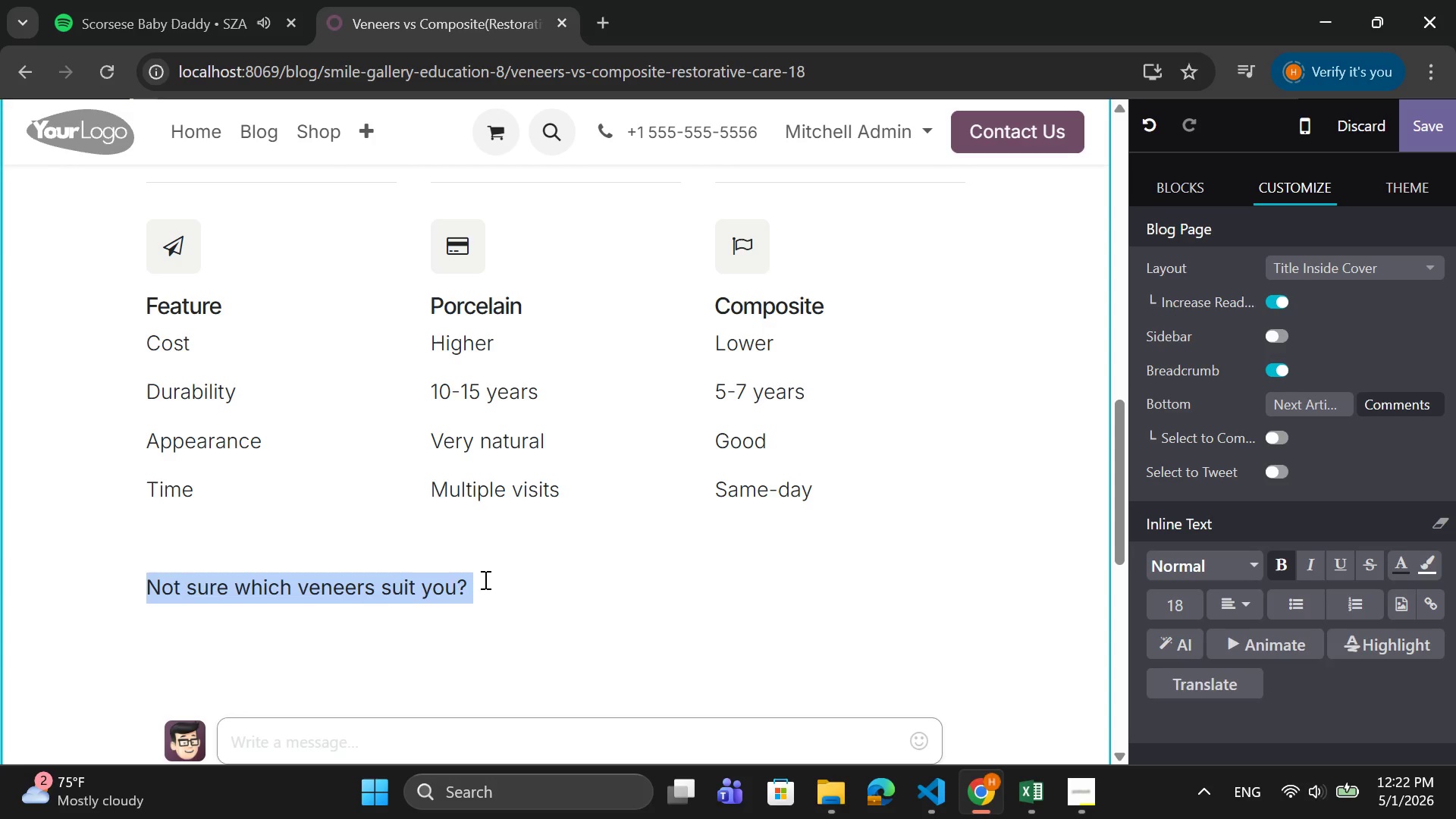 
left_click([479, 578])
 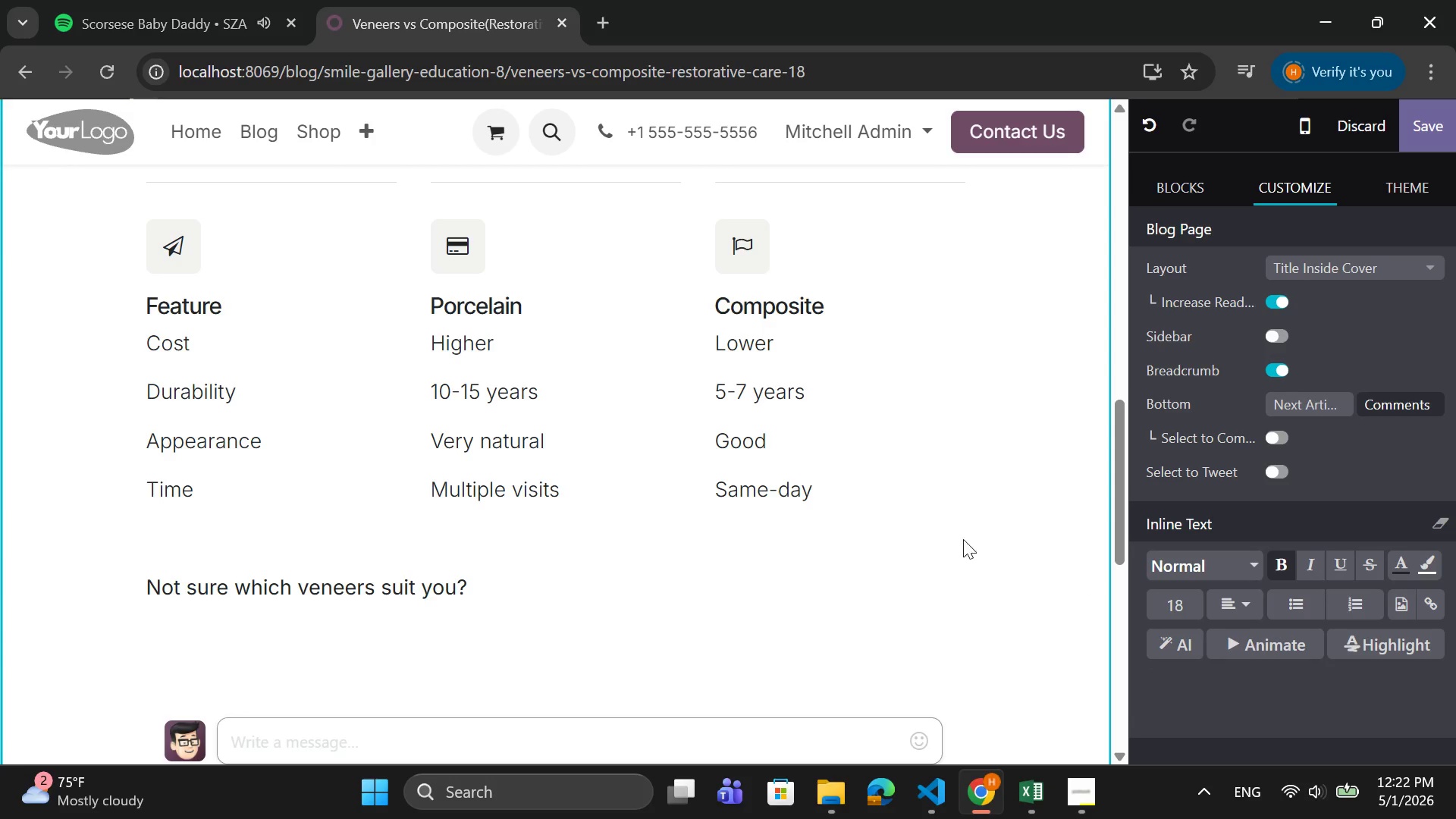 
scroll: coordinate [1437, 391], scroll_direction: up, amount: 3.0
 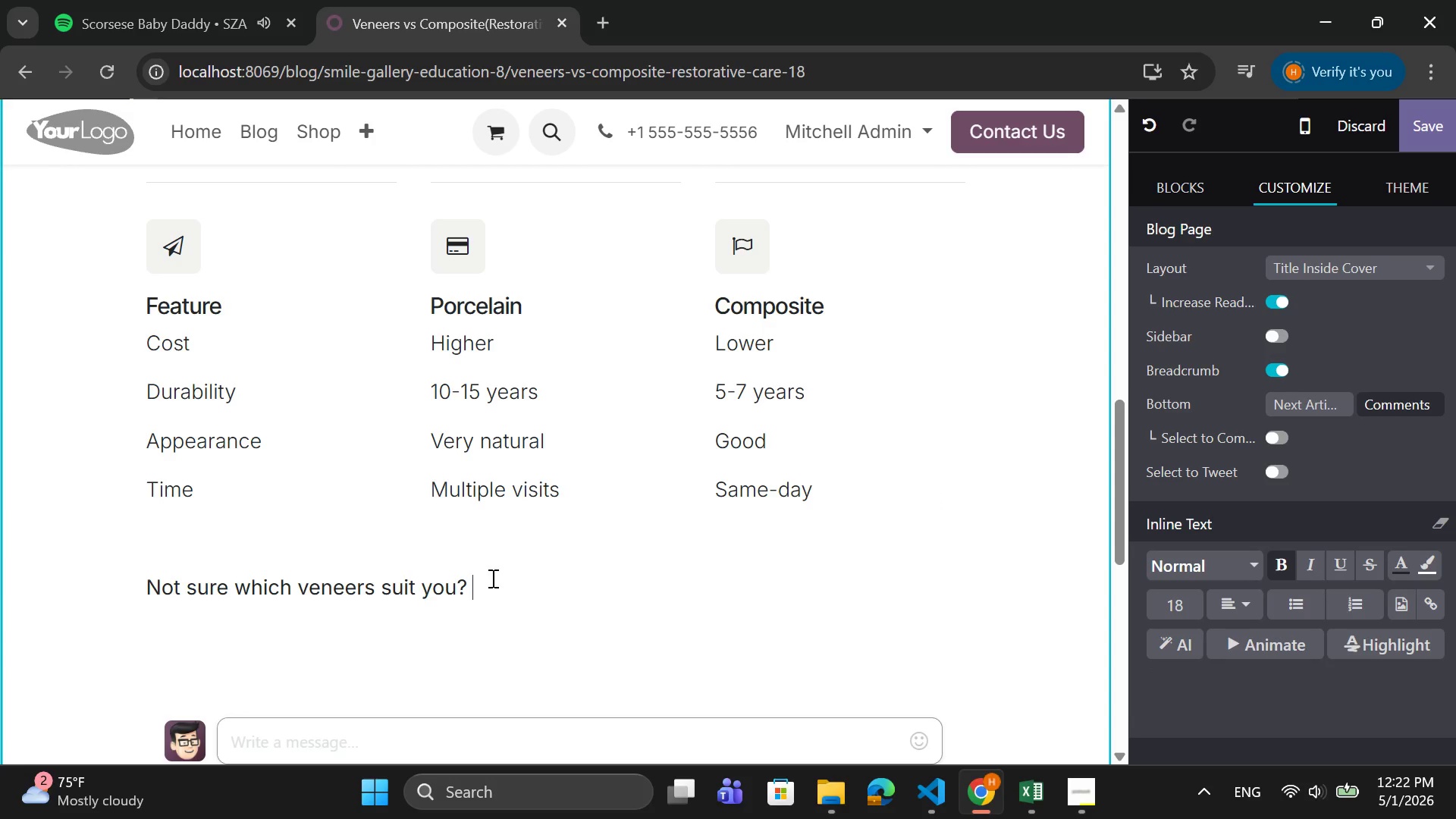 
left_click_drag(start_coordinate=[489, 585], to_coordinate=[117, 547])
 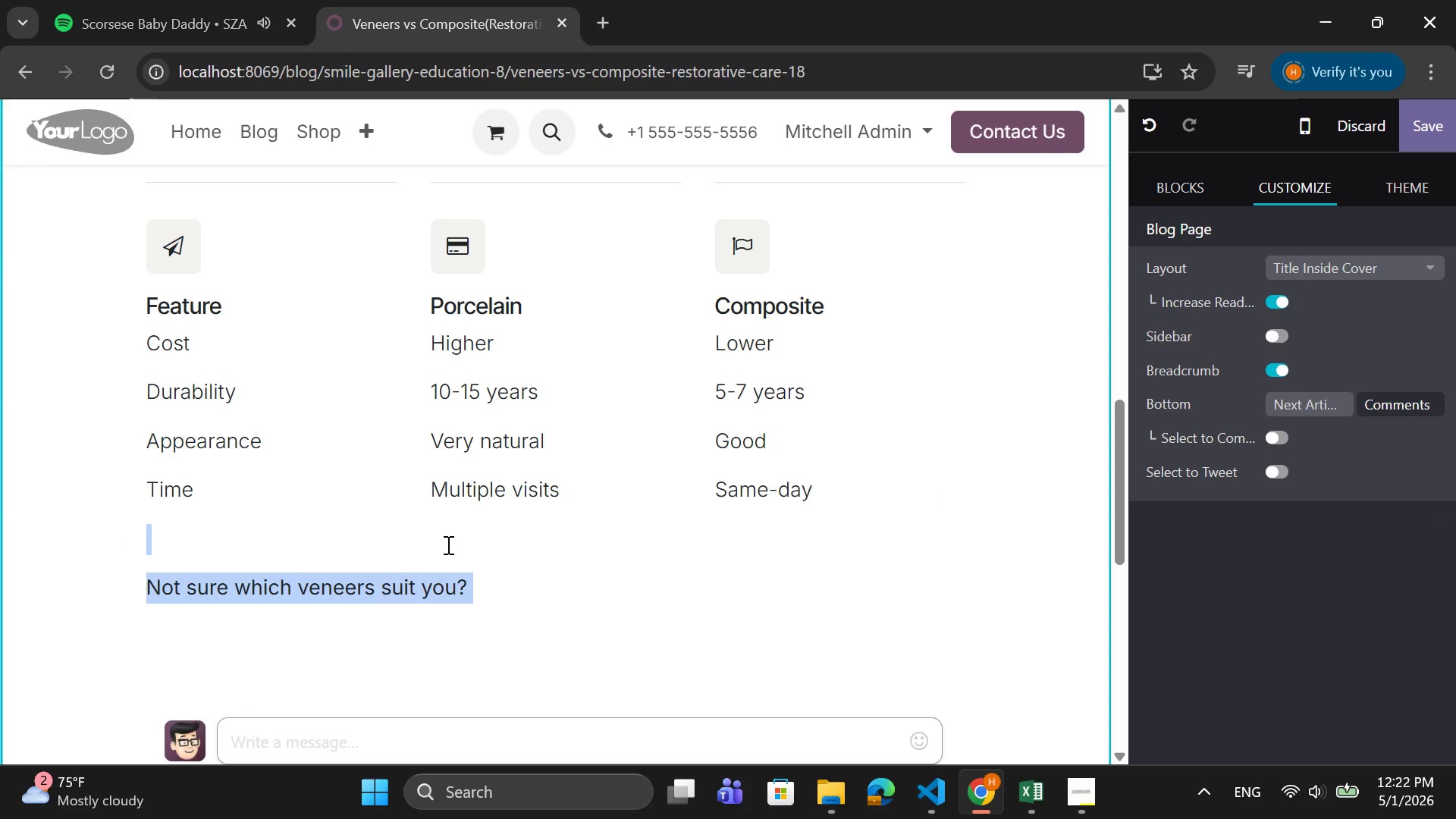 
key(Control+X)
 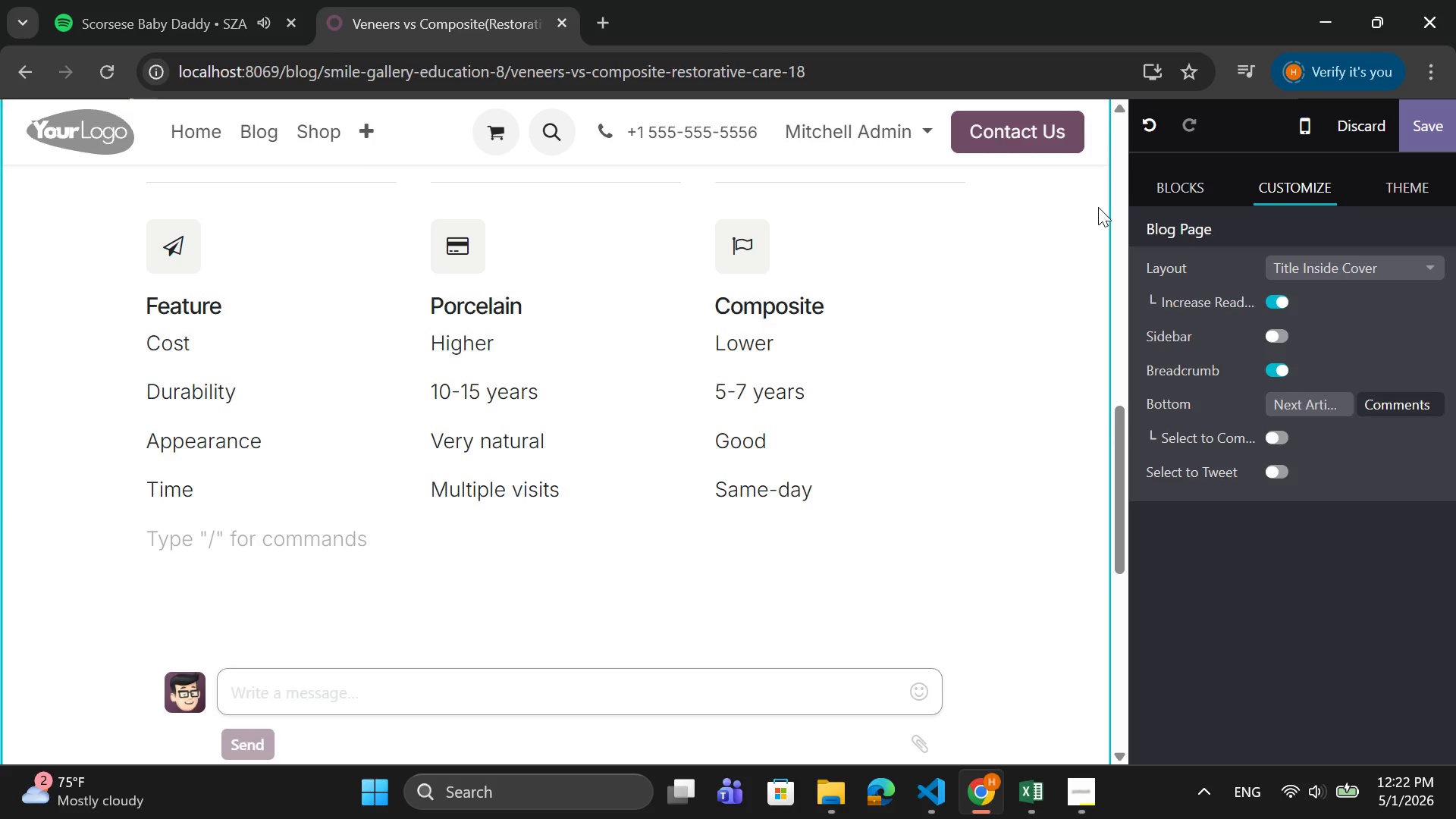 
left_click([1191, 171])
 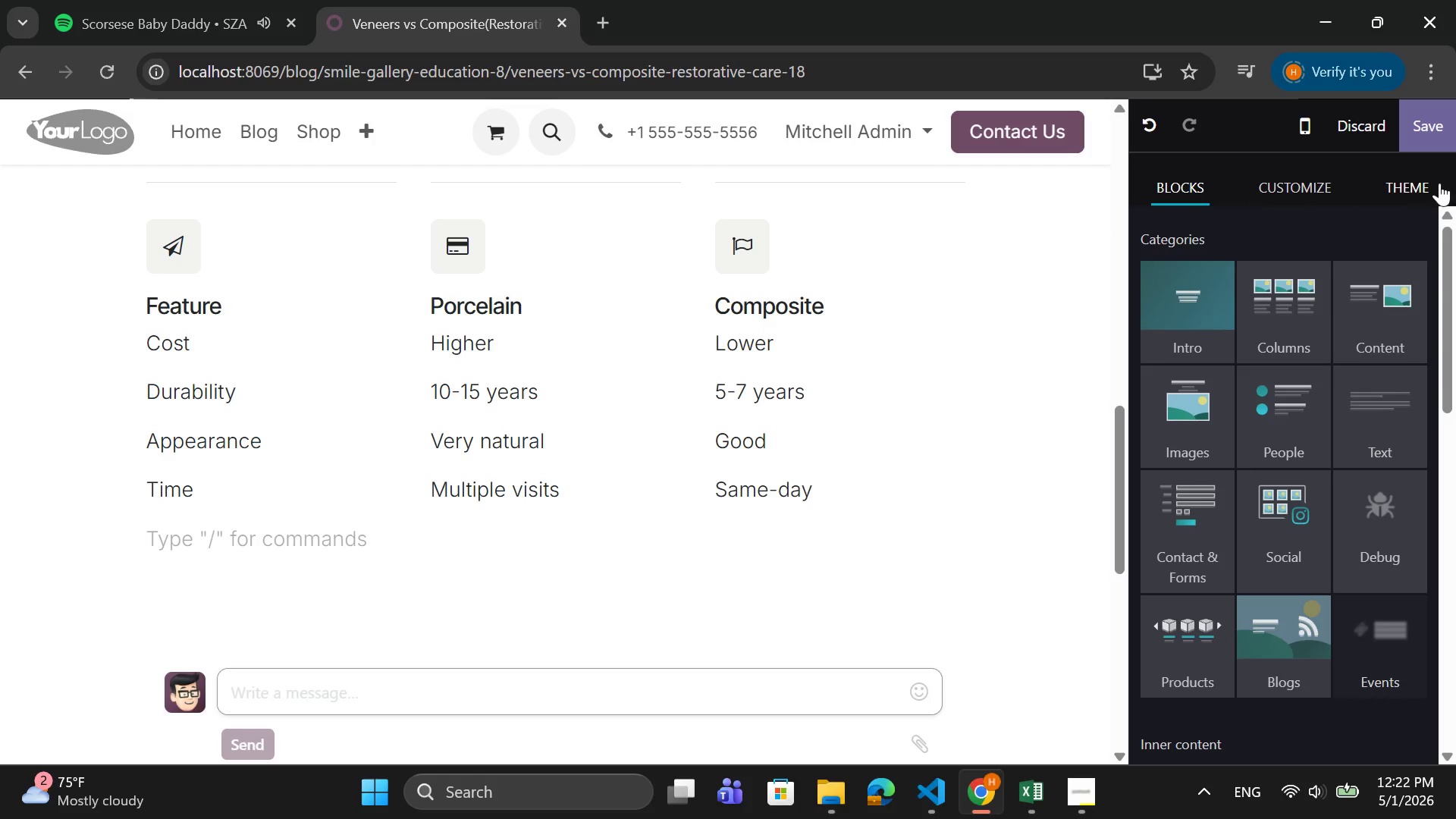 
left_click([1408, 183])
 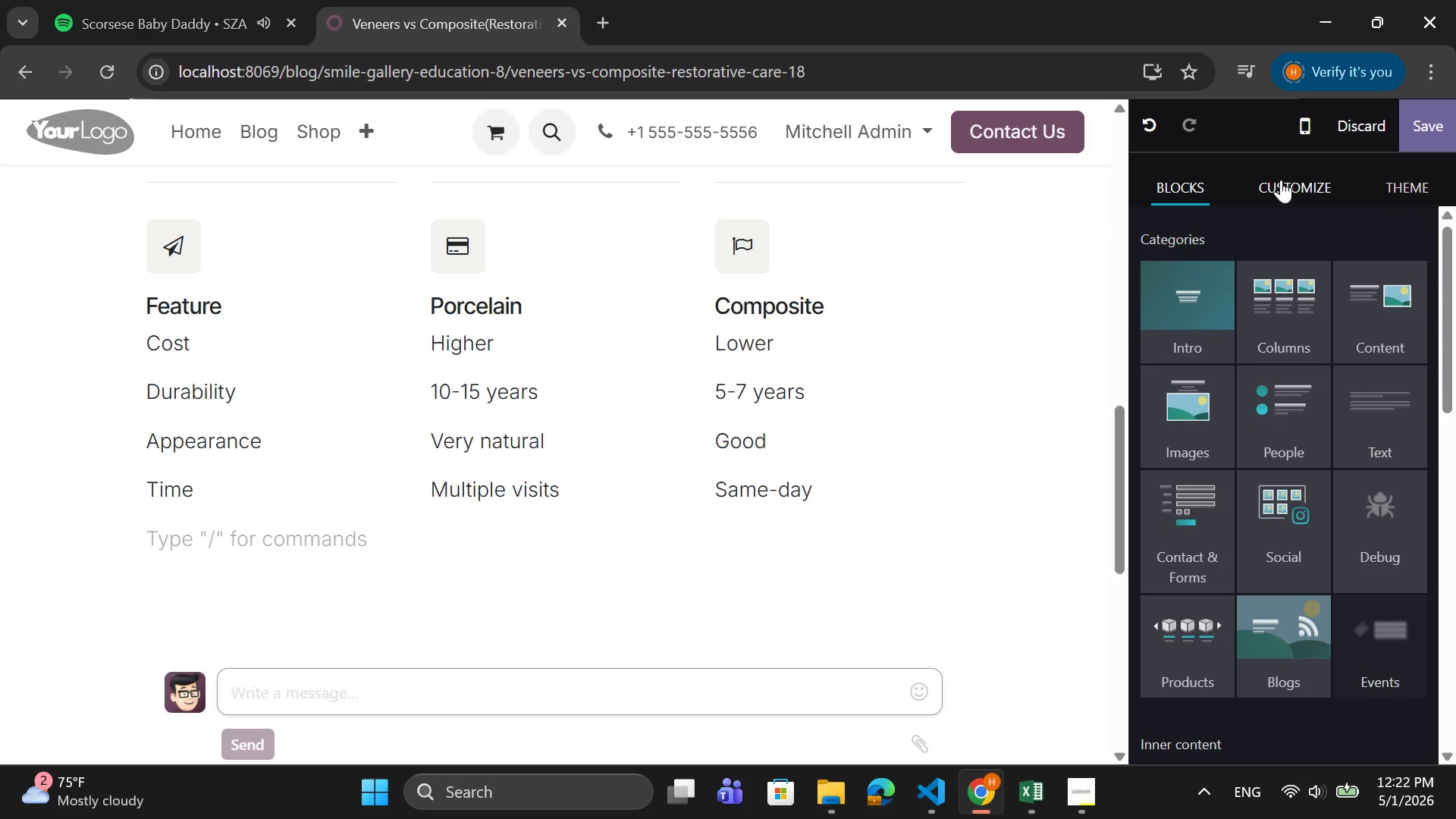 
left_click([1281, 180])
 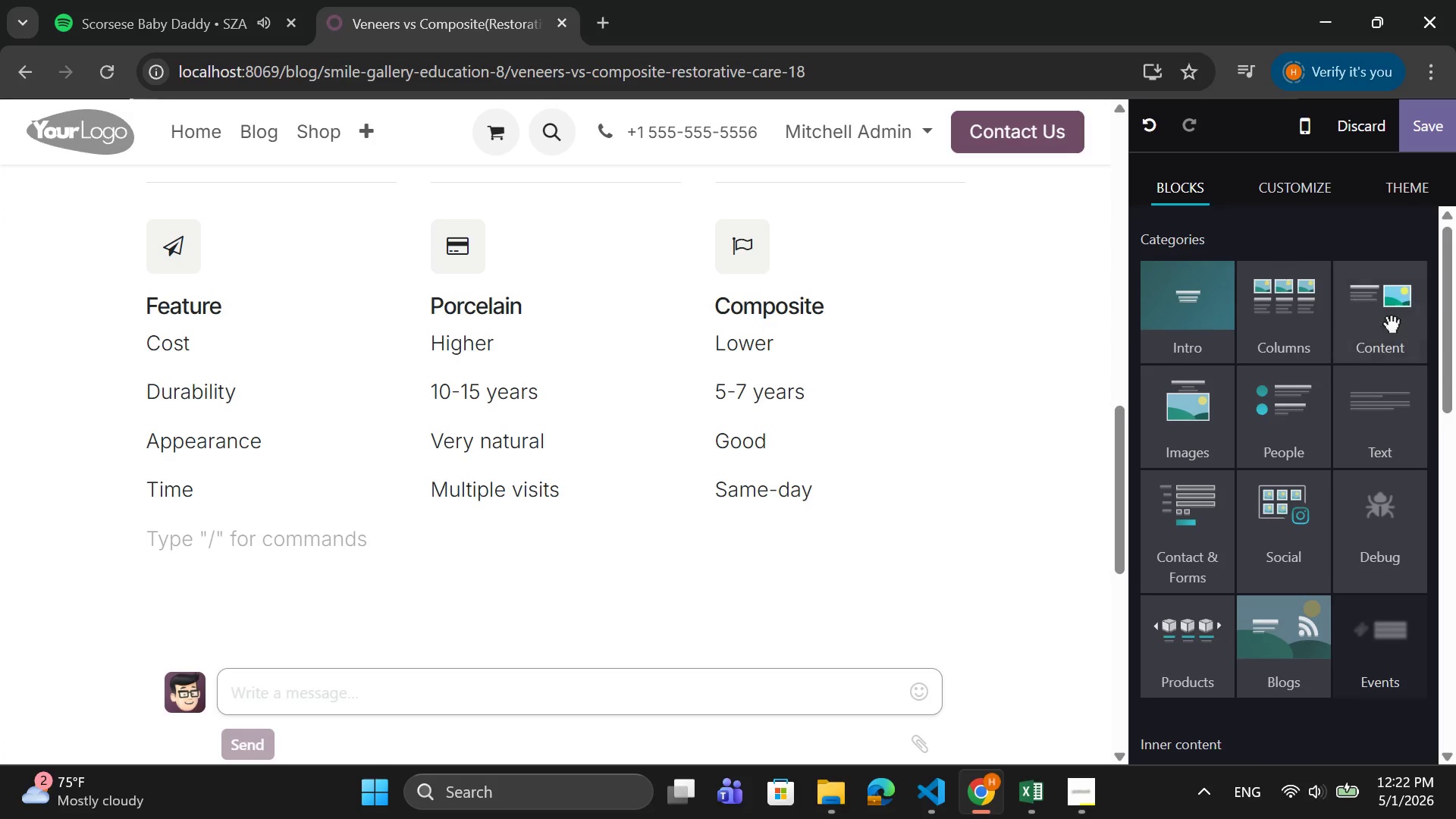 
left_click([1370, 422])
 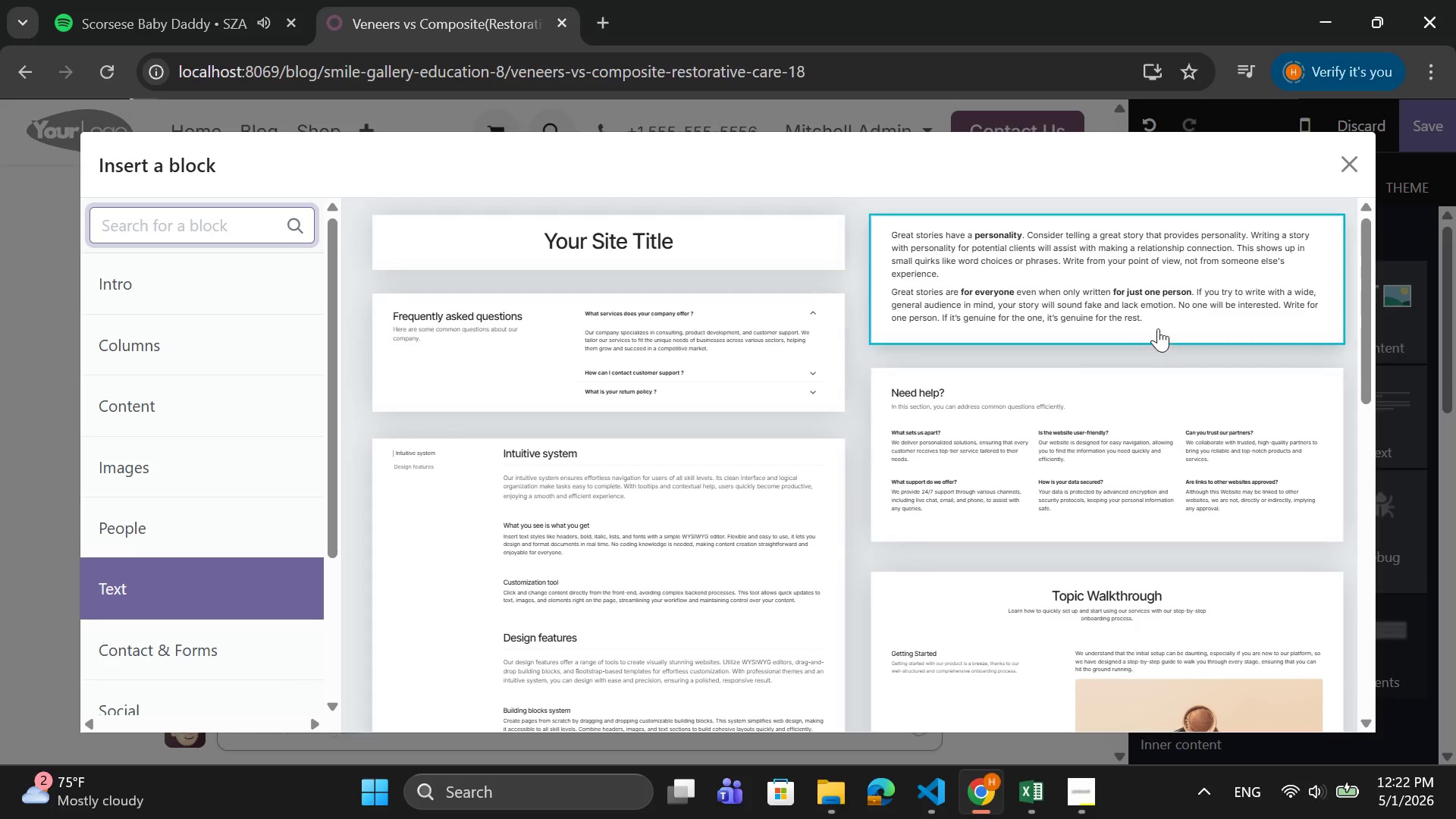 
left_click([1160, 300])
 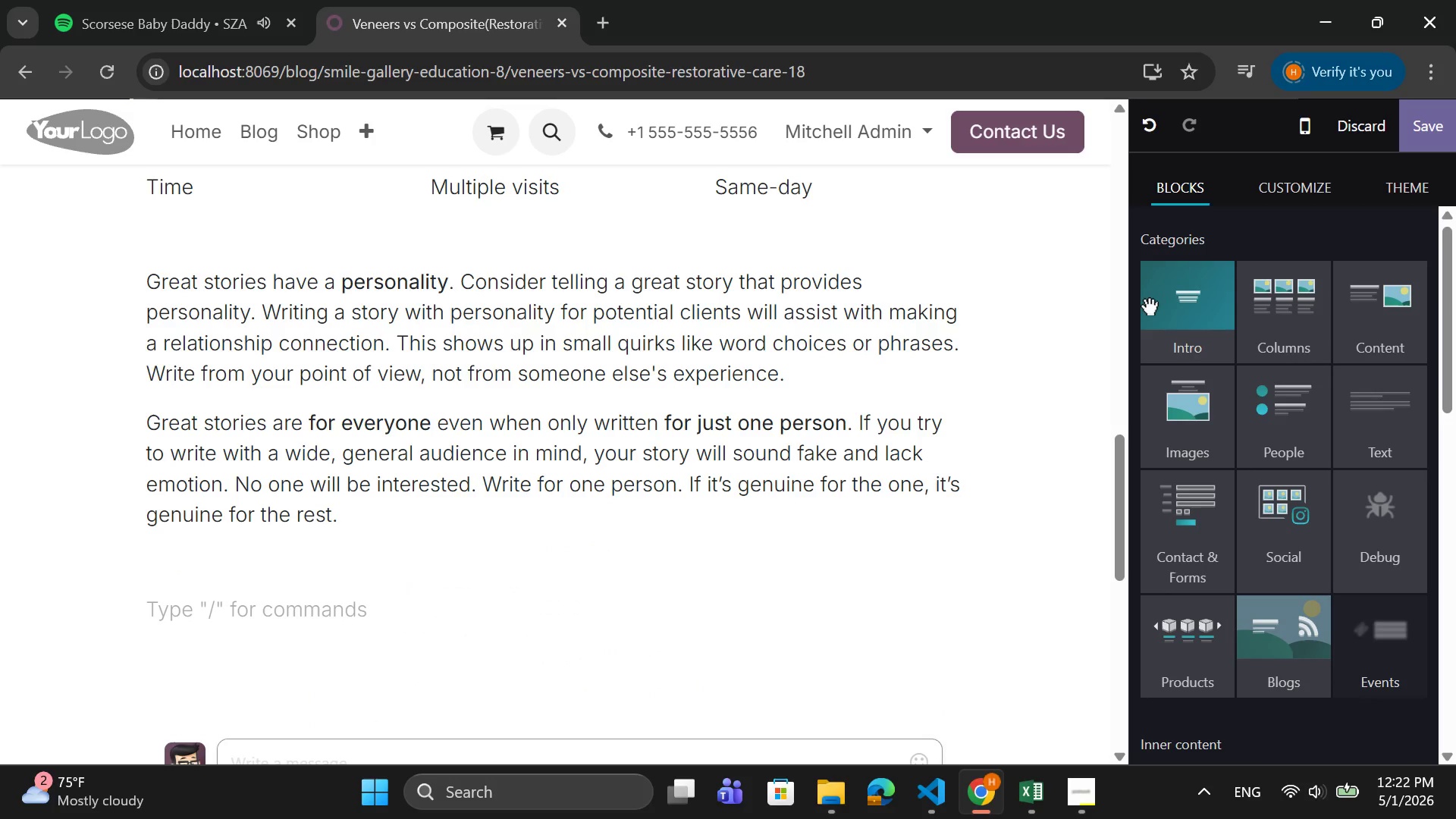 
wait(8.69)
 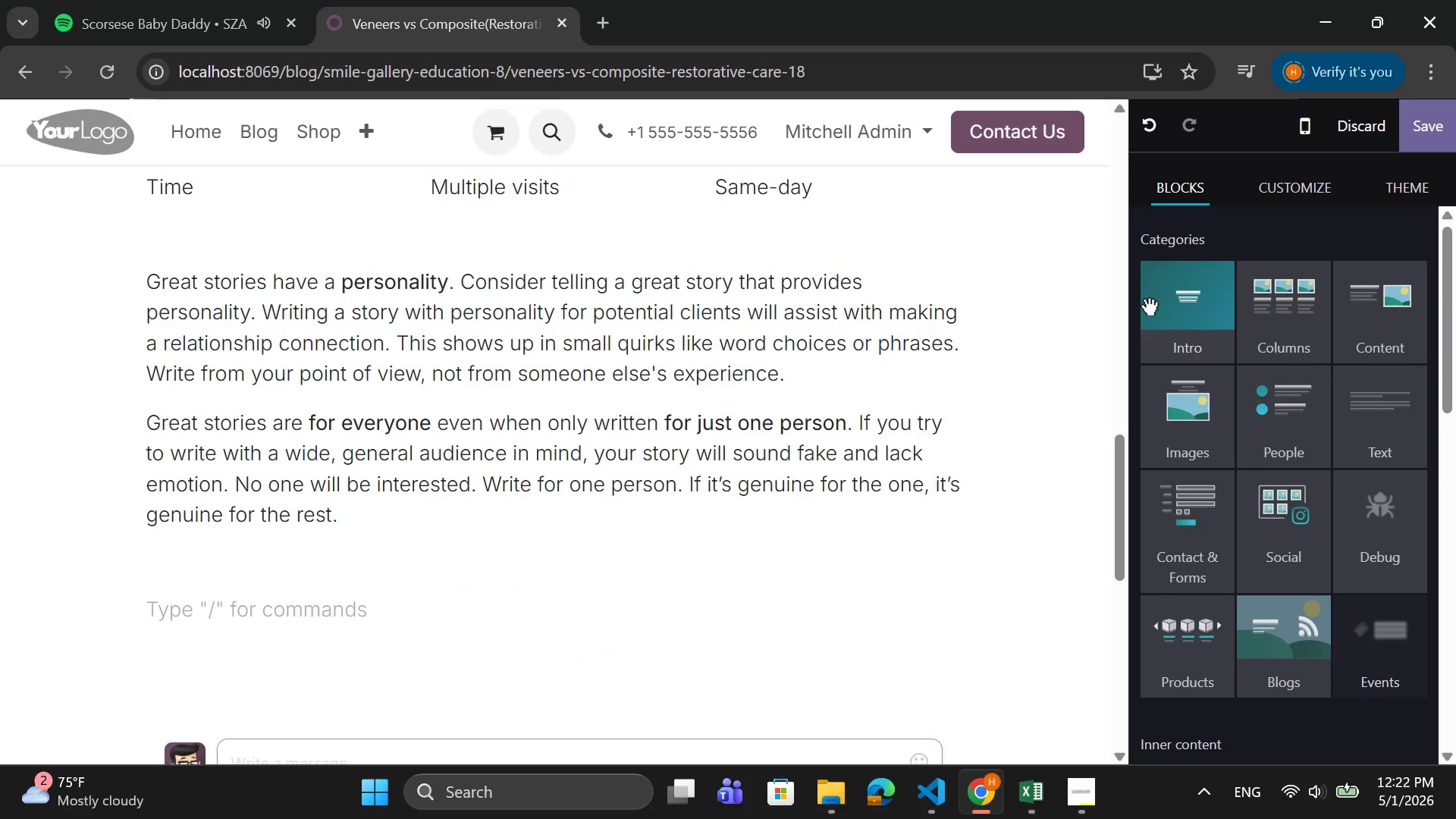 
left_click_drag(start_coordinate=[790, 384], to_coordinate=[149, 277])
 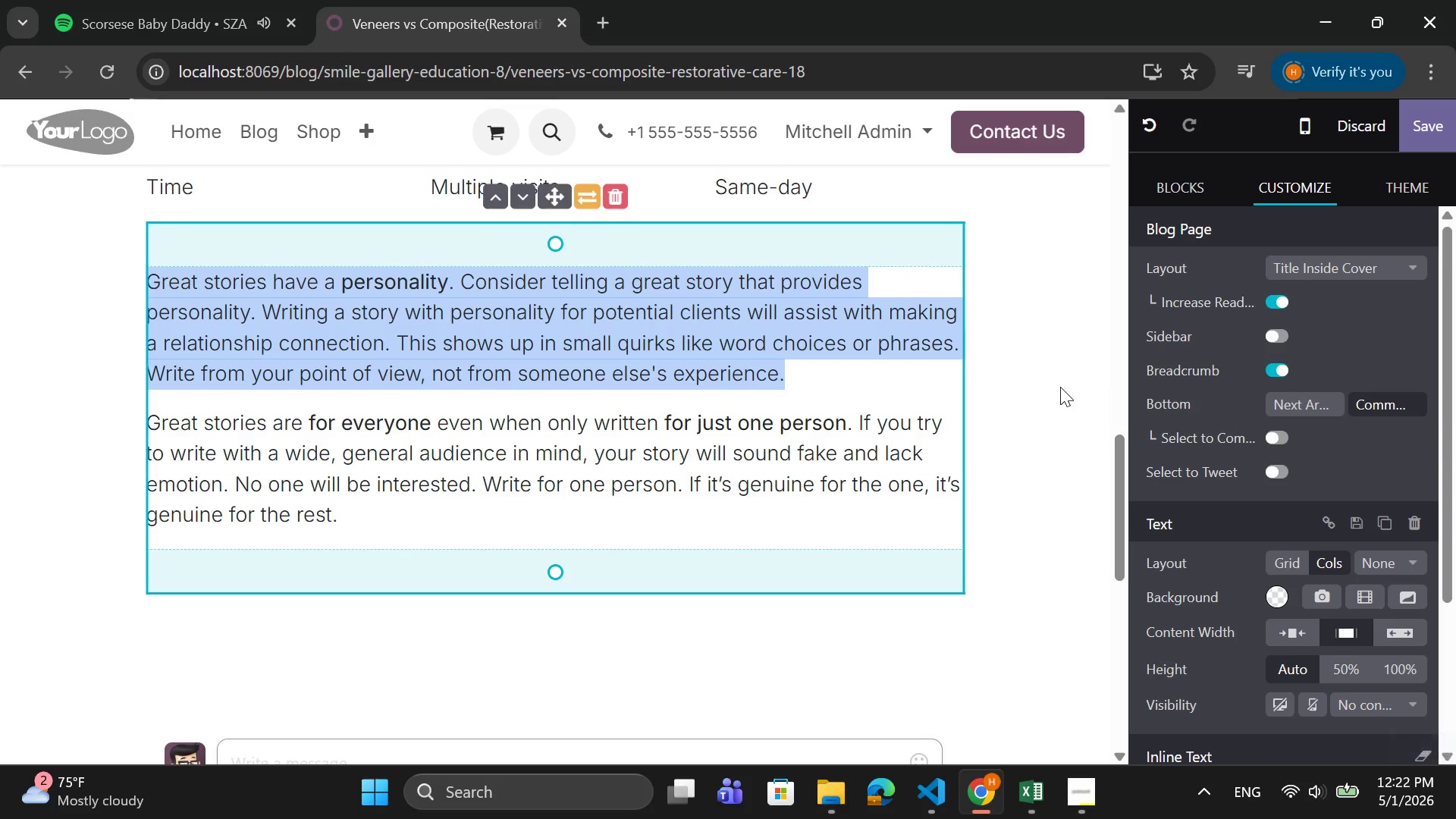 
key(Backspace)
type(Not Sure which)
key(Backspace)
key(Backspace)
key(Backspace)
key(Backspace)
key(Backspace)
key(Backspace)
key(Backspace)
key(Backspace)
key(Backspace)
key(Backspace)
type(sure which veneers suit you?)
 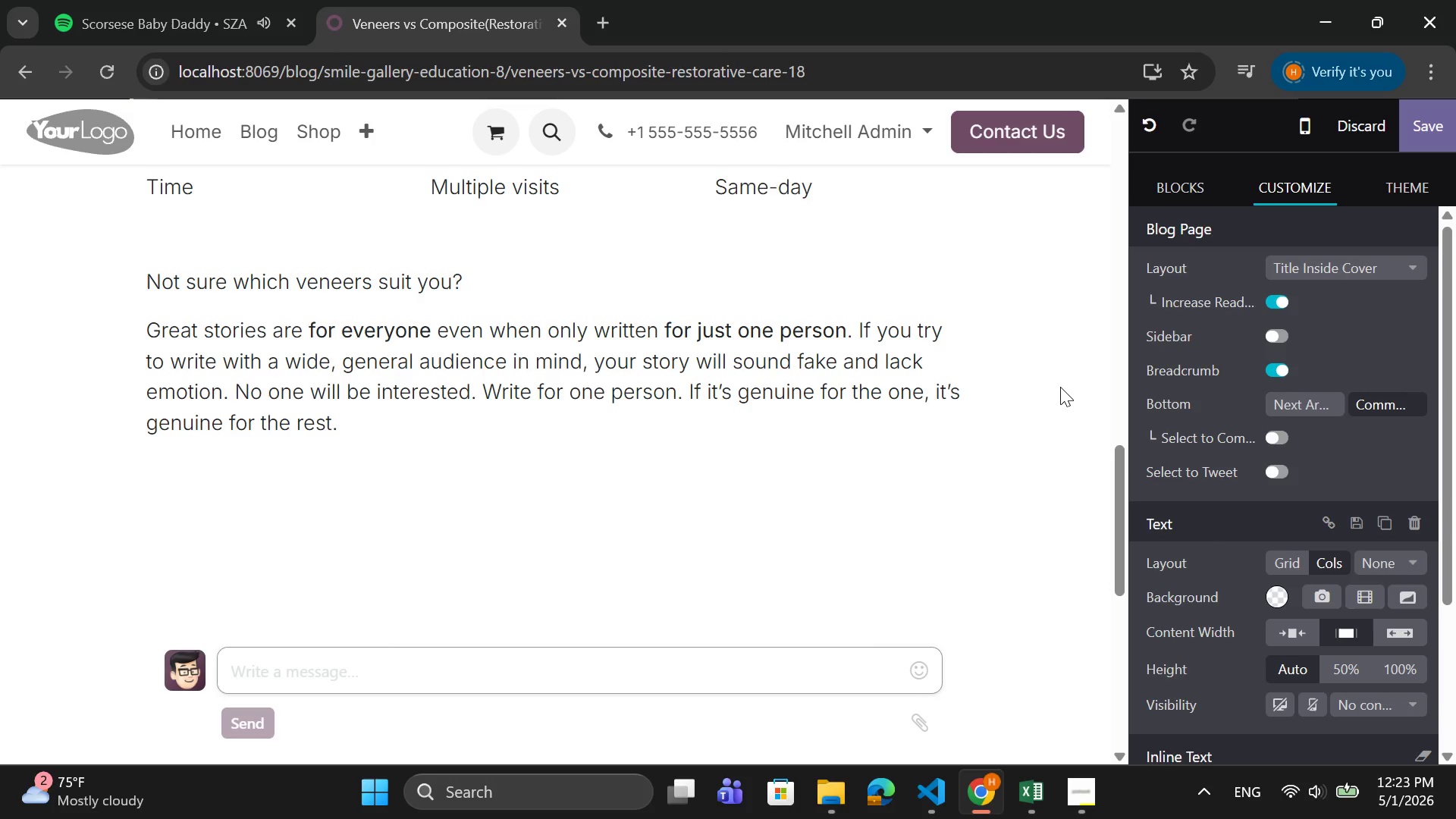 
left_click_drag(start_coordinate=[474, 283], to_coordinate=[149, 289])
 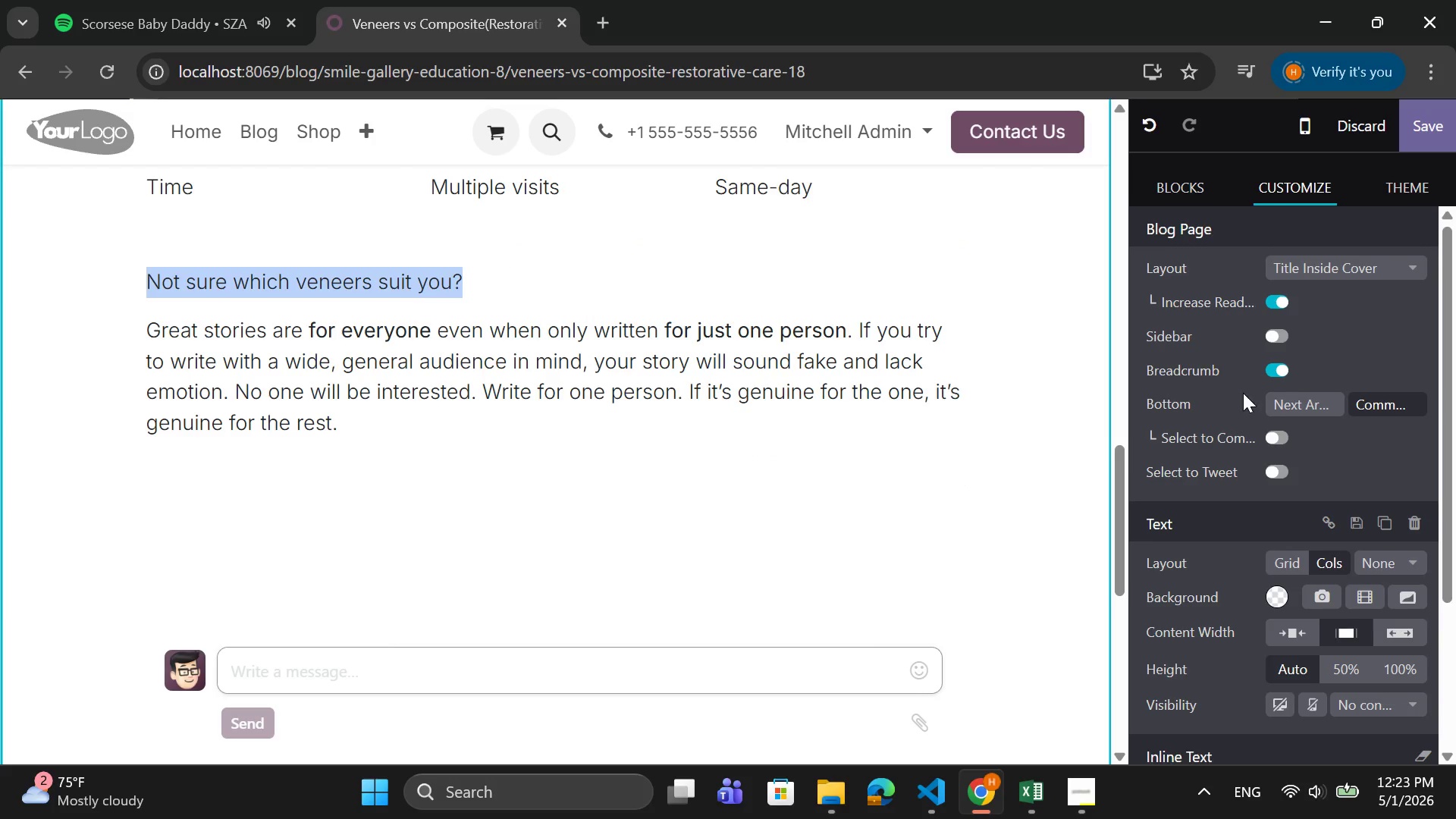 
scroll: coordinate [1243, 394], scroll_direction: down, amount: 10.0
 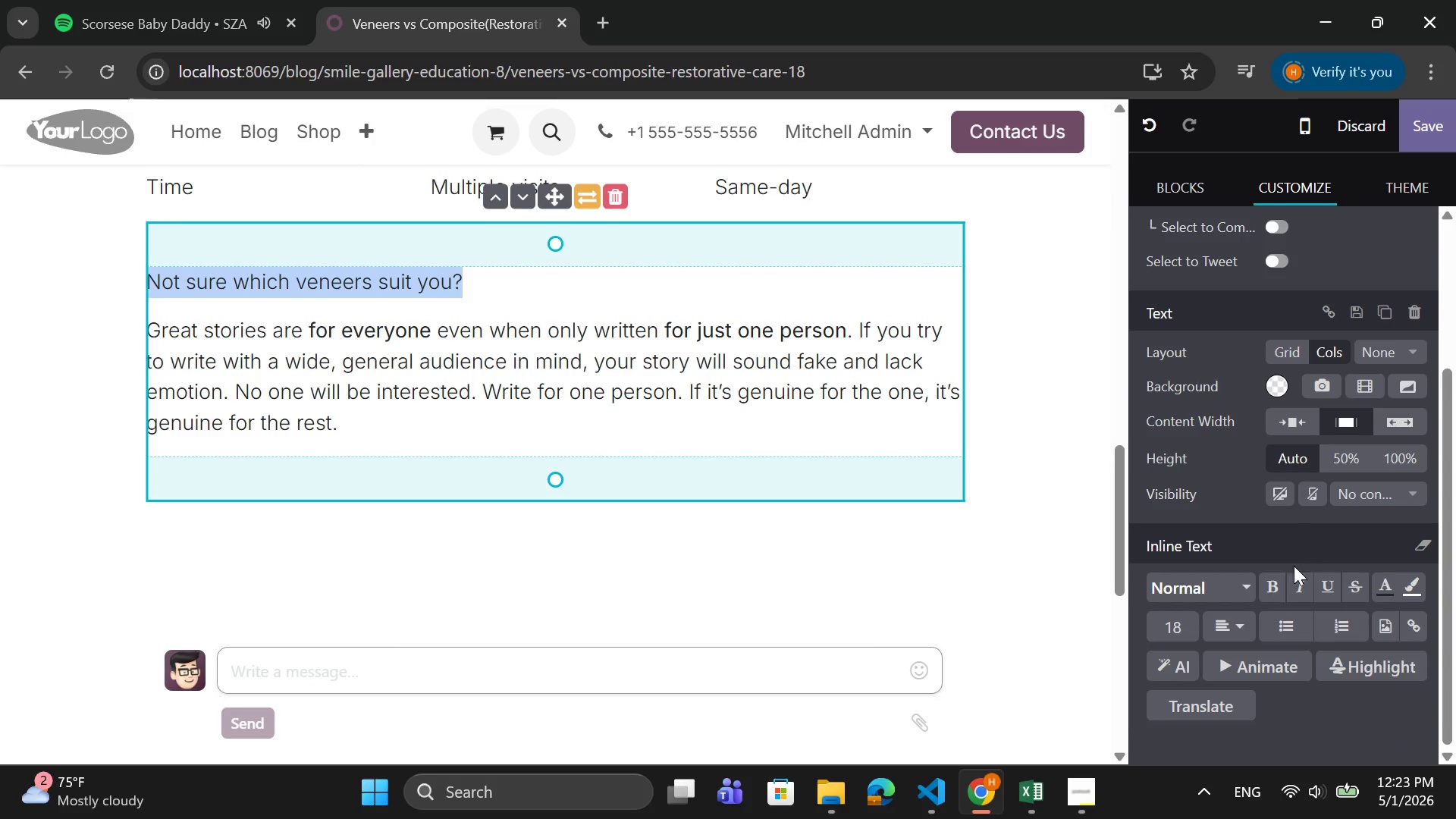 
left_click([1279, 587])
 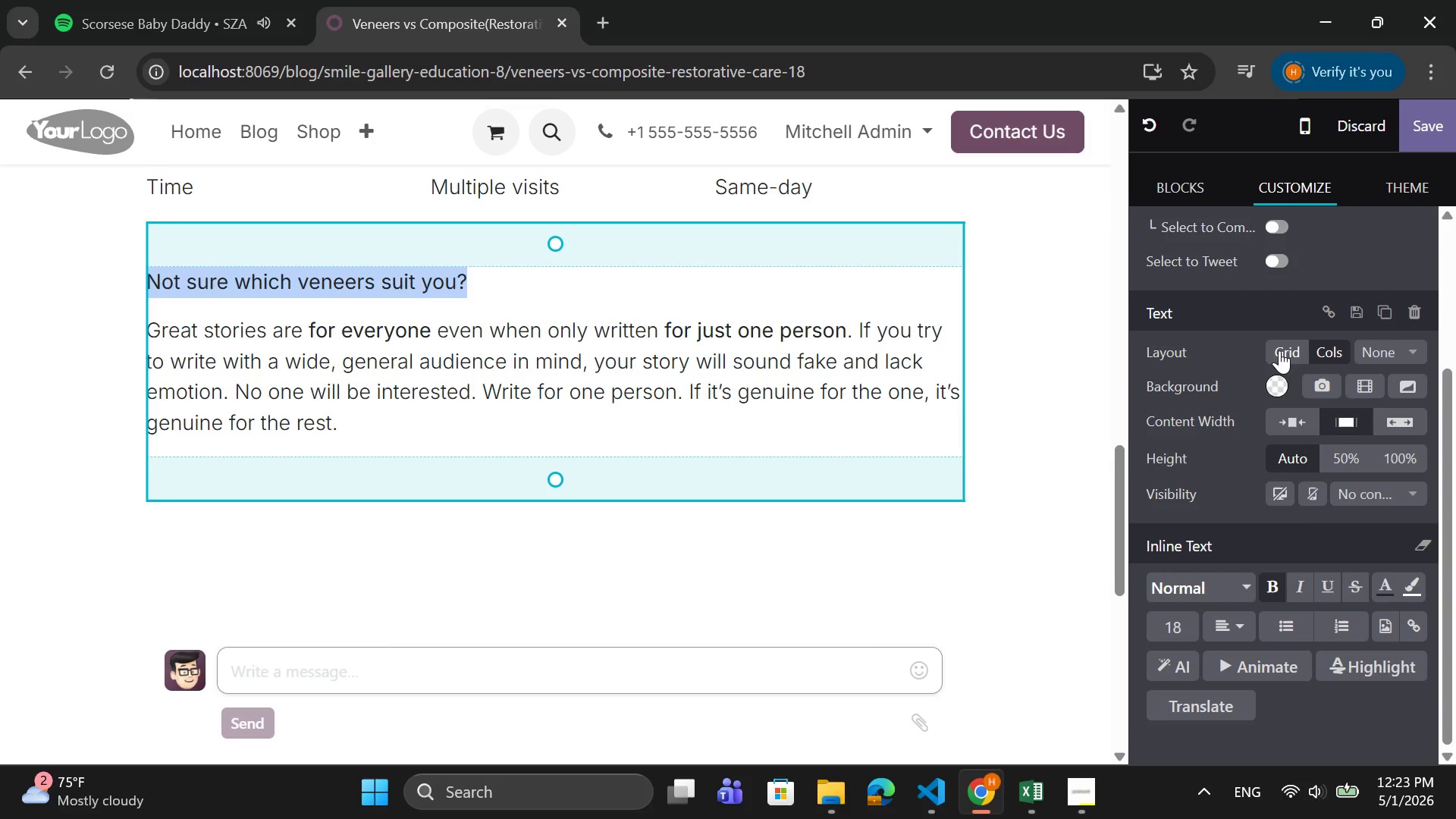 
left_click([1279, 350])
 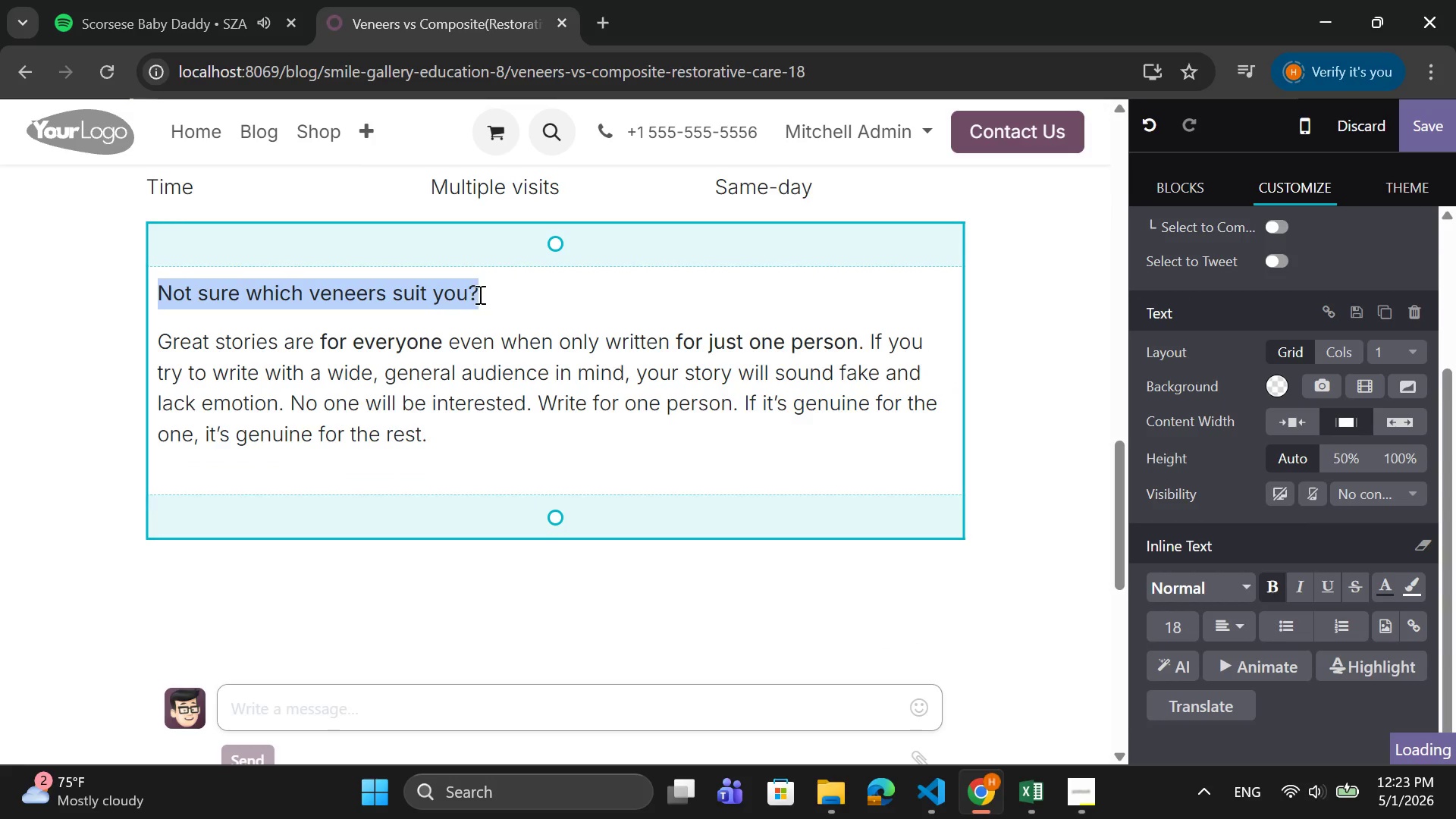 
left_click([528, 287])
 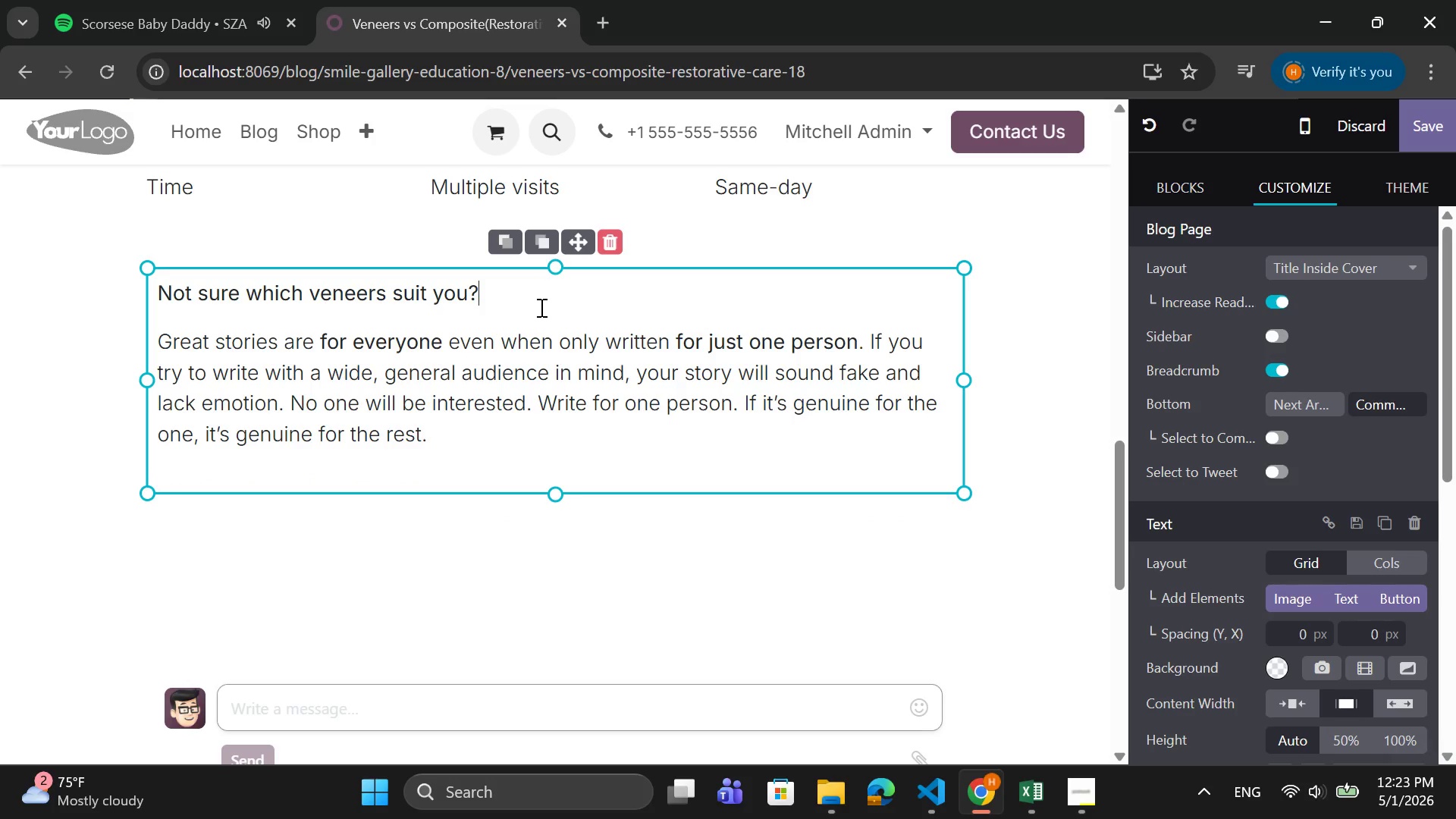 
key(Space)
 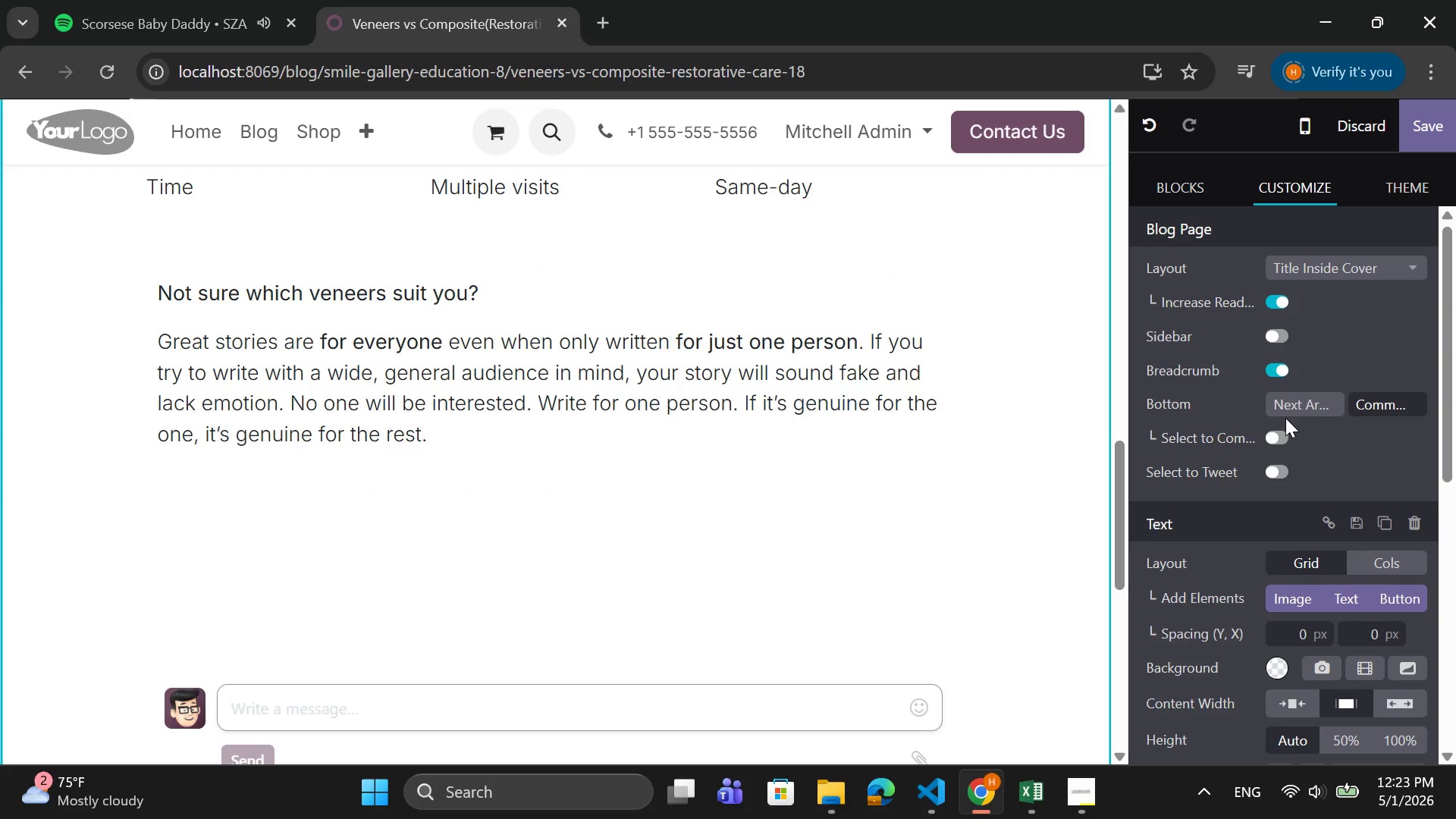 
scroll: coordinate [1285, 418], scroll_direction: down, amount: 4.0
 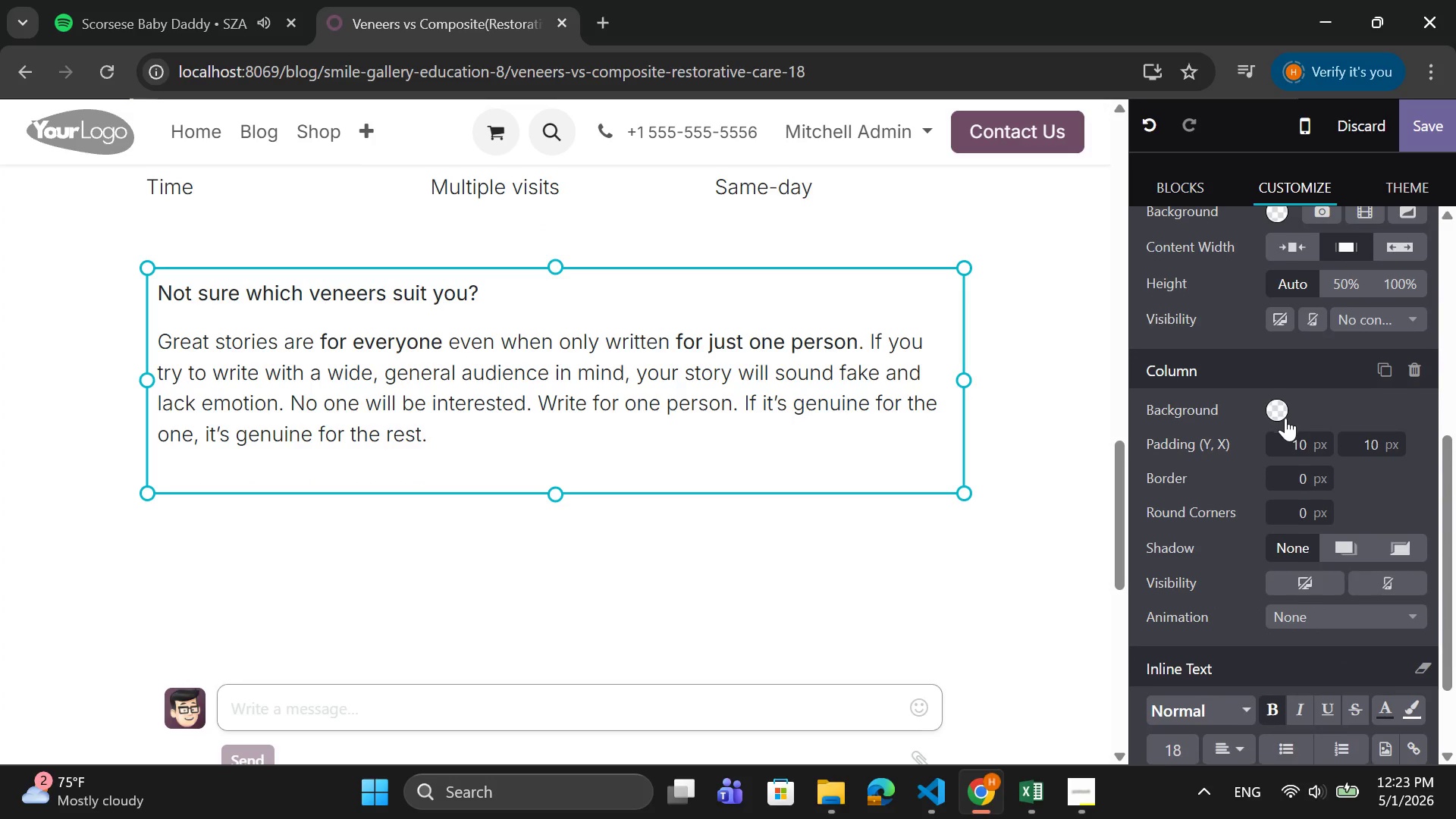 
scroll: coordinate [1285, 418], scroll_direction: up, amount: 1.0
 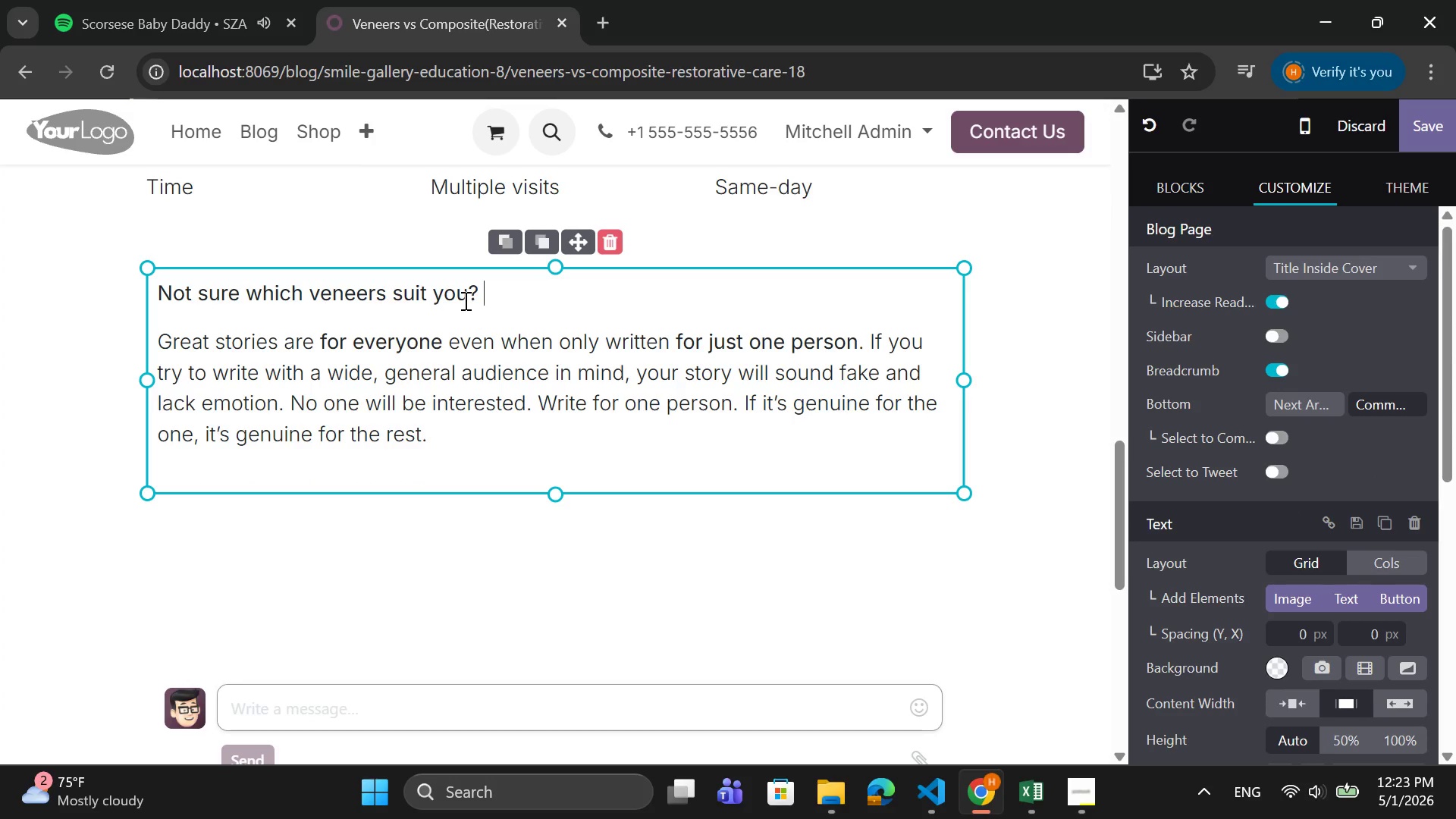 
left_click([464, 300])
 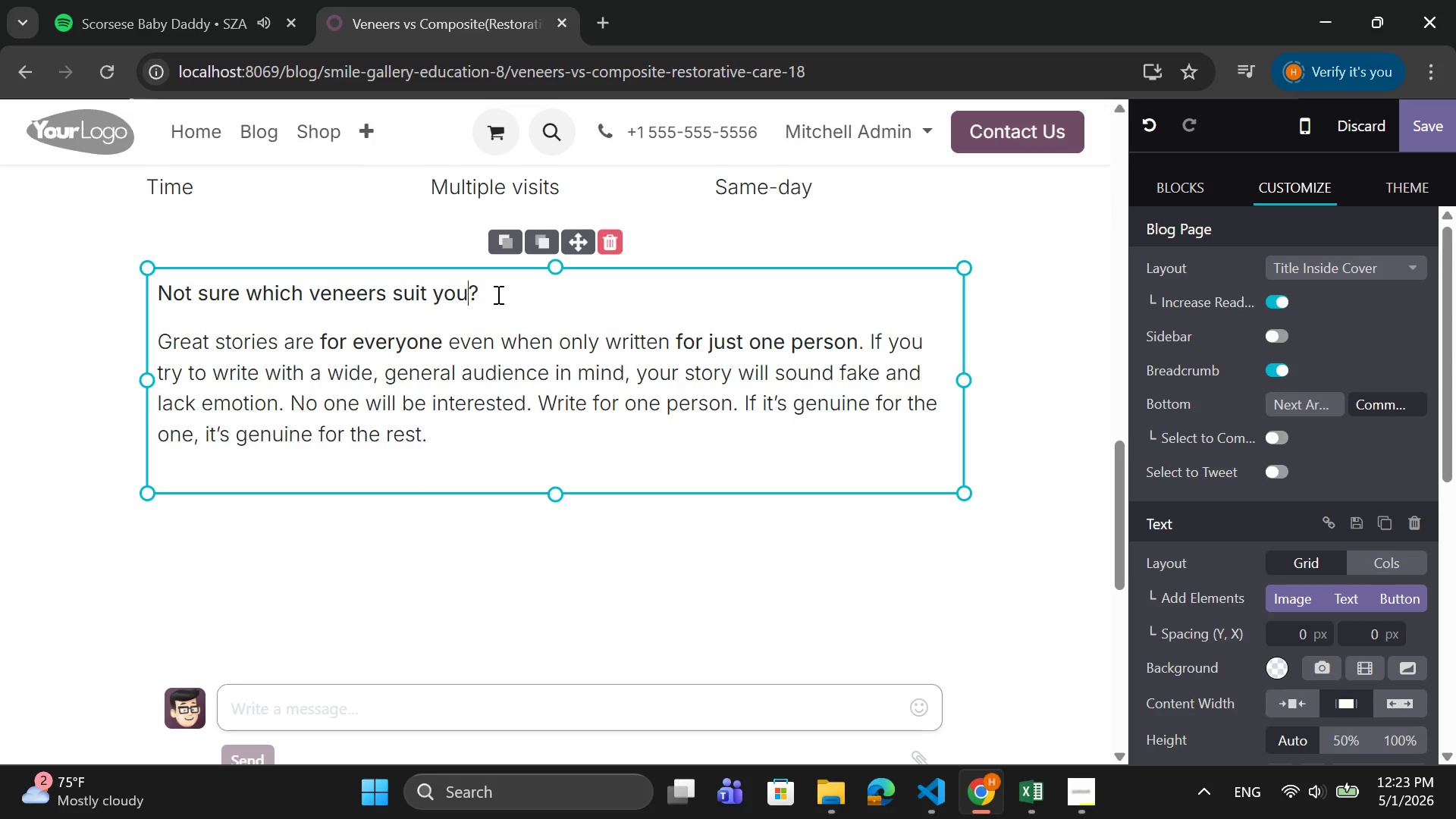 
left_click([497, 294])
 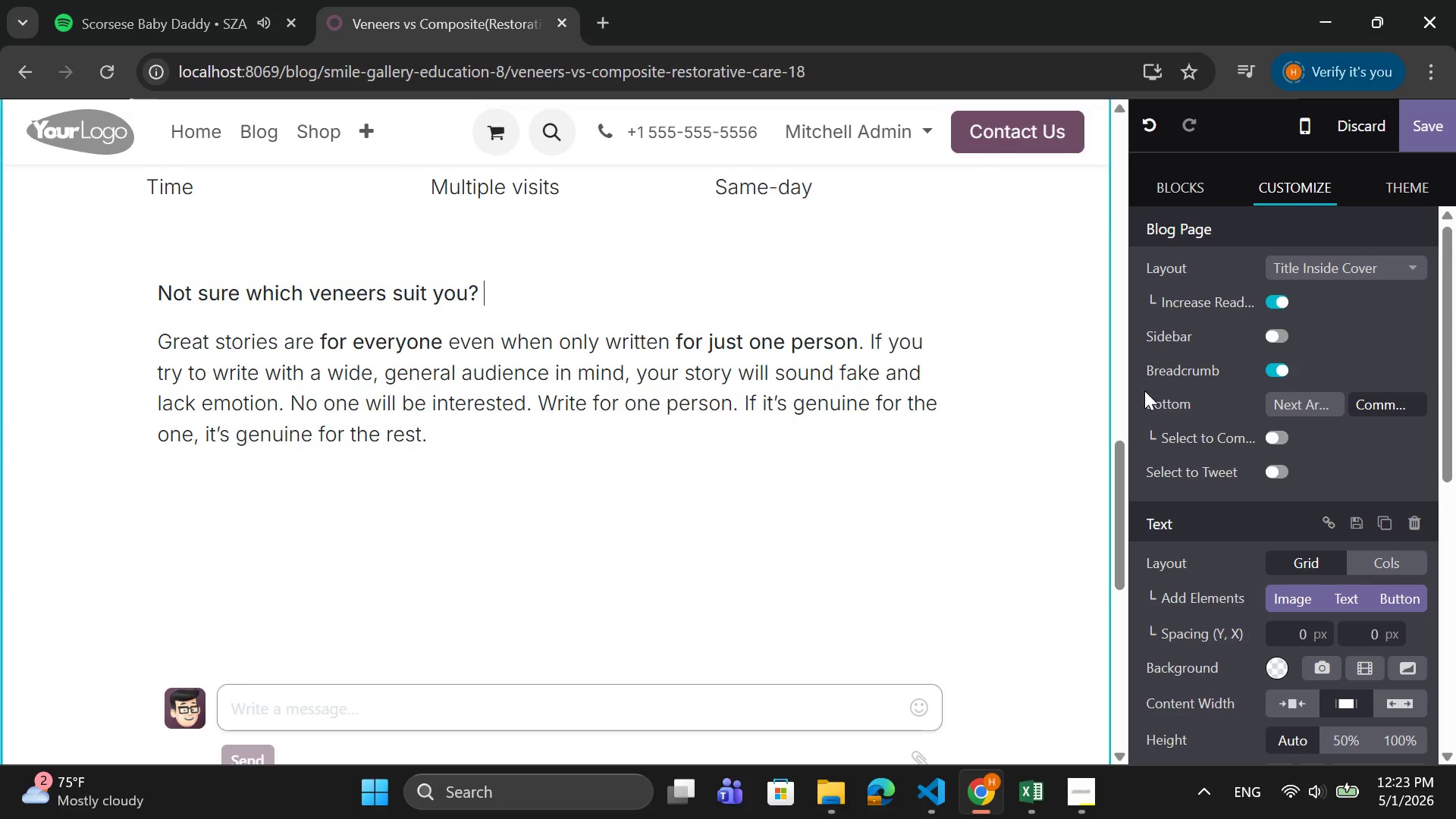 
scroll: coordinate [1197, 409], scroll_direction: down, amount: 6.0
 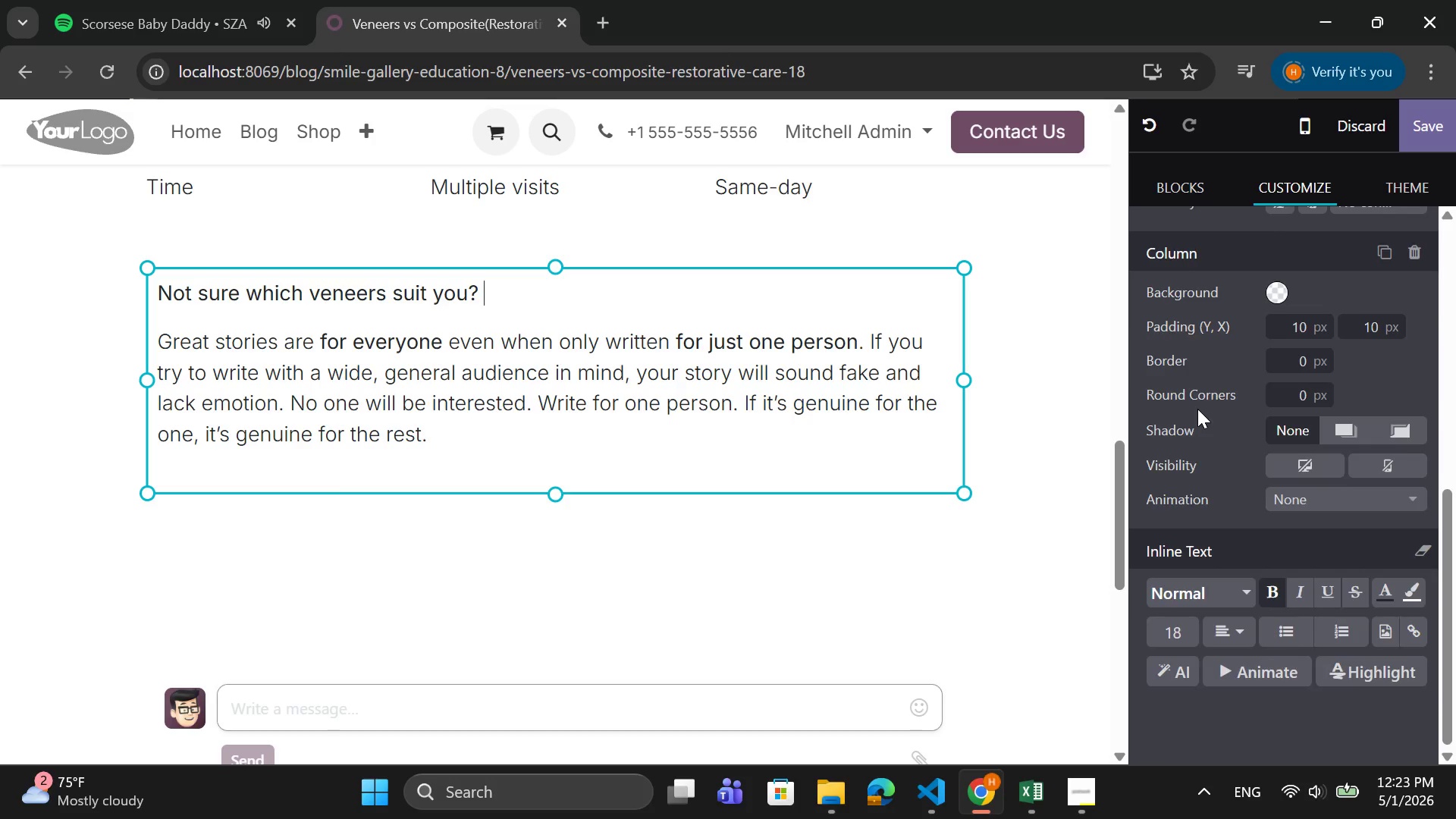 
scroll: coordinate [1197, 409], scroll_direction: up, amount: 2.0
 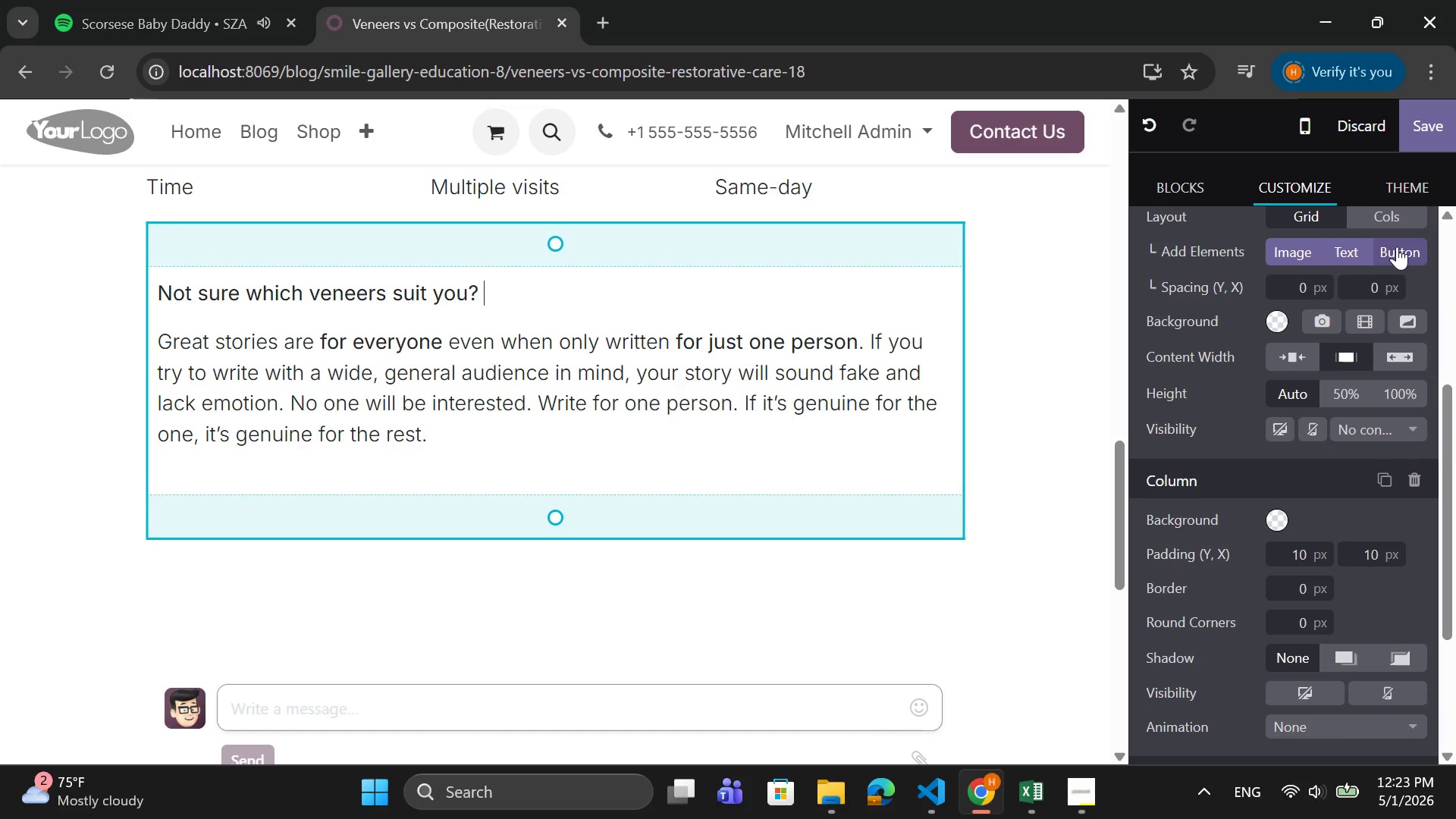 
left_click([1397, 246])
 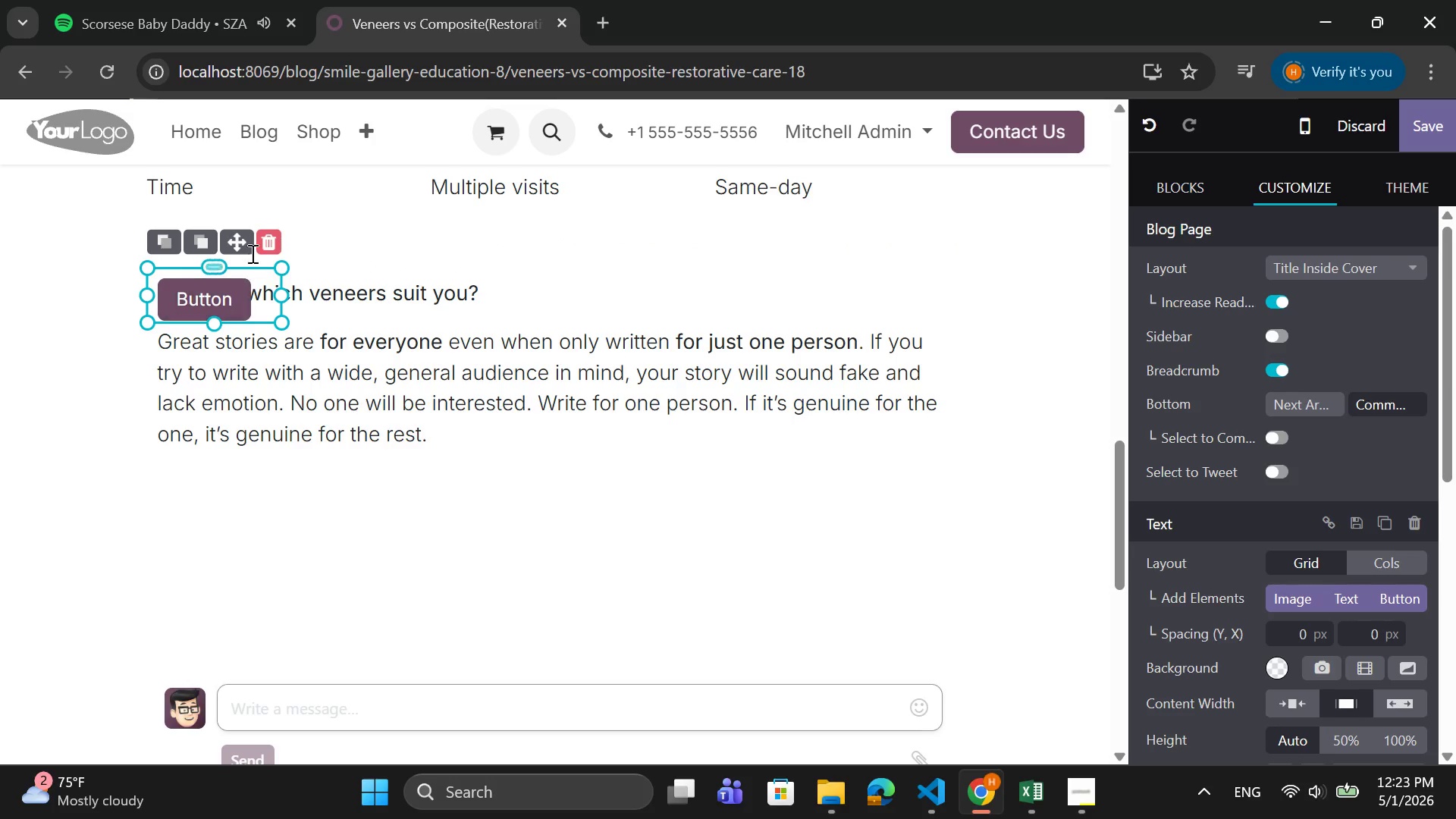 
left_click_drag(start_coordinate=[238, 242], to_coordinate=[702, 244])
 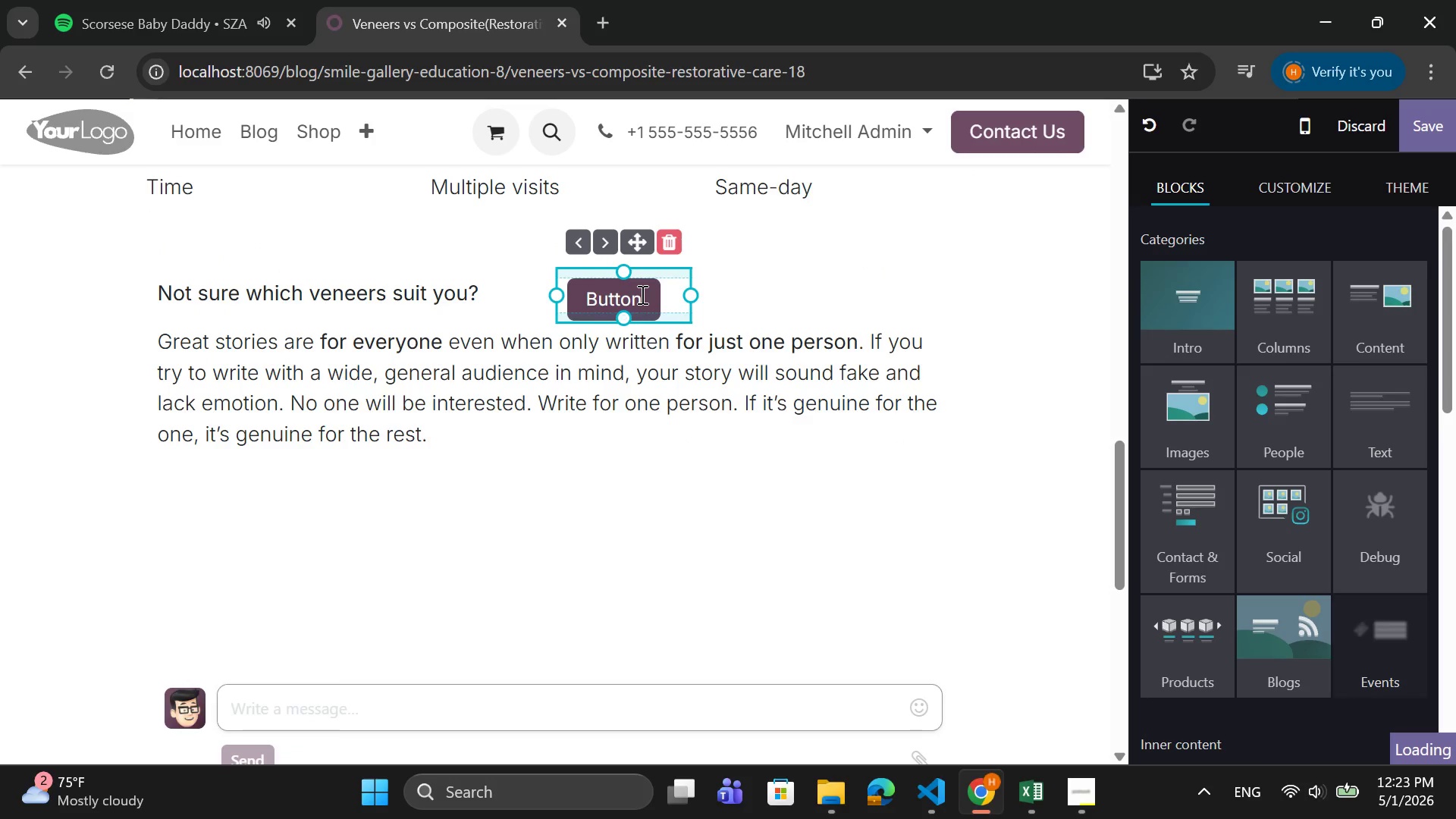 
left_click([641, 294])
 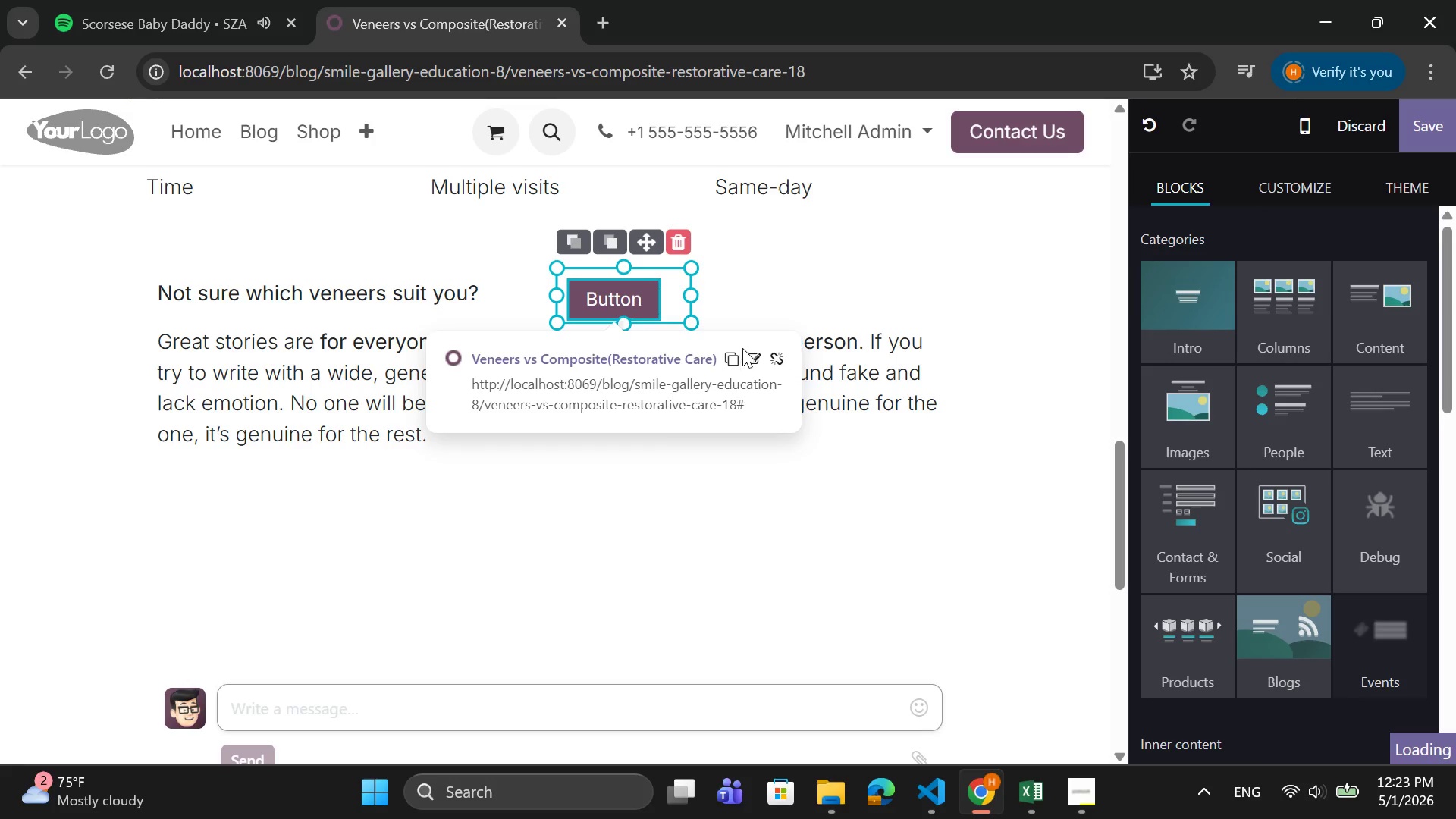 
left_click([759, 358])
 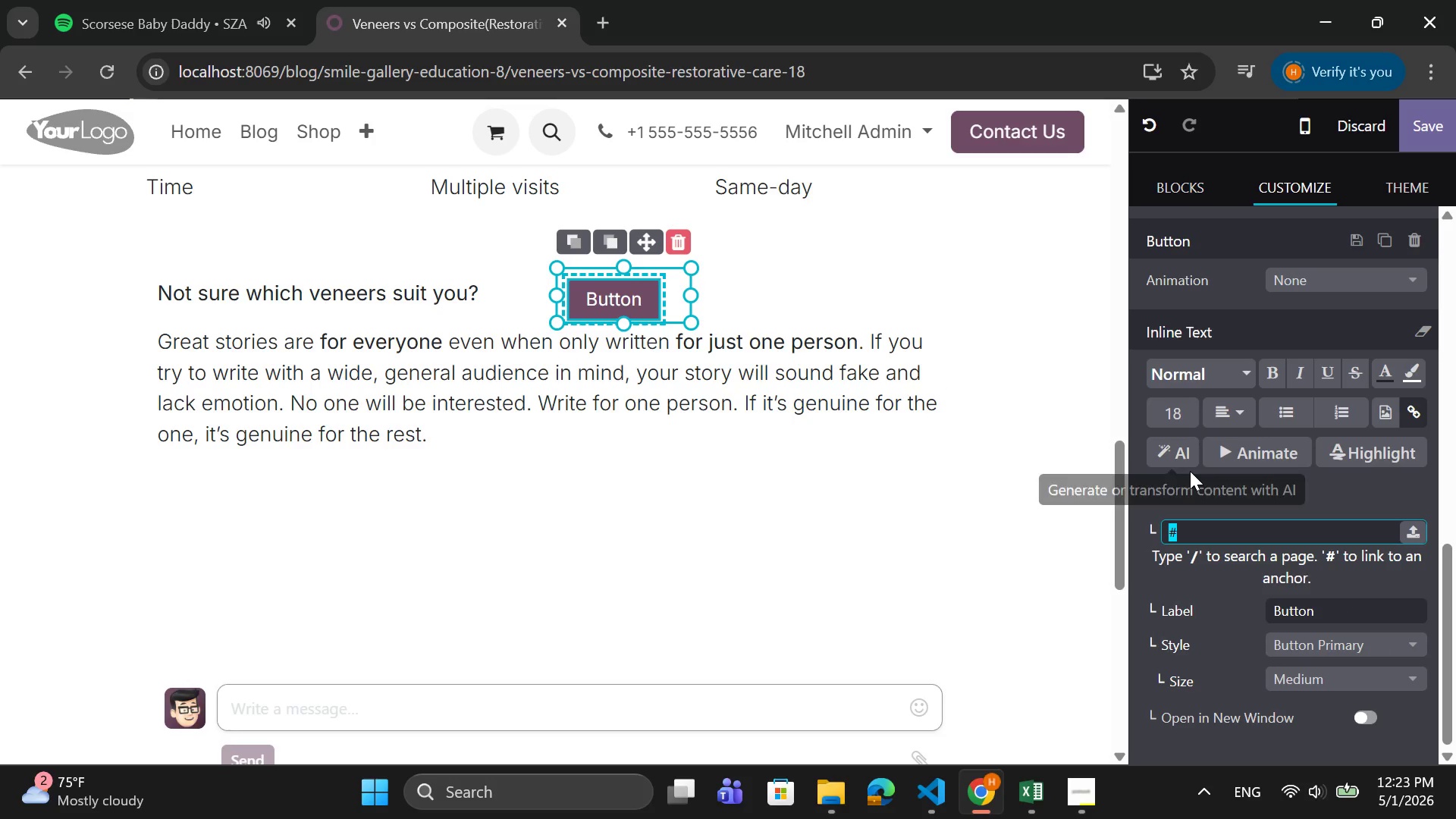 
scroll: coordinate [1190, 471], scroll_direction: down, amount: 4.0
 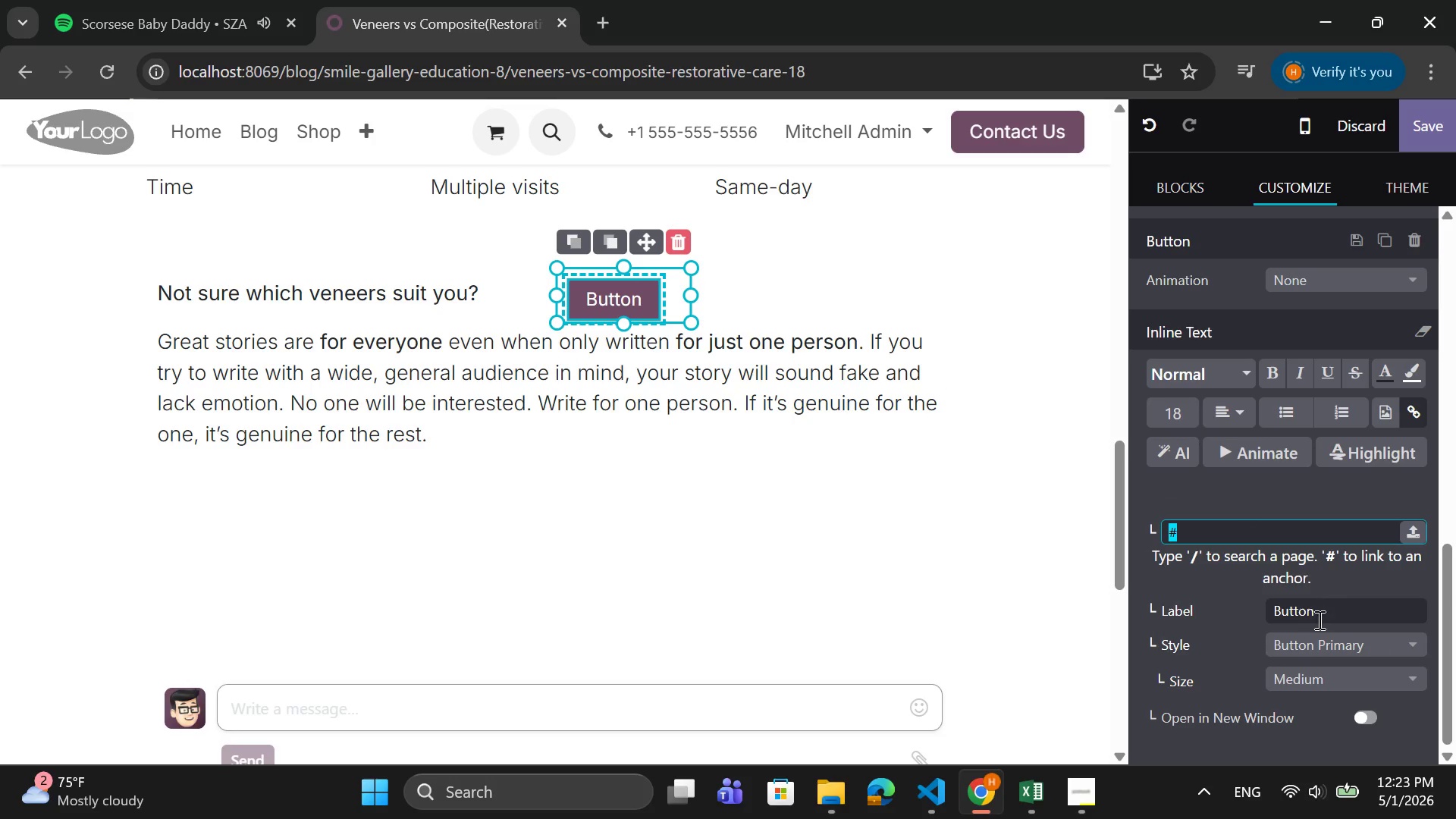 
left_click([1324, 639])
 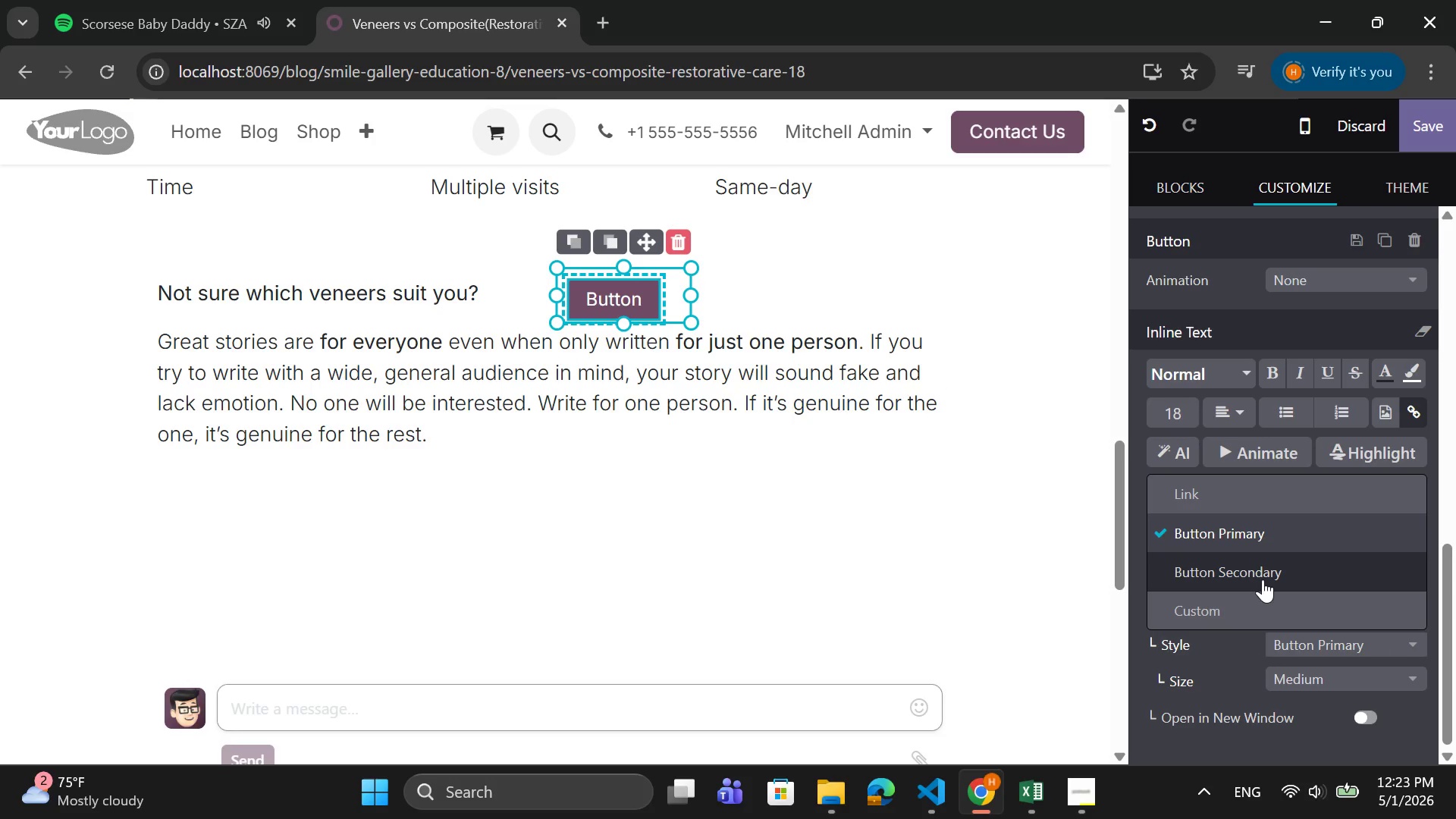 
left_click([1263, 579])
 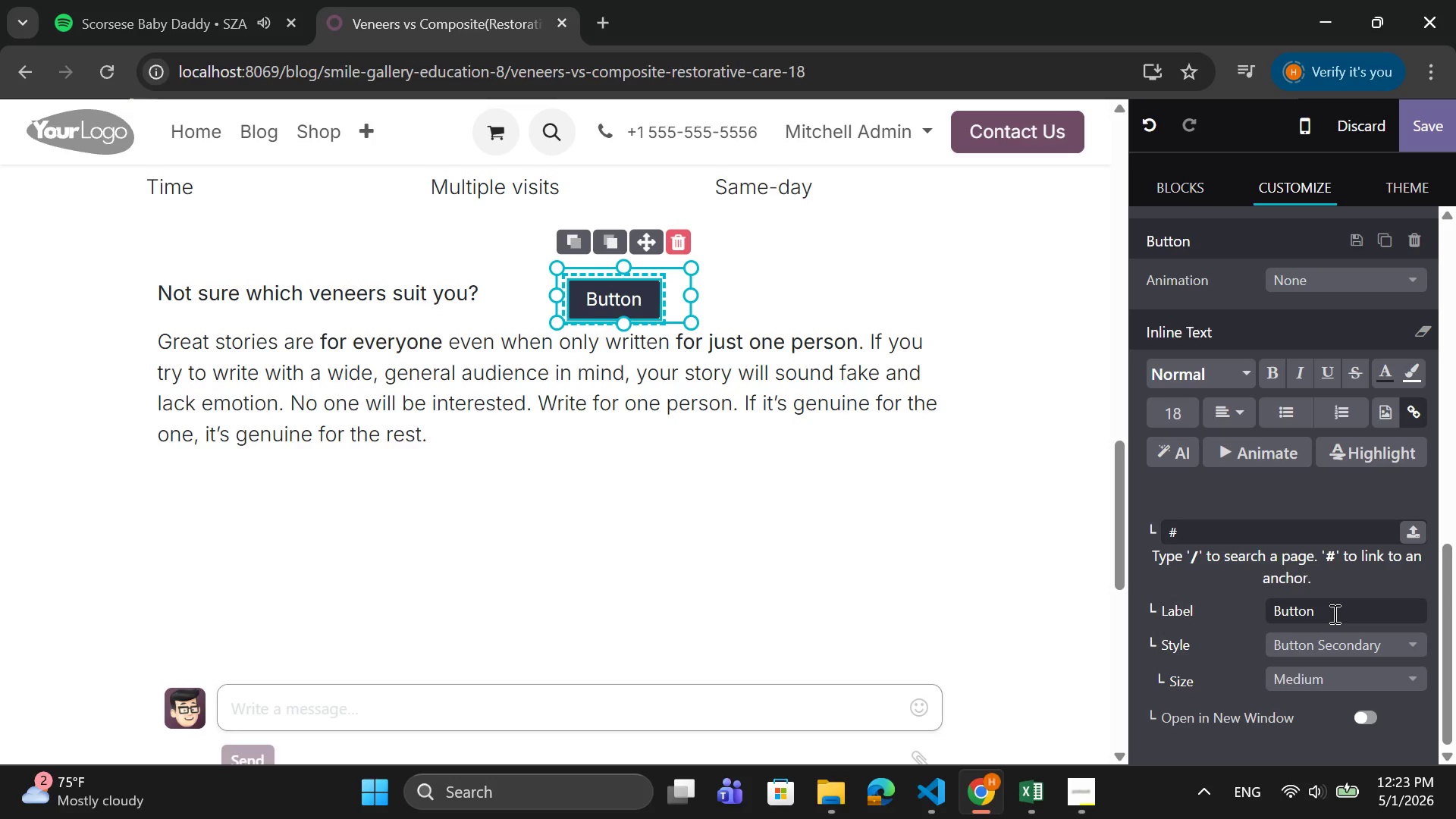 
left_click_drag(start_coordinate=[1333, 613], to_coordinate=[1238, 623])
 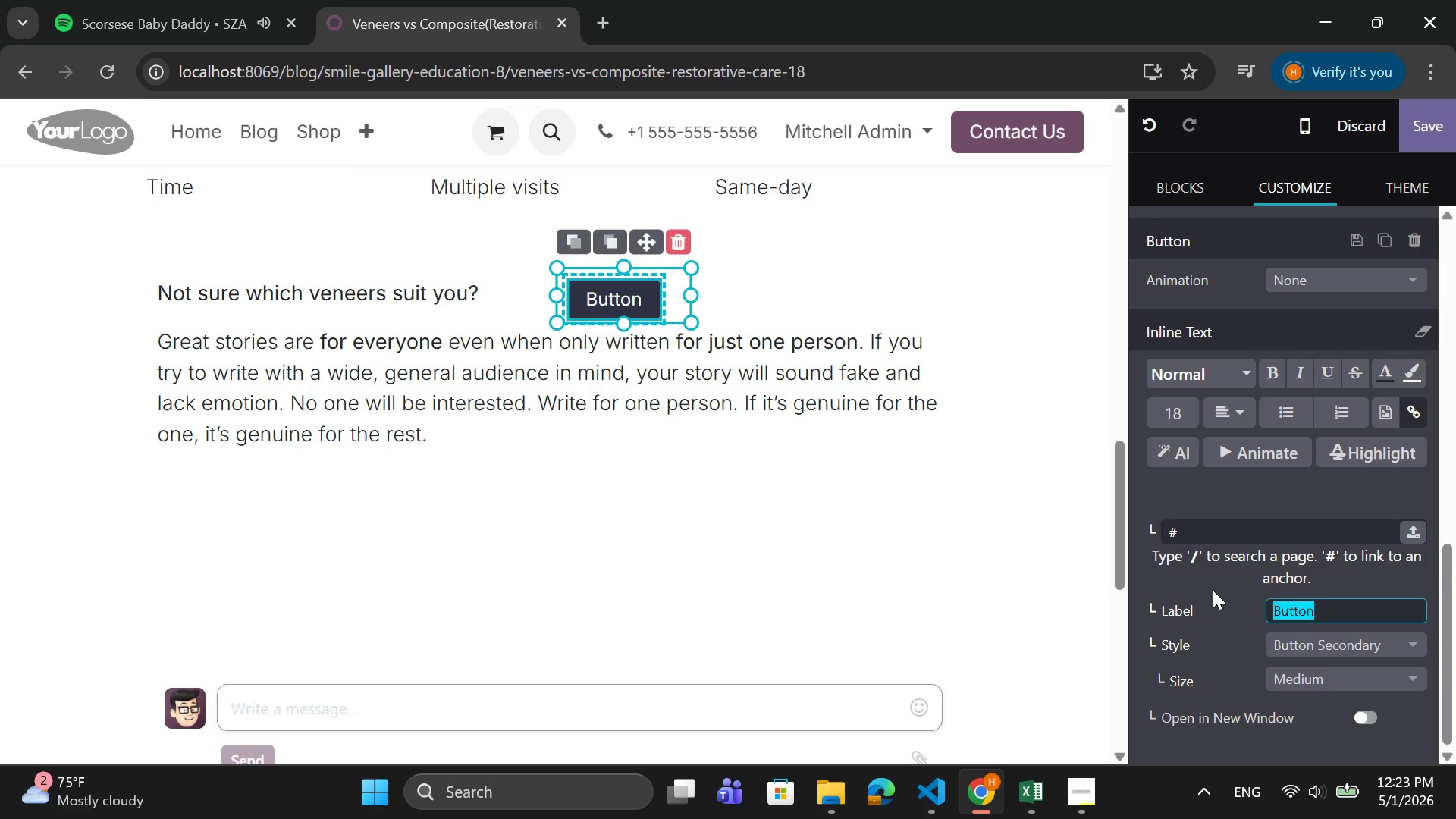 
key(Backspace)
key(Backspace)
type(Book q)
key(Backspace)
type(a personalized consulation today)
 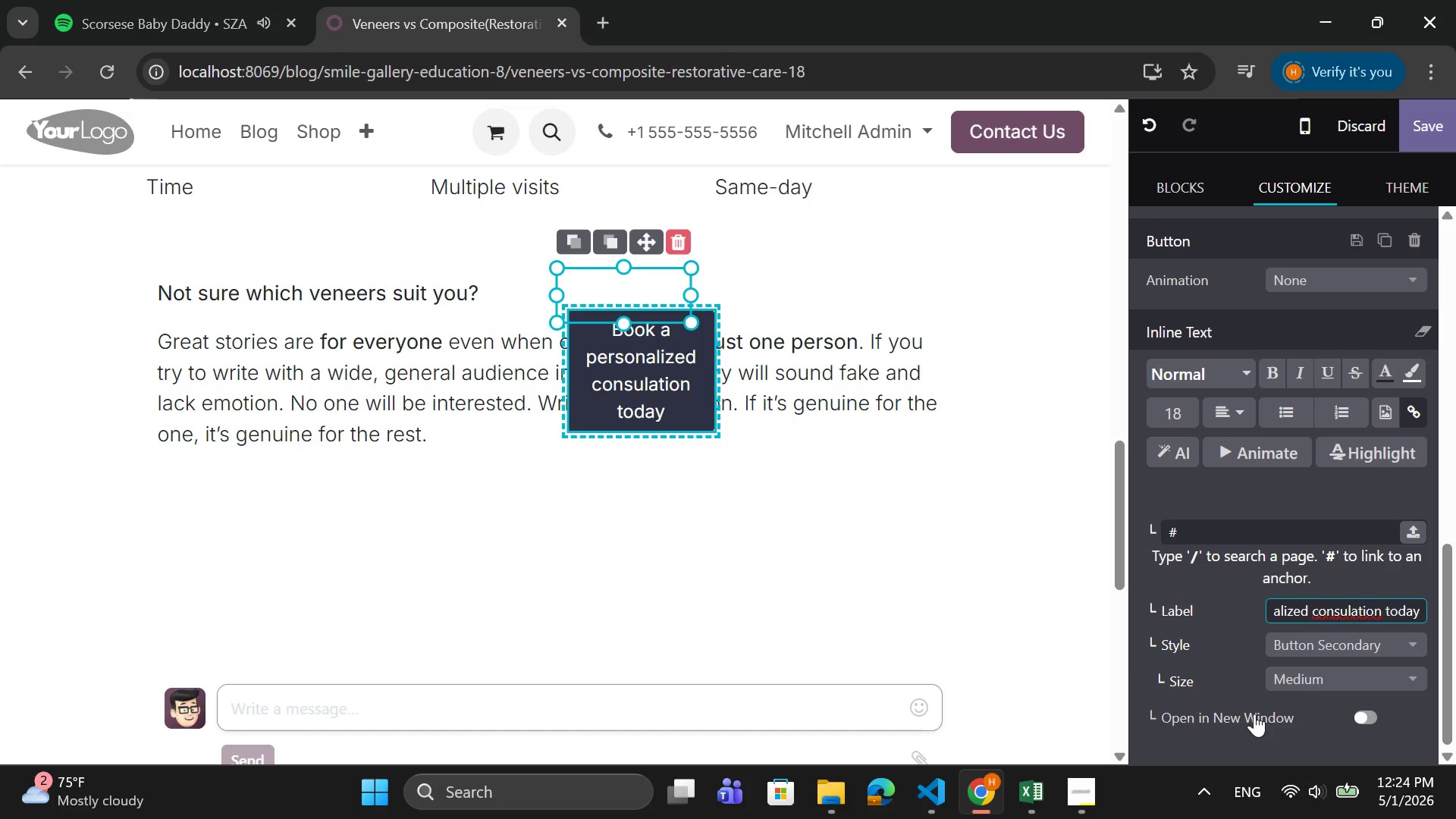 
mouse_move([1345, 577])
 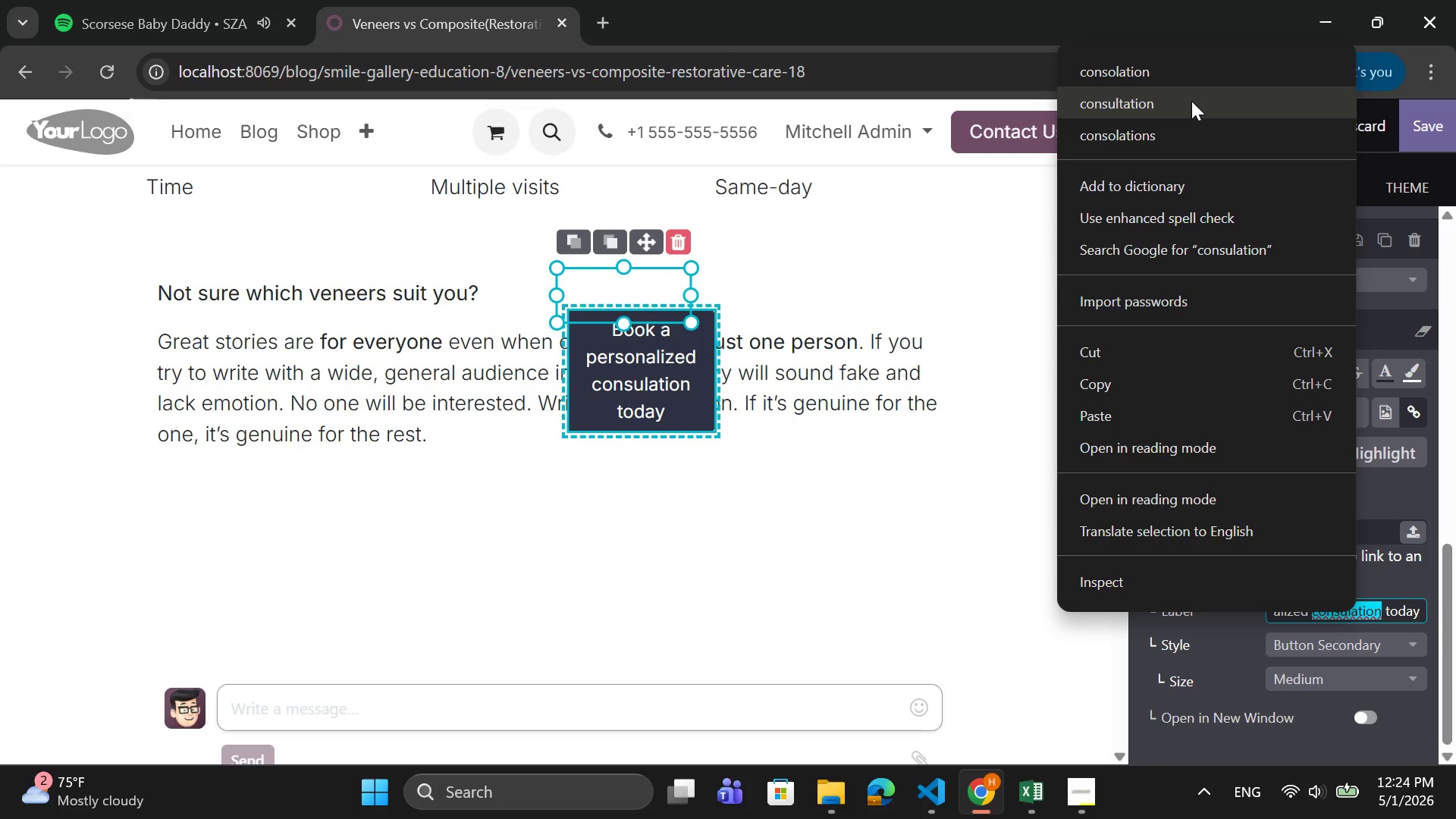 
left_click([1191, 101])
 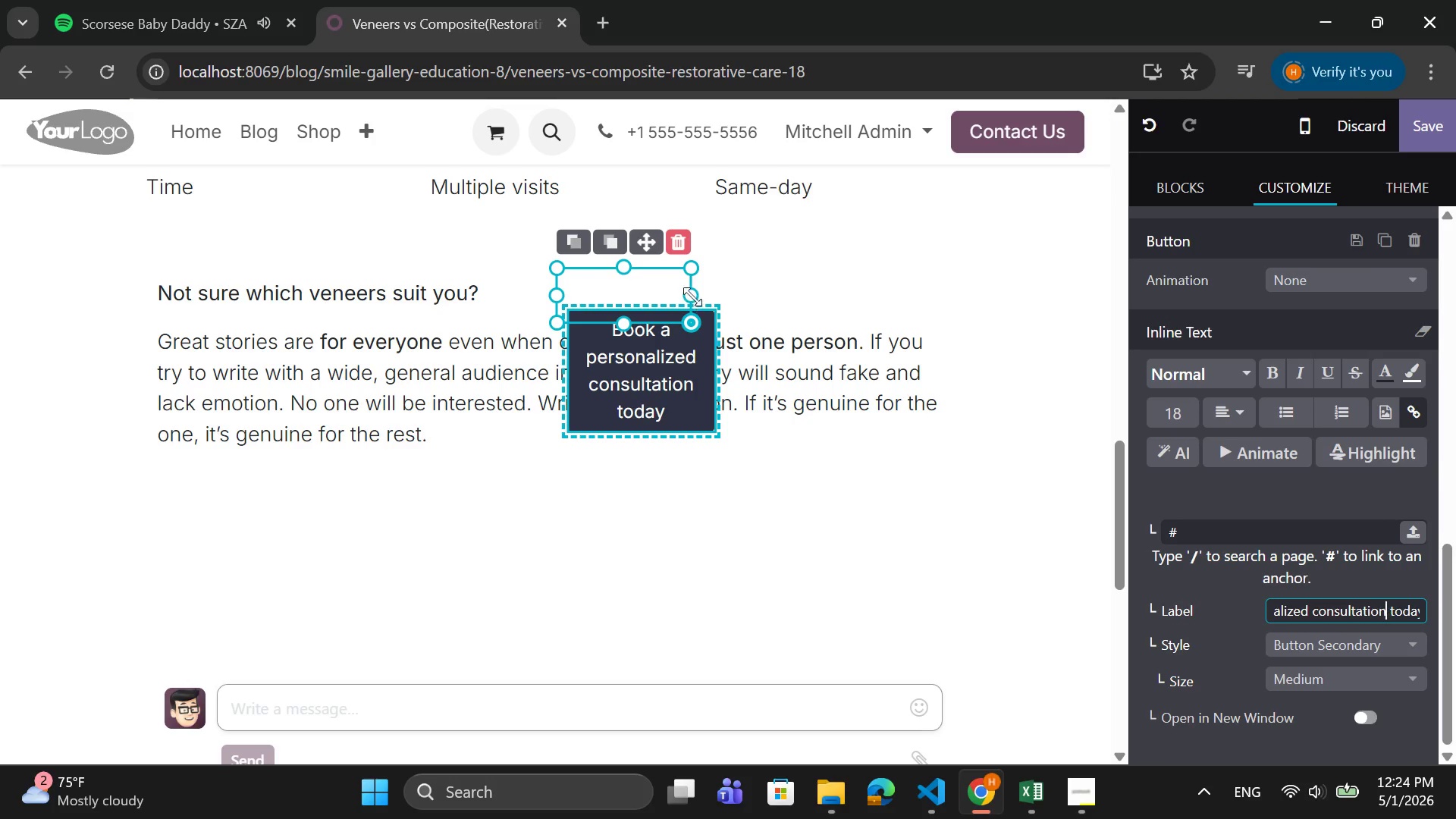 
left_click_drag(start_coordinate=[691, 293], to_coordinate=[813, 286])
 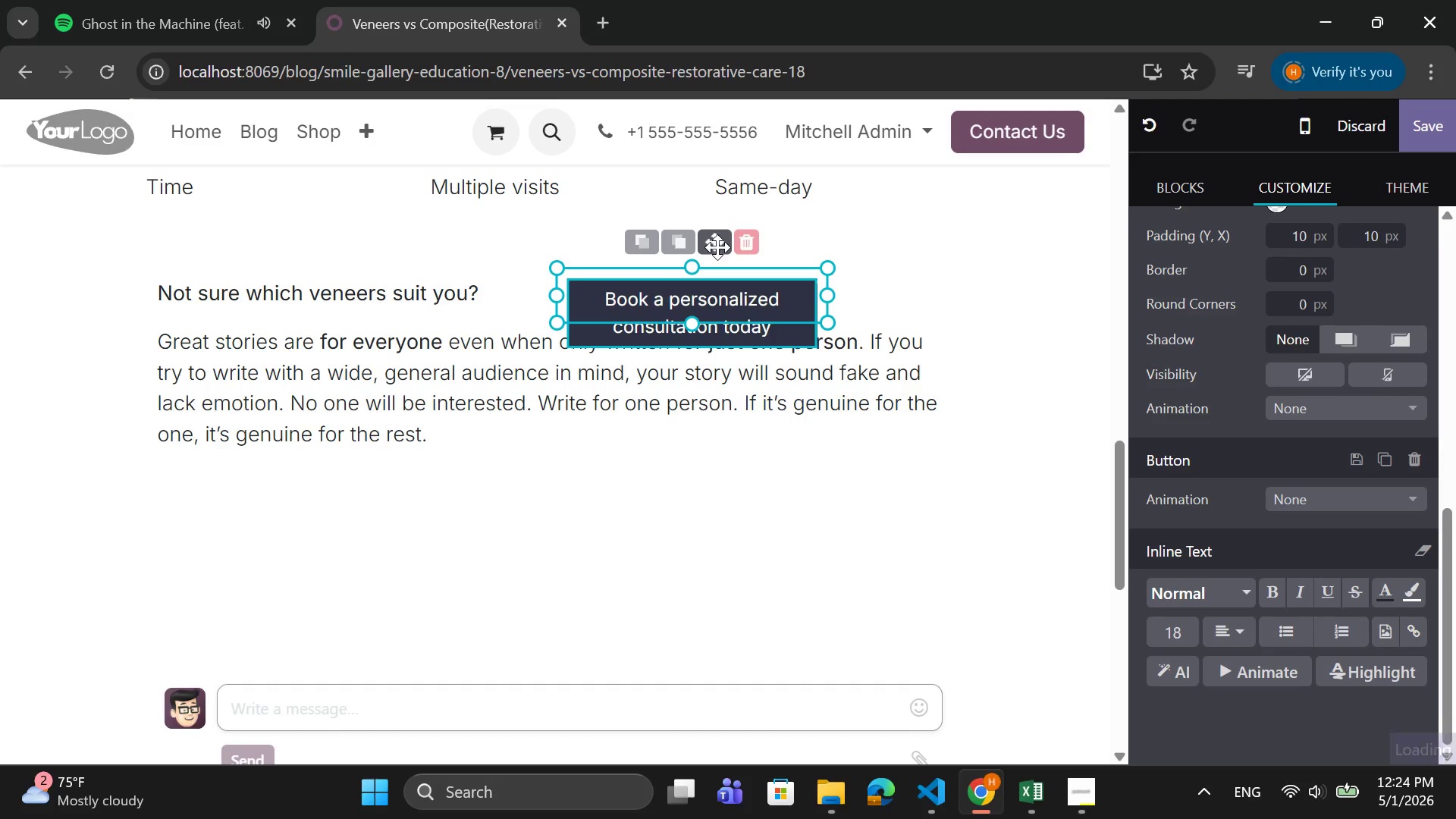 
left_click_drag(start_coordinate=[716, 245], to_coordinate=[707, 249])
 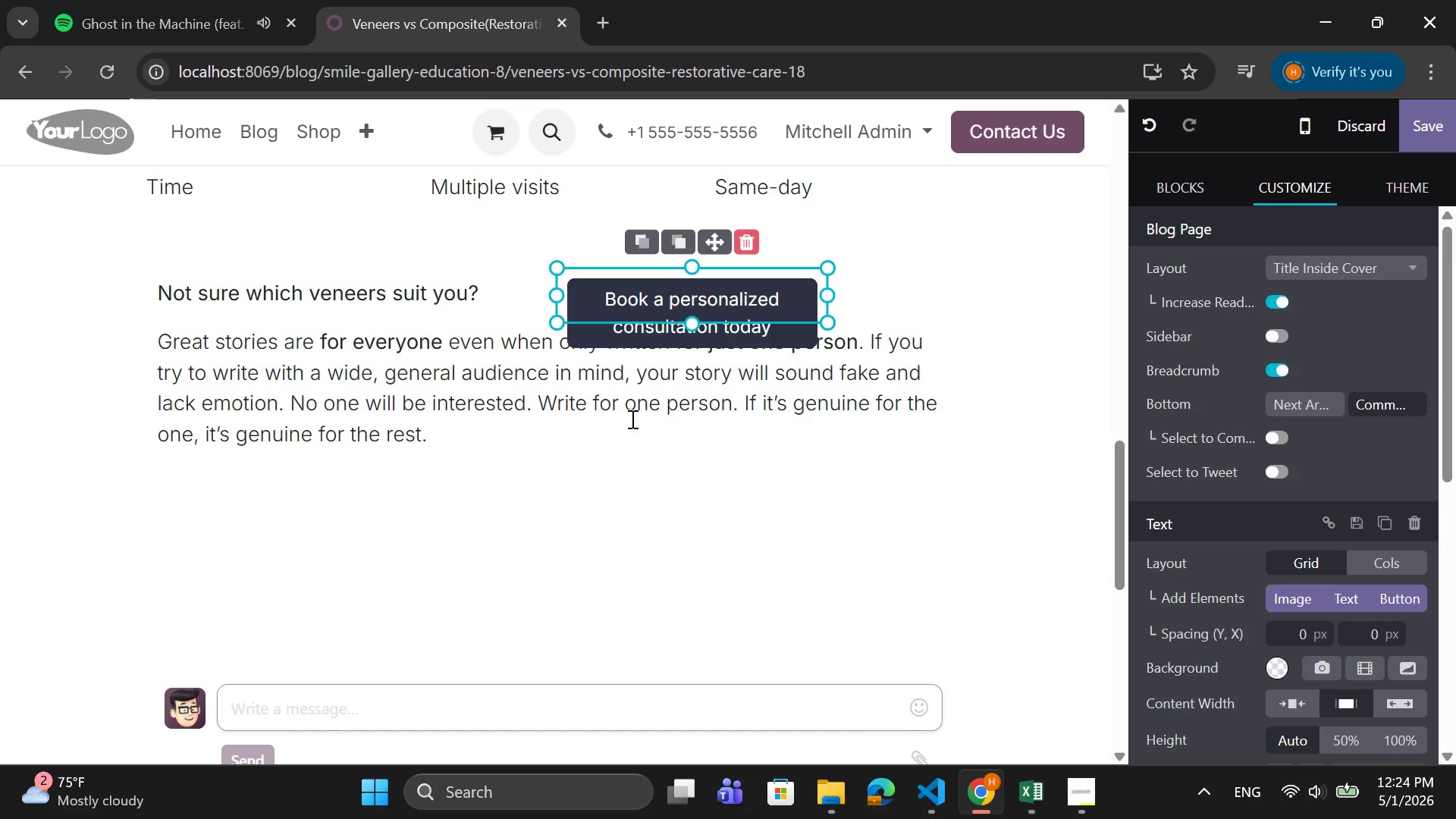 
left_click([468, 388])
 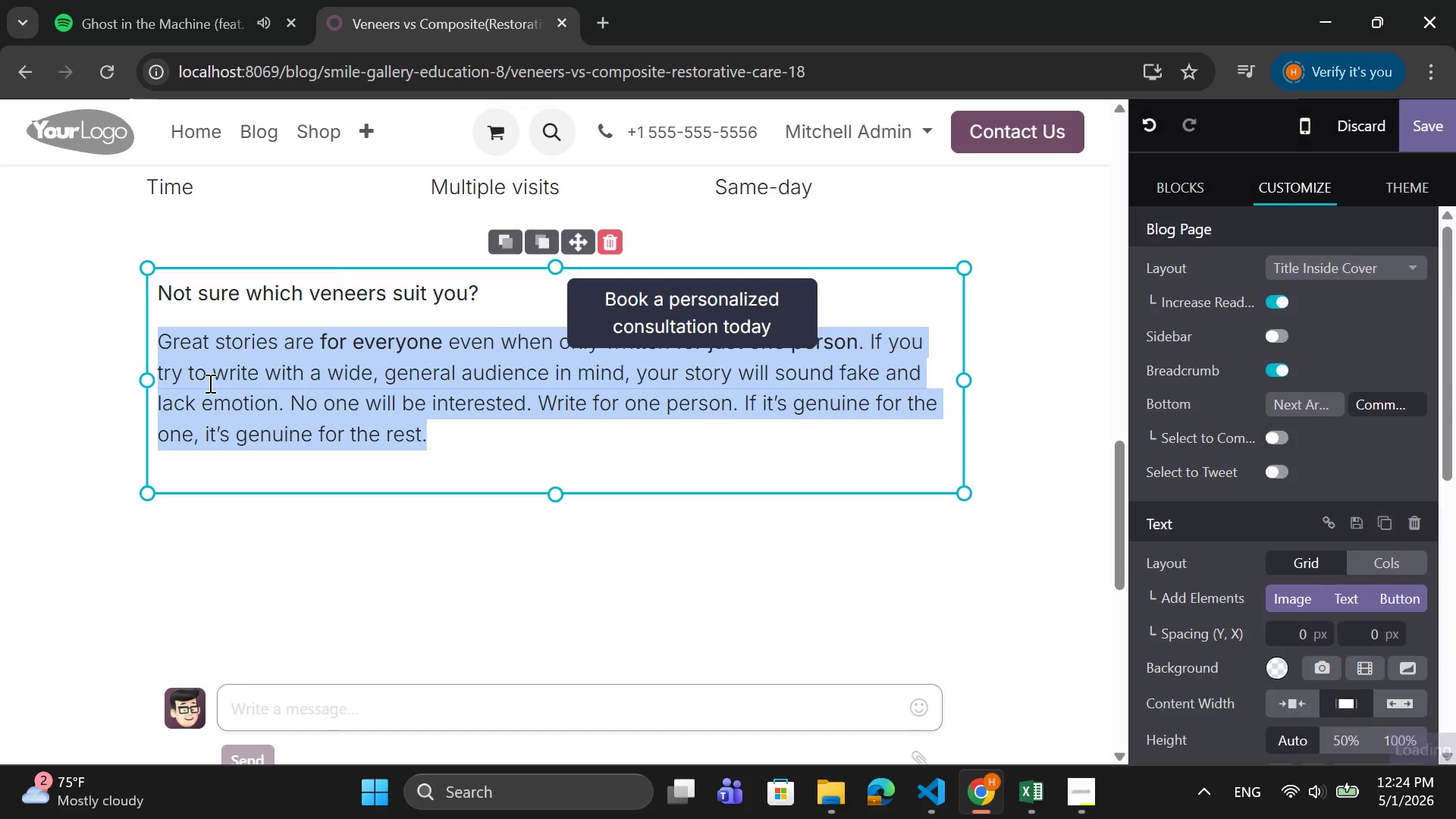 
key(Backspace)
 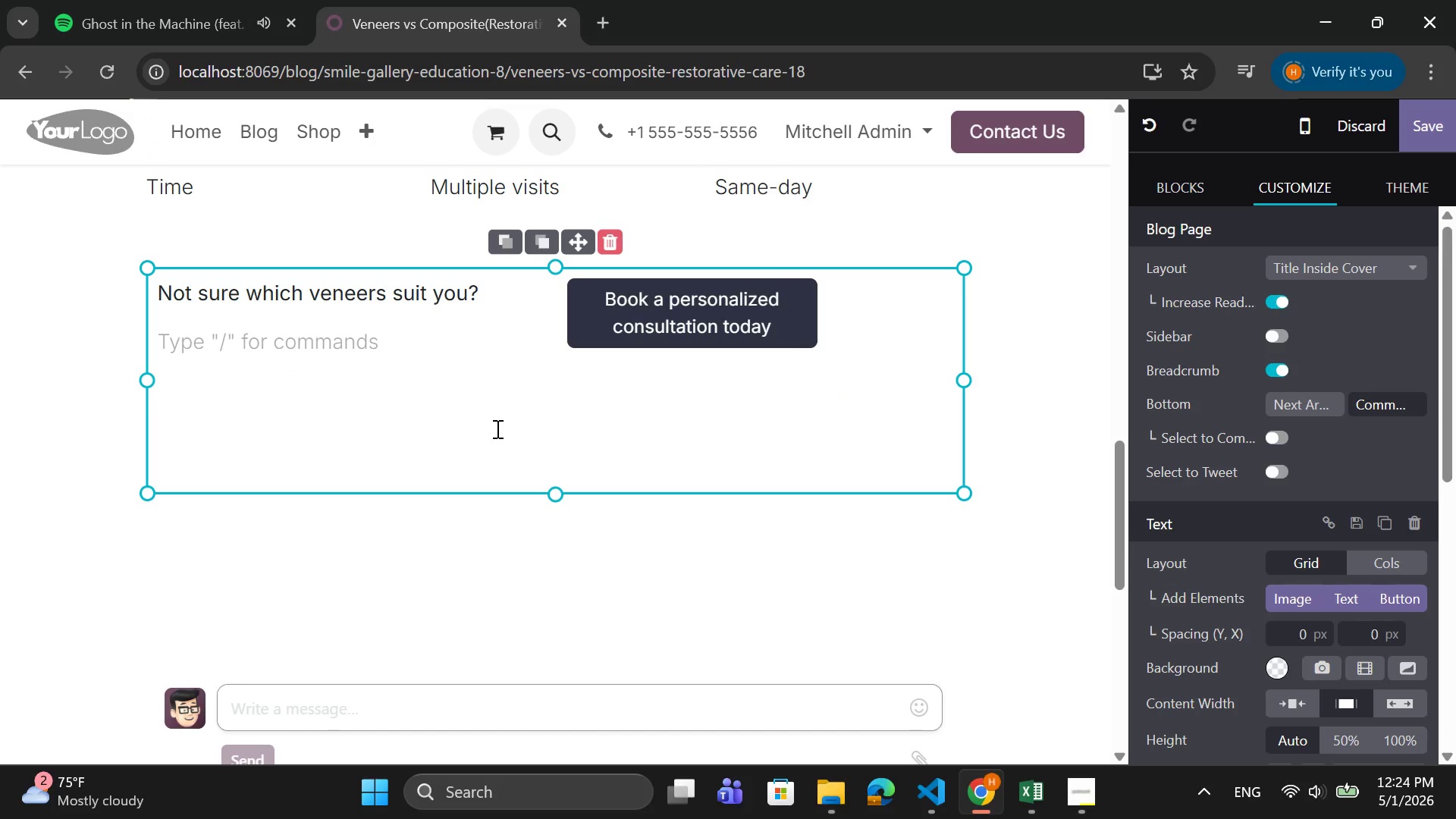 
key(Enter)
 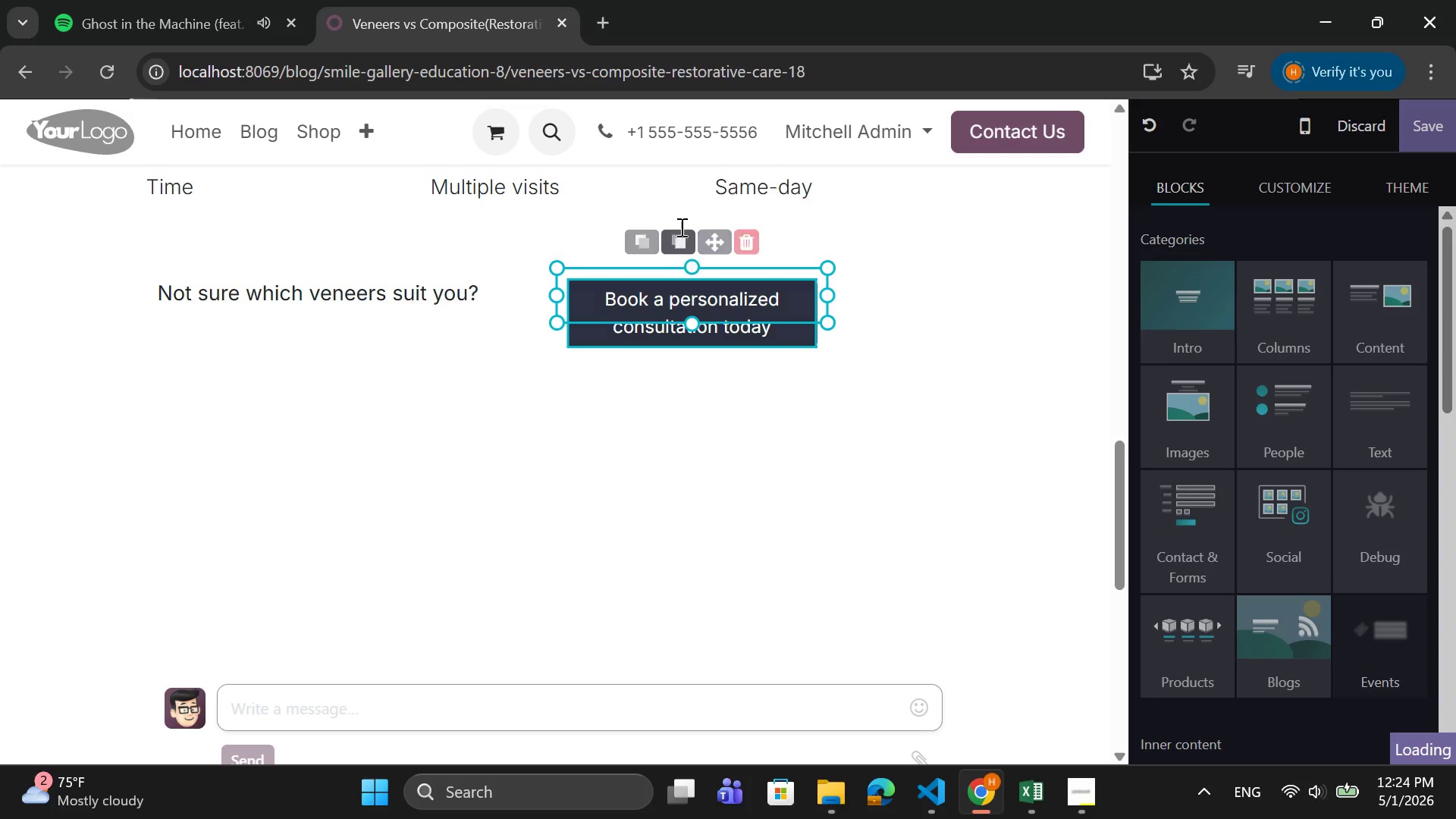 
wait(6.34)
 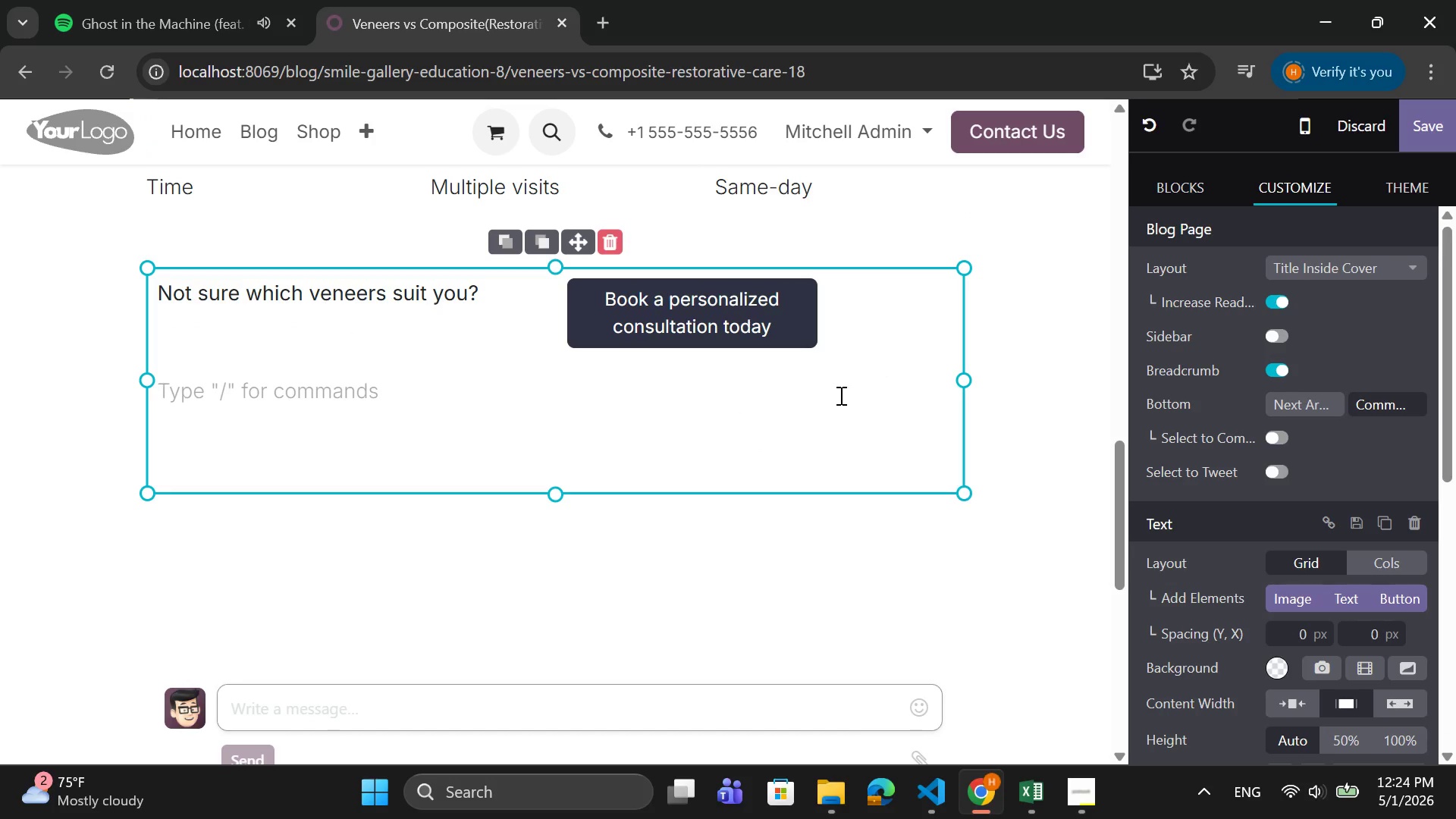 
left_click_drag(start_coordinate=[718, 242], to_coordinate=[536, 306])
 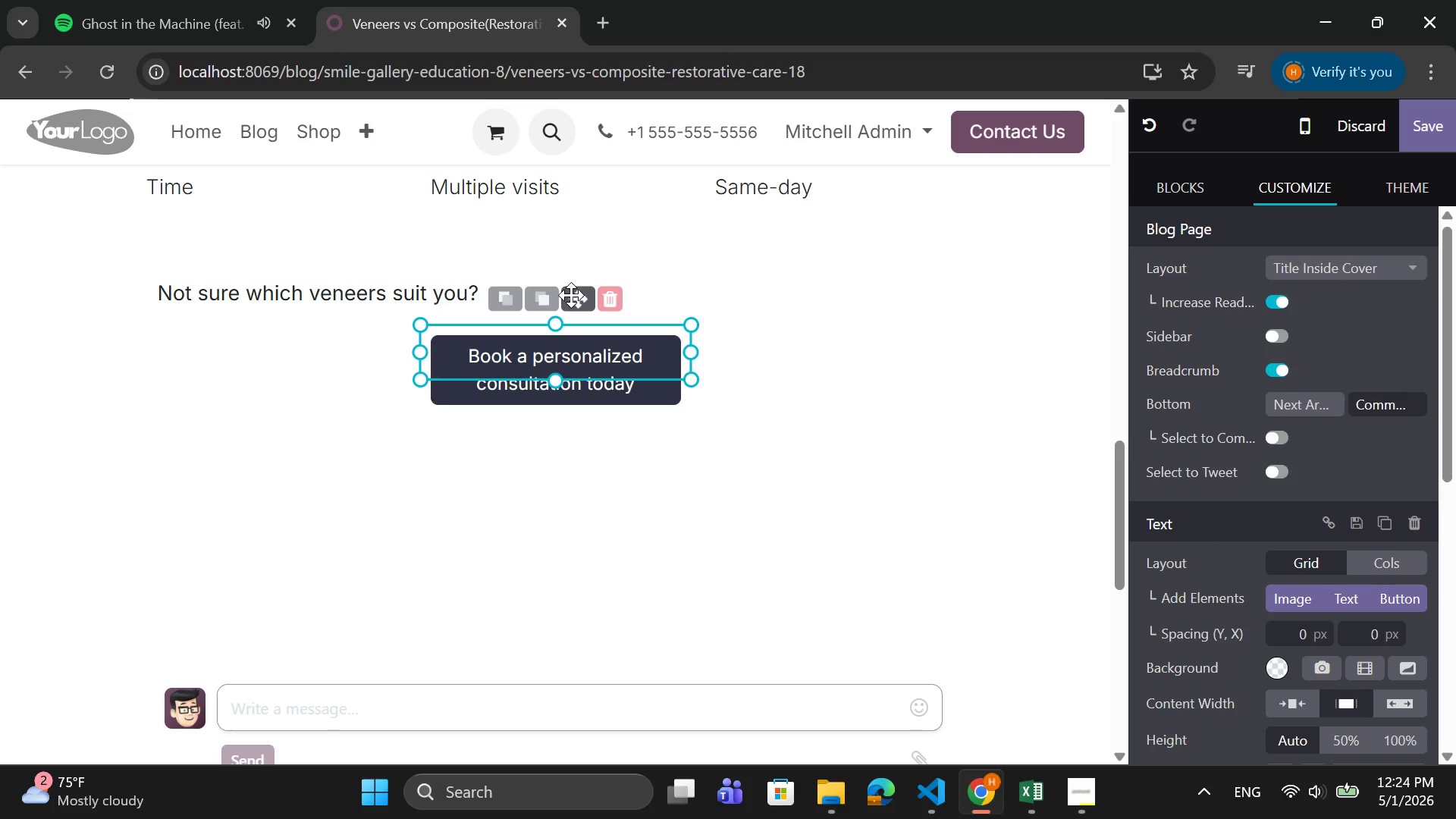 
left_click_drag(start_coordinate=[577, 298], to_coordinate=[485, 303])
 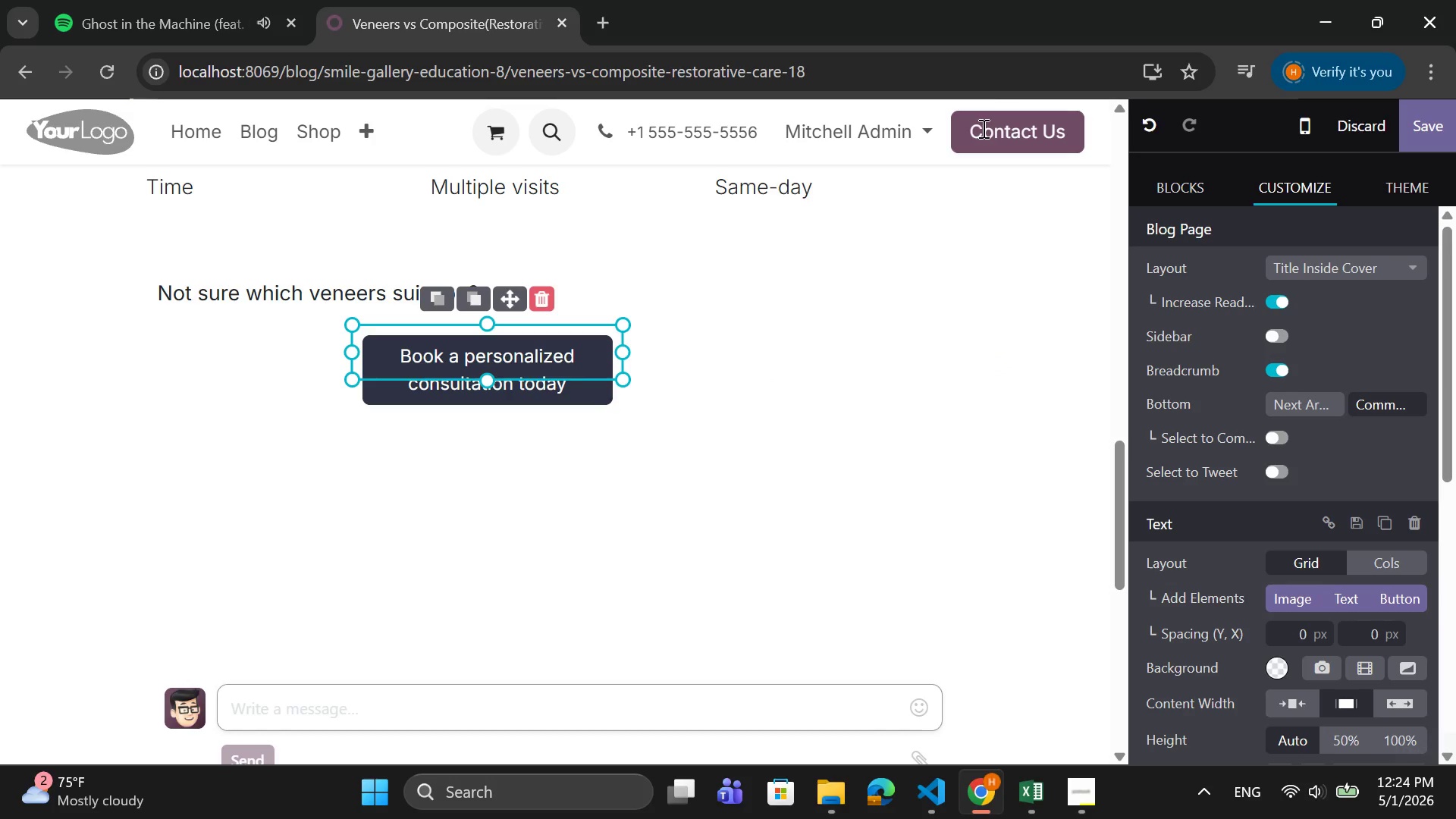 
left_click([993, 134])
 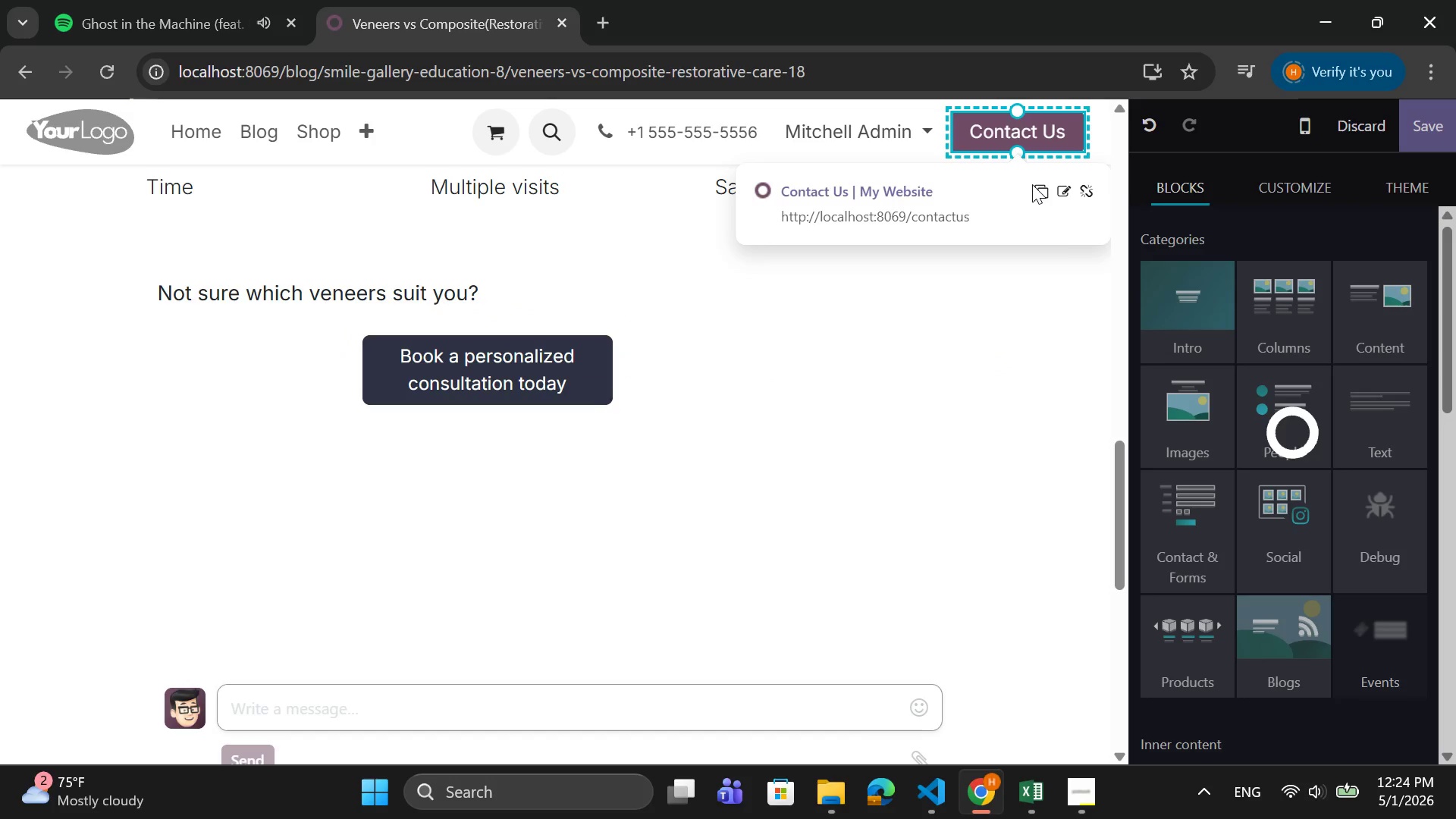 
left_click([1037, 194])
 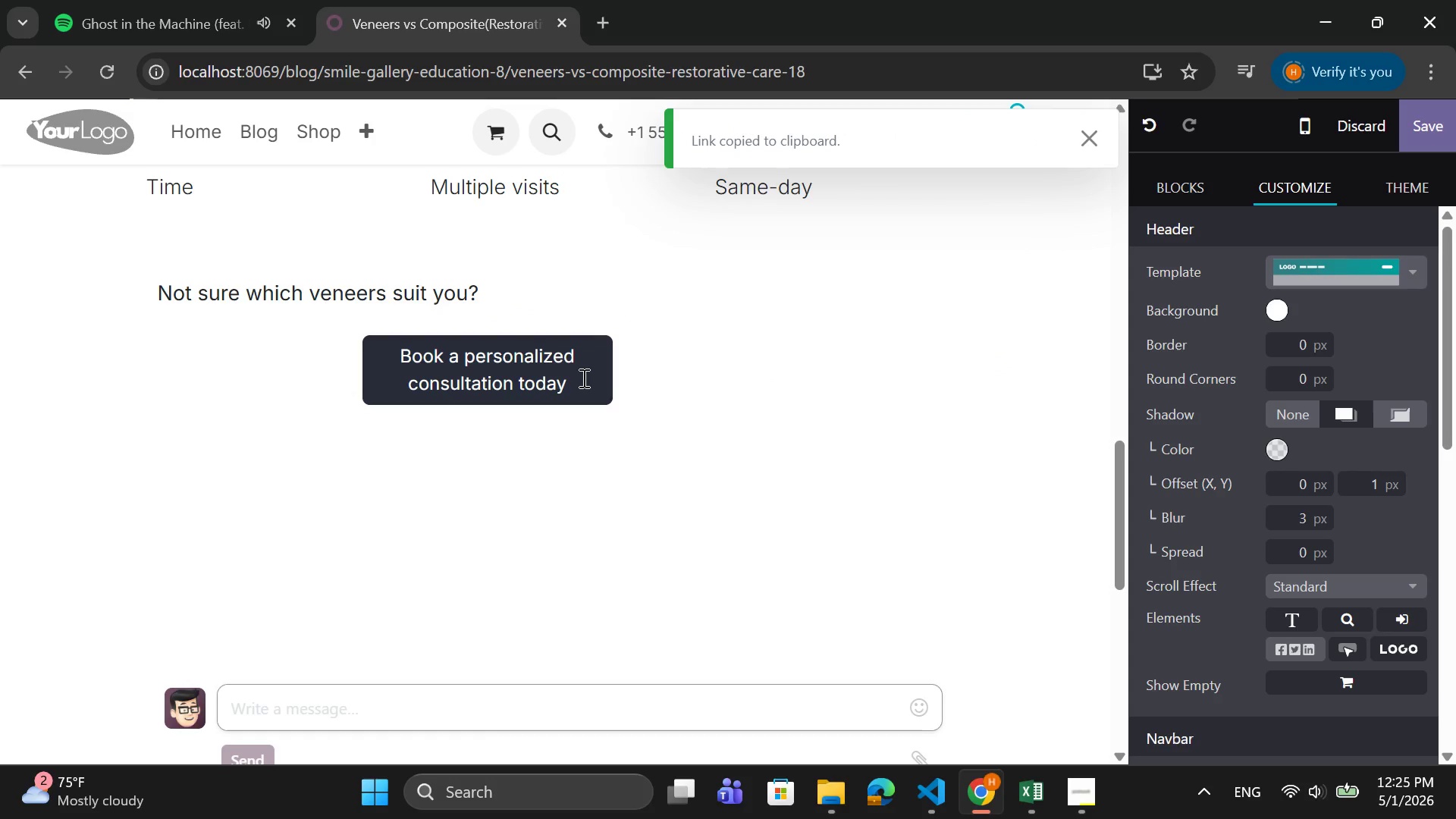 
left_click([582, 378])
 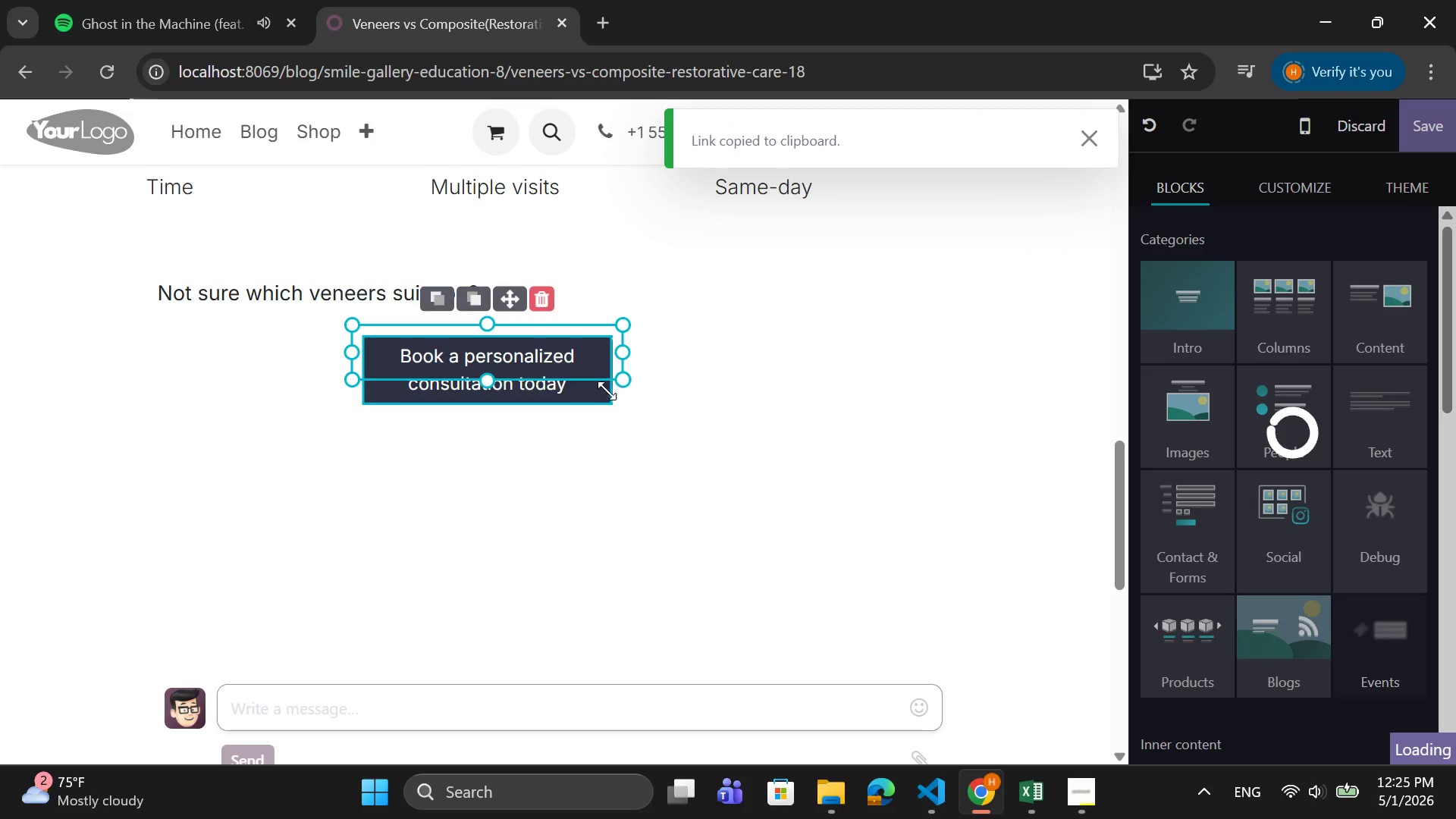 
left_click([605, 385])
 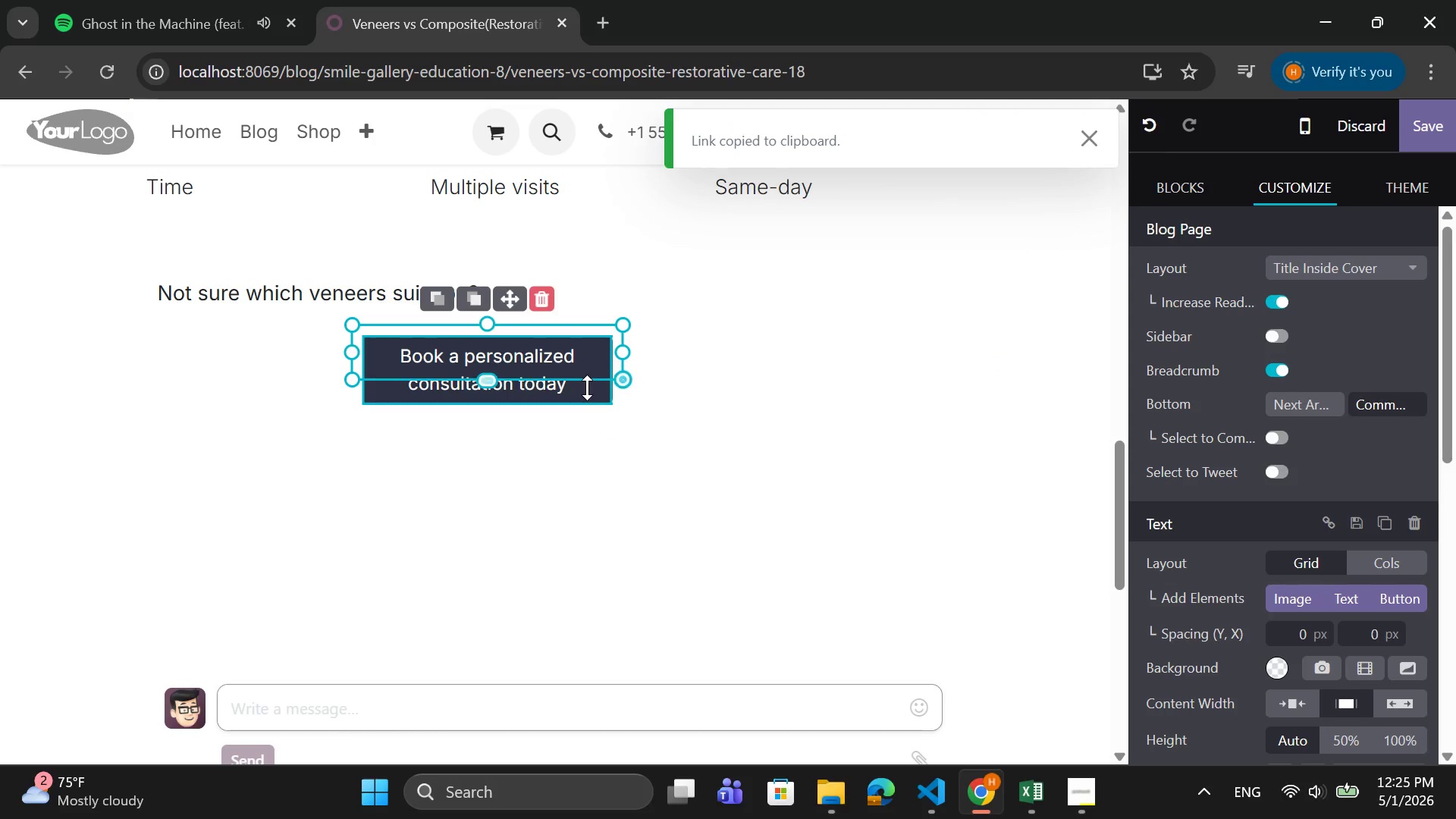 
left_click([585, 388])
 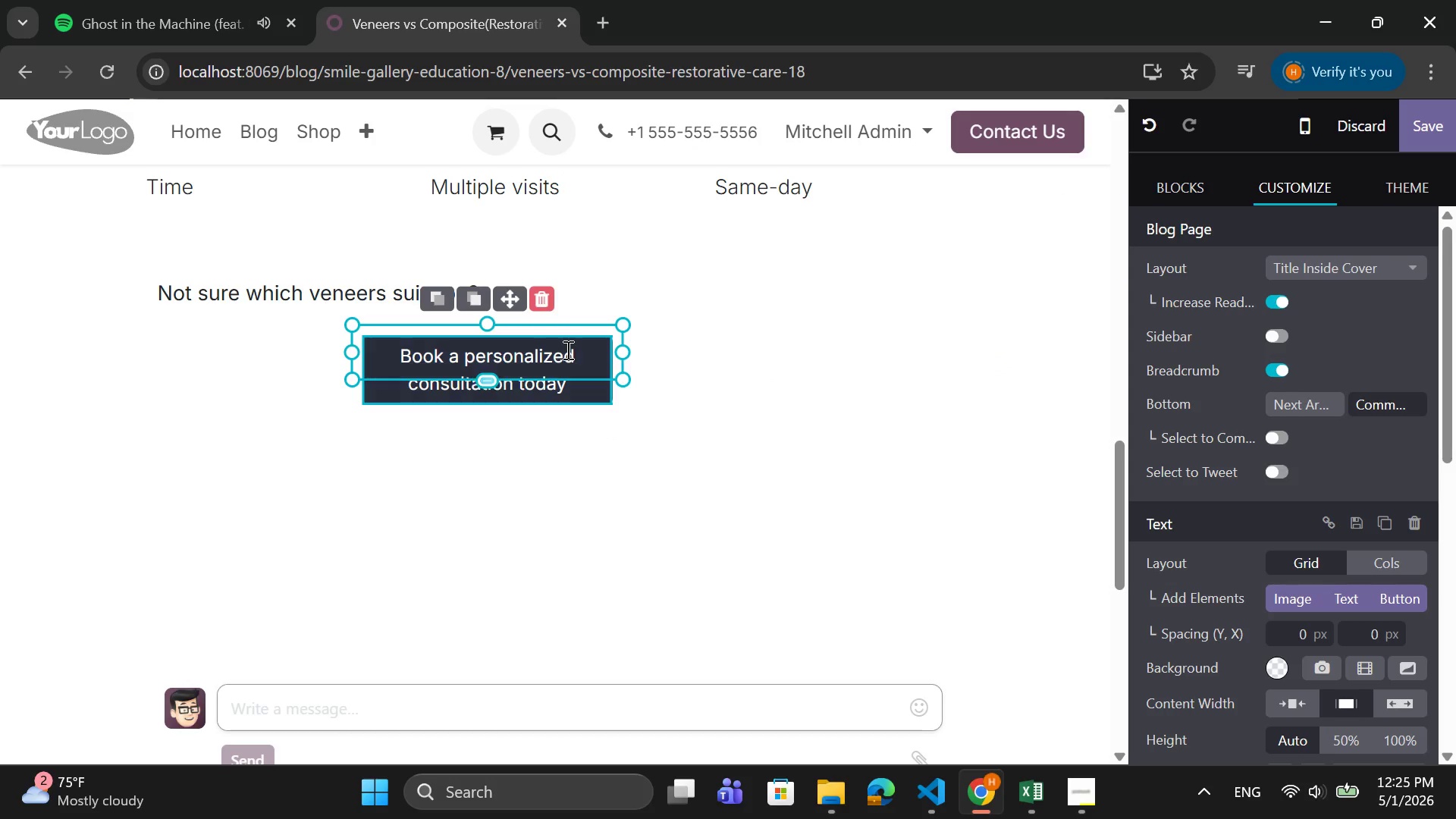 
left_click([566, 350])
 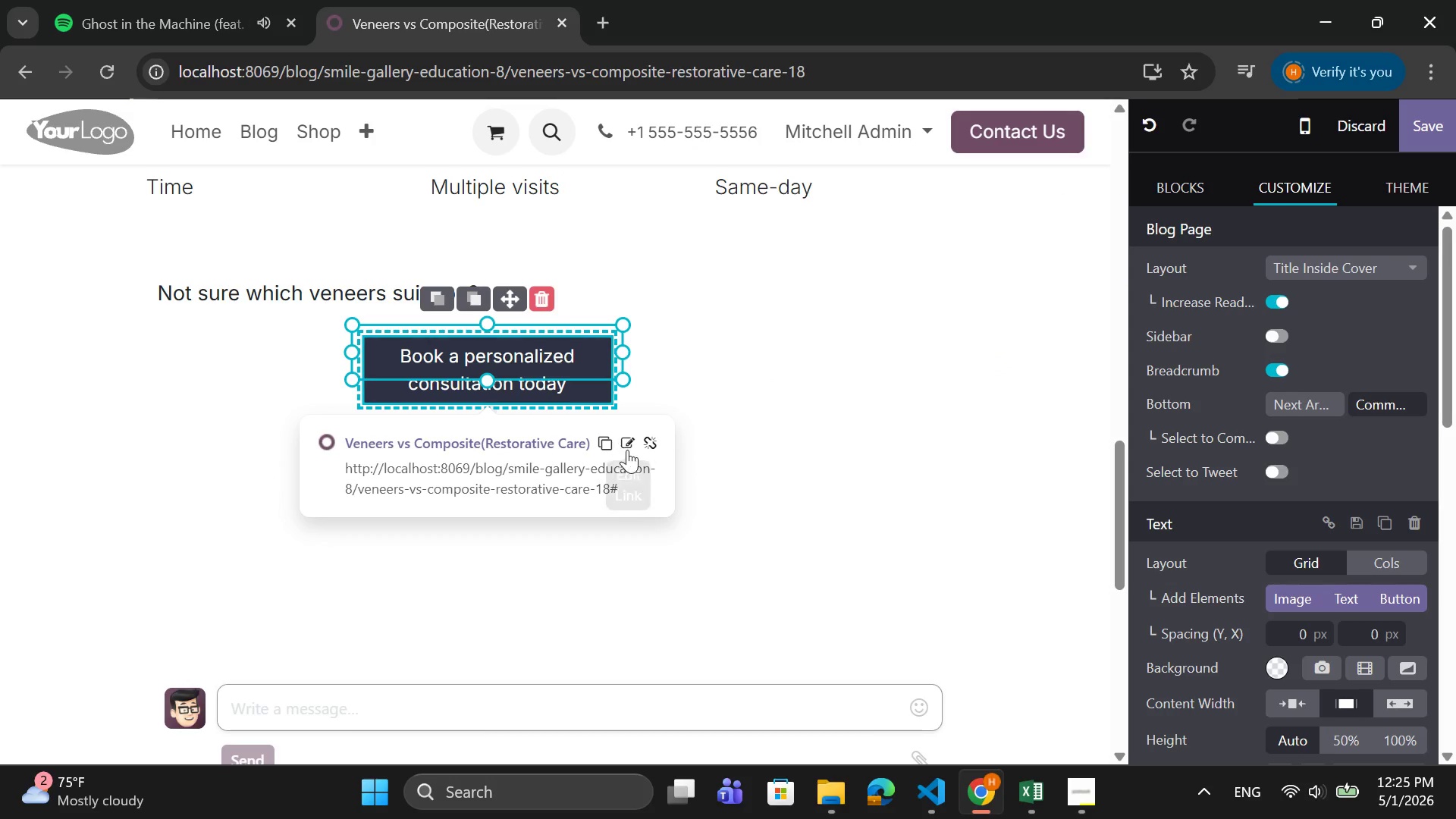 
left_click([628, 450])
 